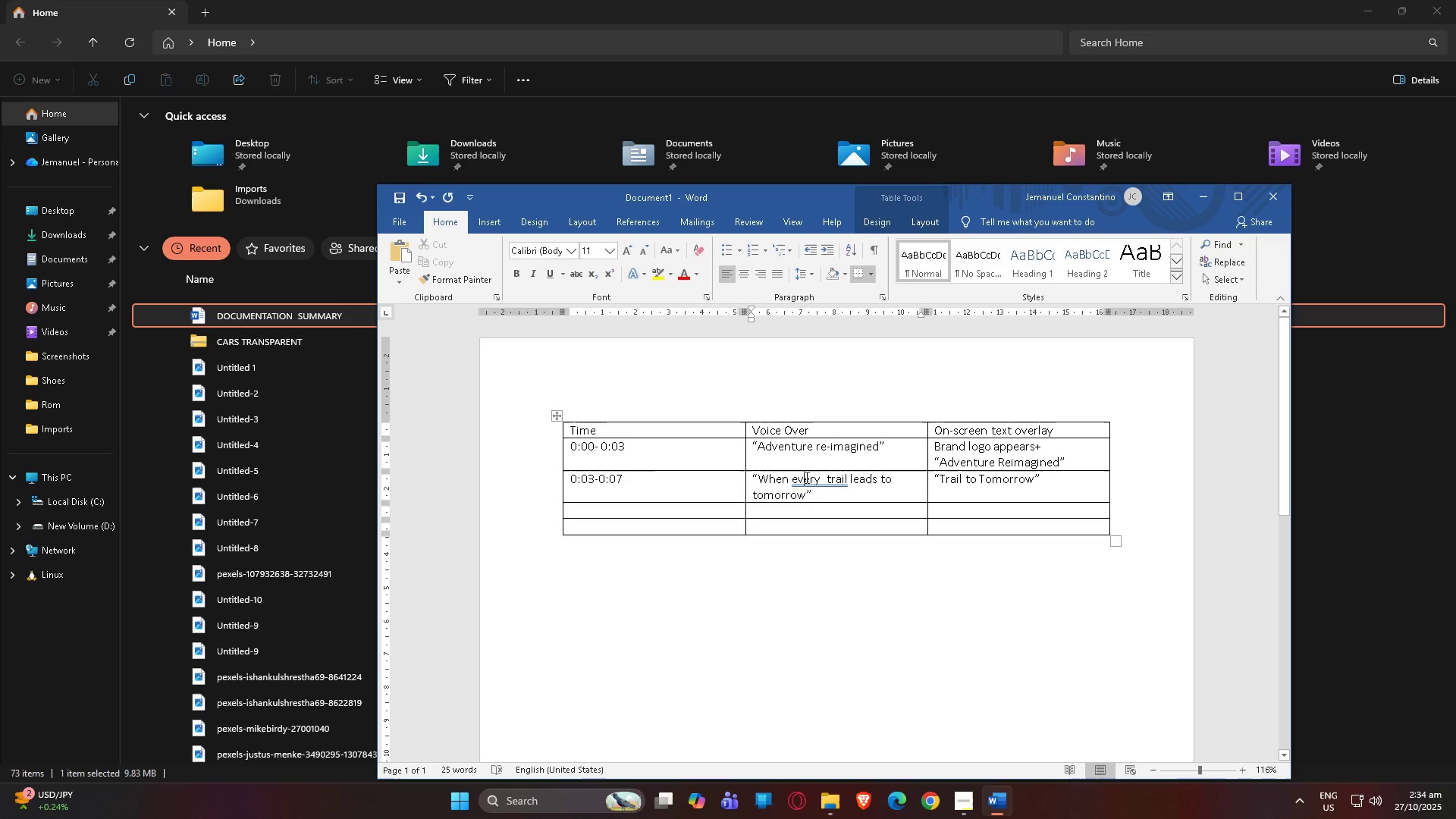 
right_click([805, 477])
 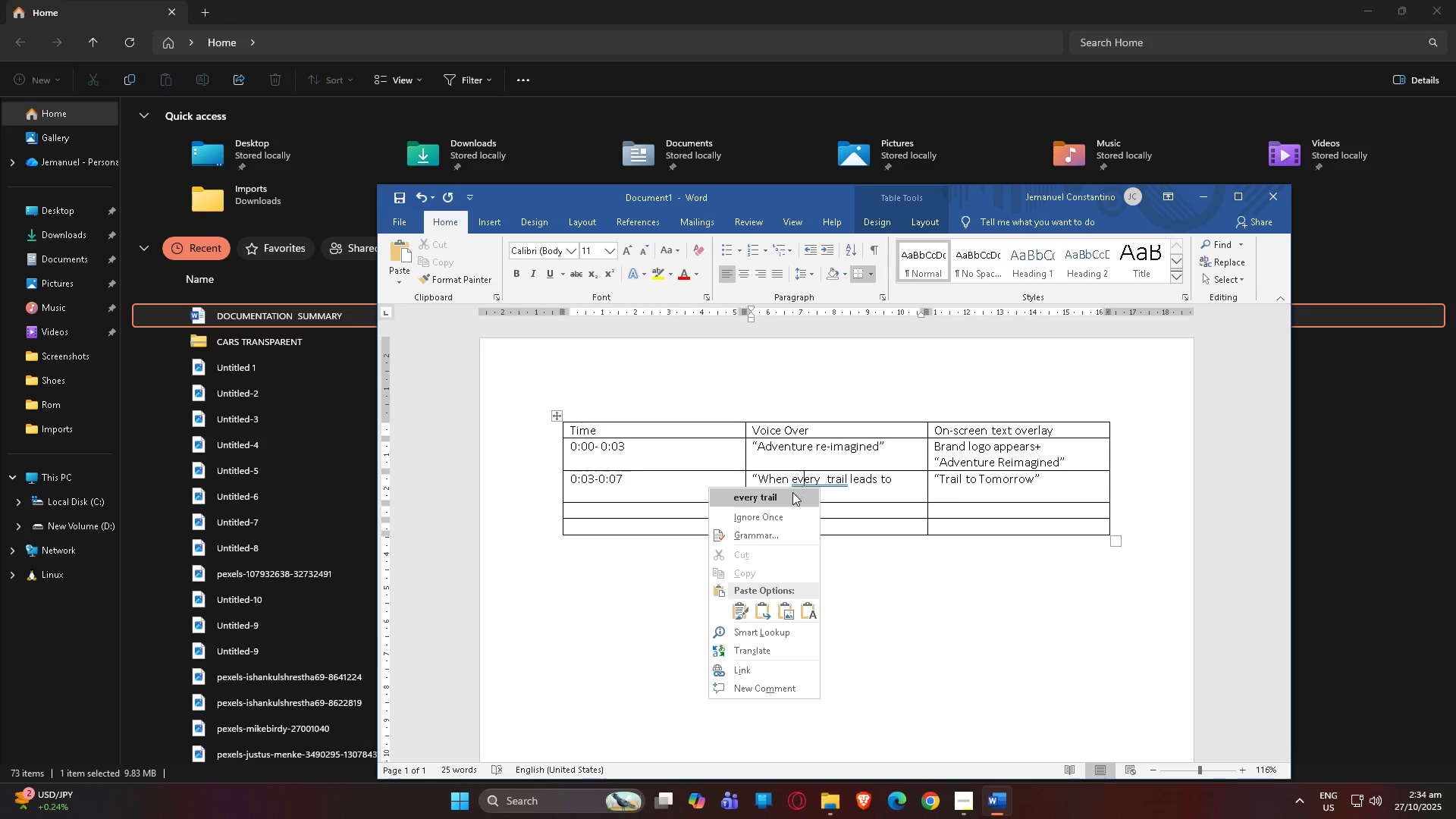 
left_click([792, 493])
 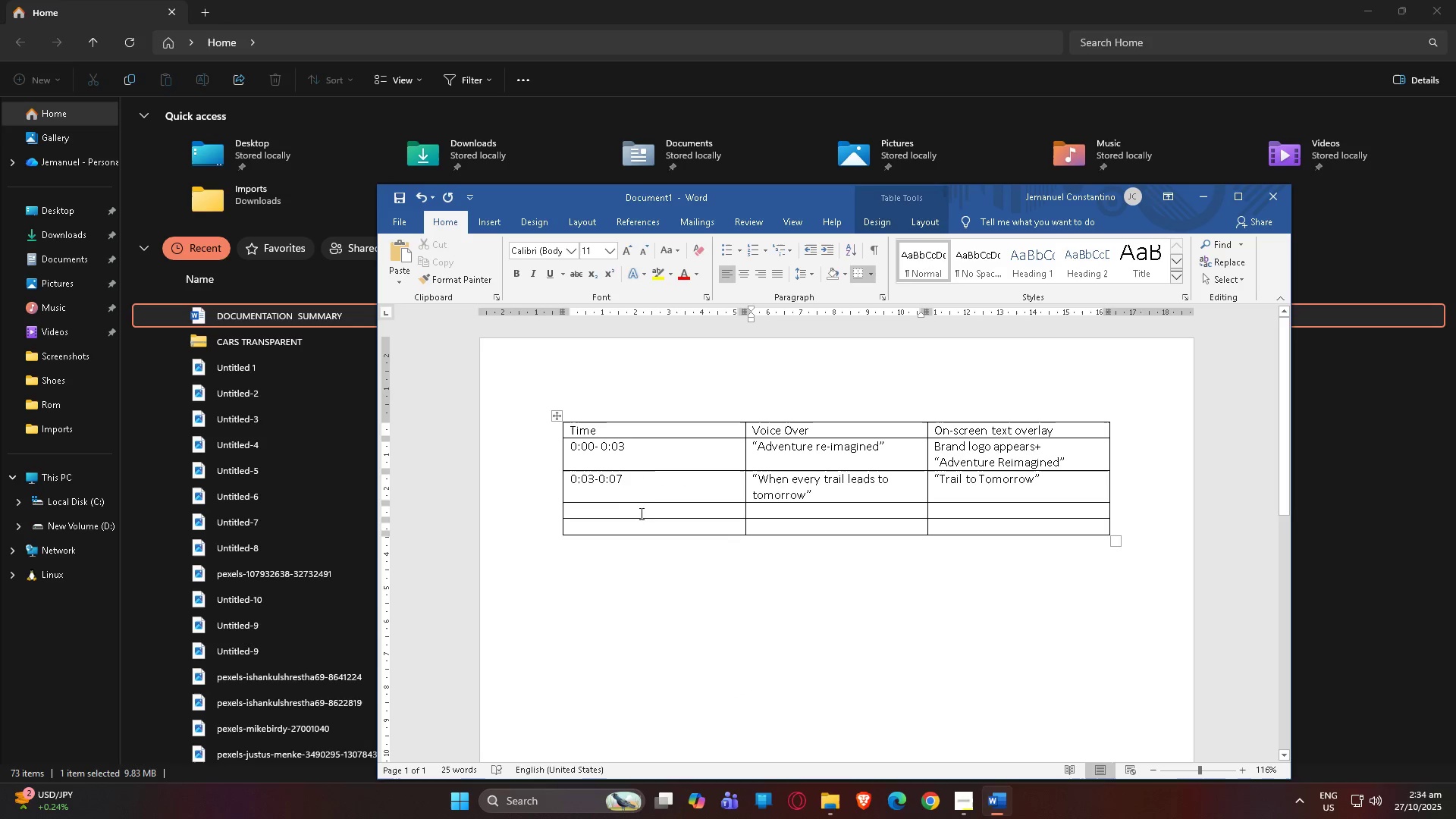 
left_click([641, 511])
 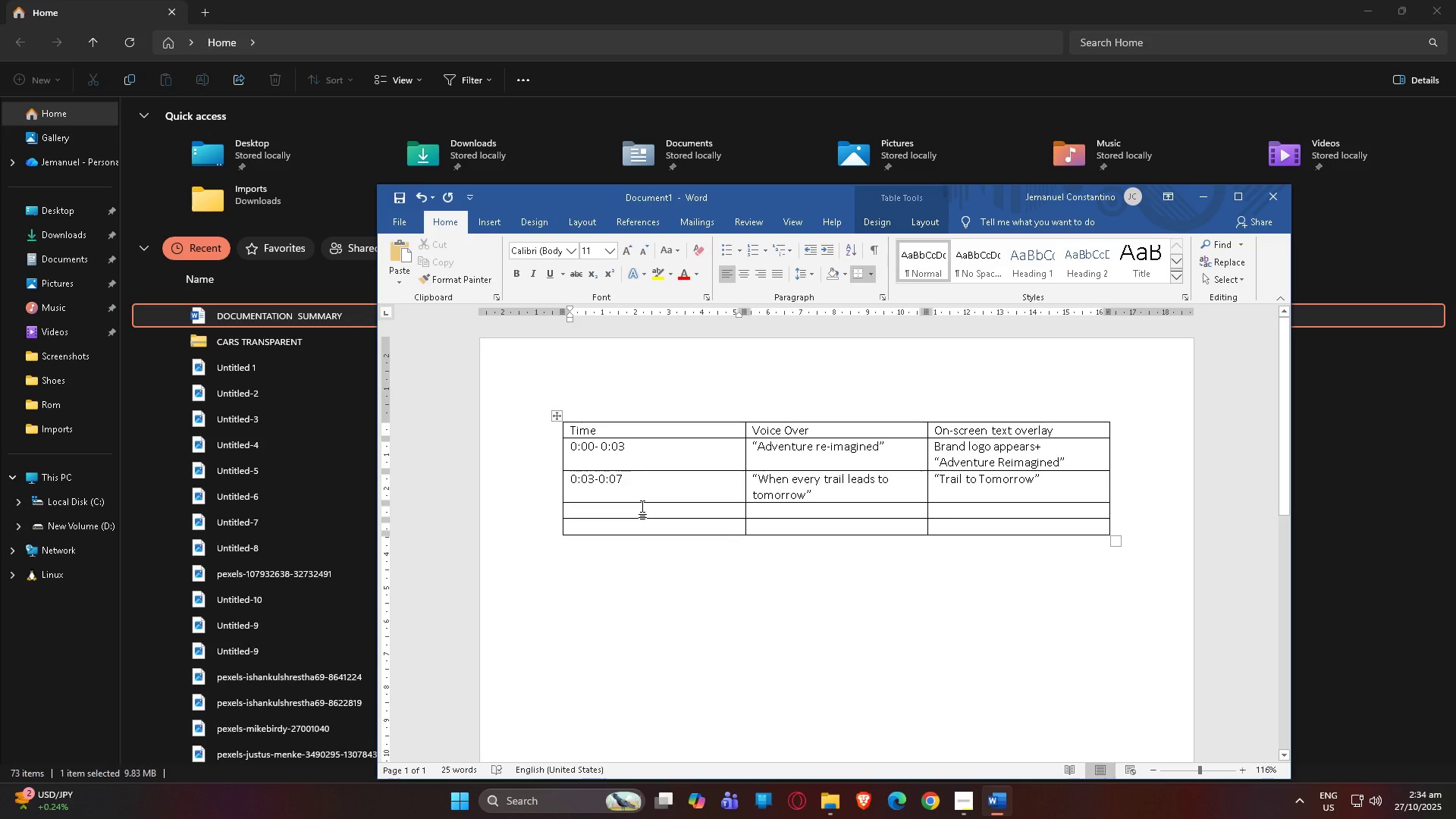 
type(0:07-0:12)
 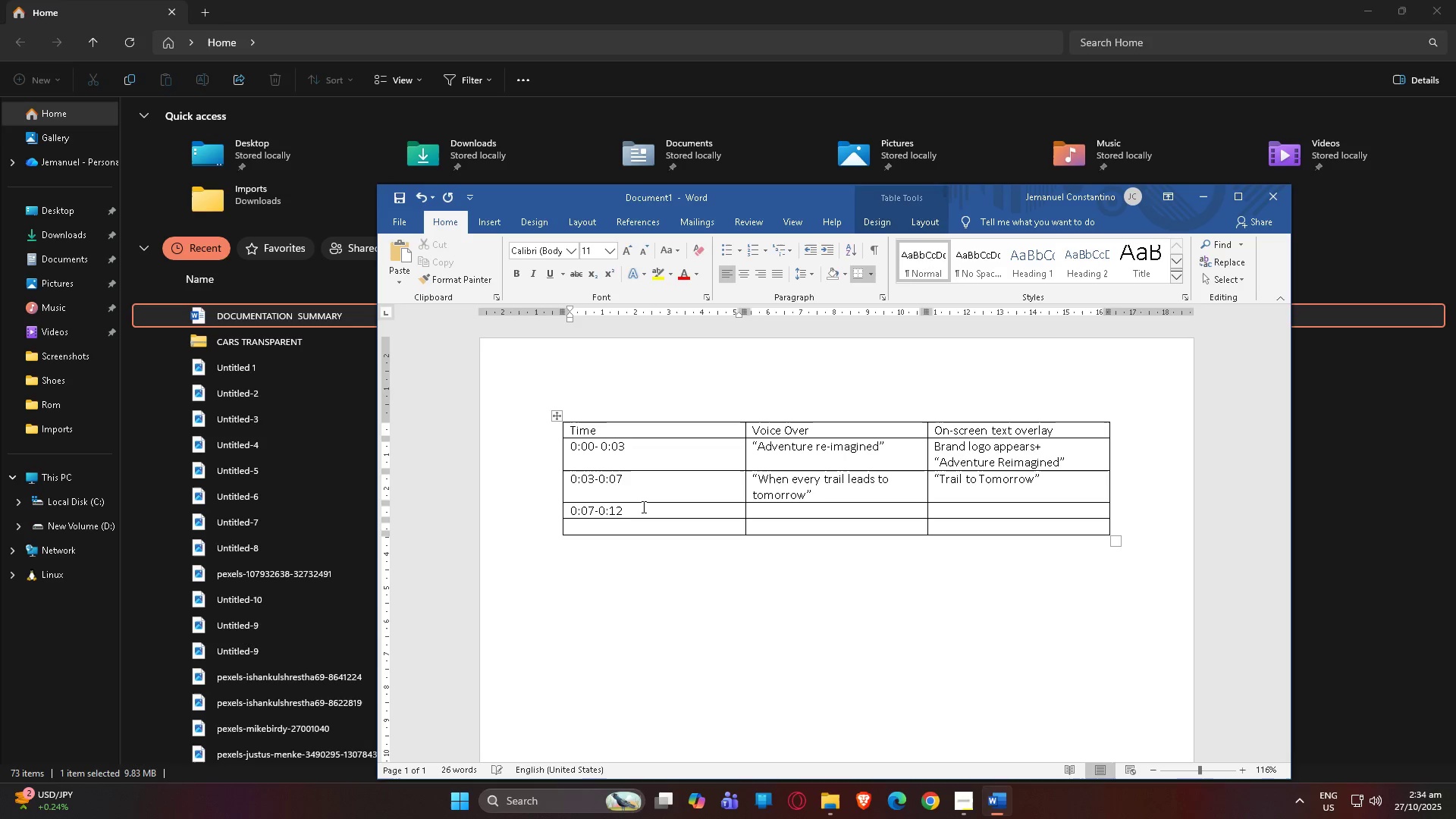 
left_click([828, 515])
 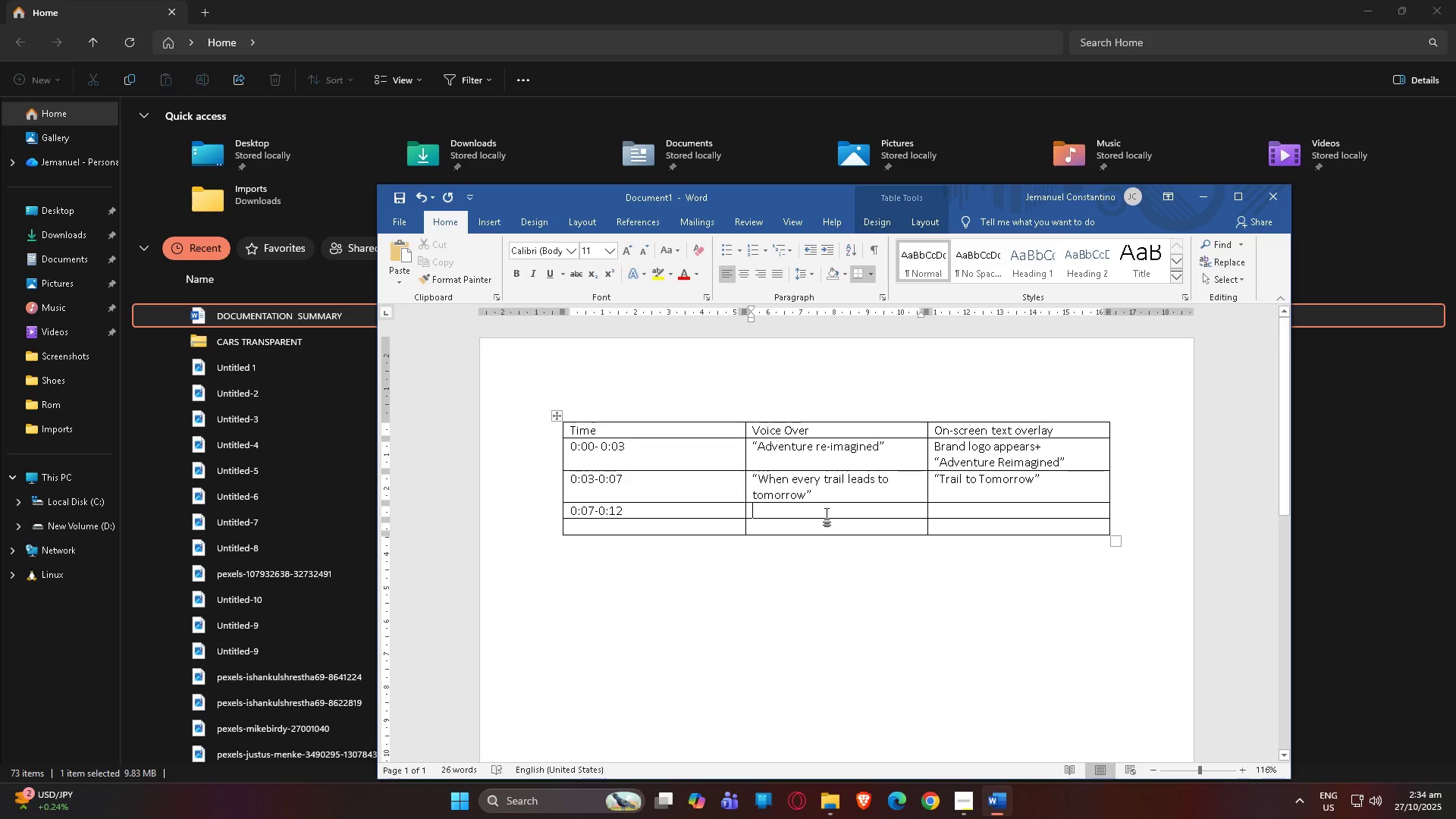 
type(We )
key(Backspace)
type('re turning tgh)
key(Backspace)
key(Backspace)
key(Backspace)
type(the gear yiu)
key(Backspace)
key(Backspace)
type(ou wear im)
key(Backspace)
type(nto the  future we wamt)
key(Backspace)
key(Backspace)
type(bt)
key(Backspace)
key(Backspace)
type(nt)
 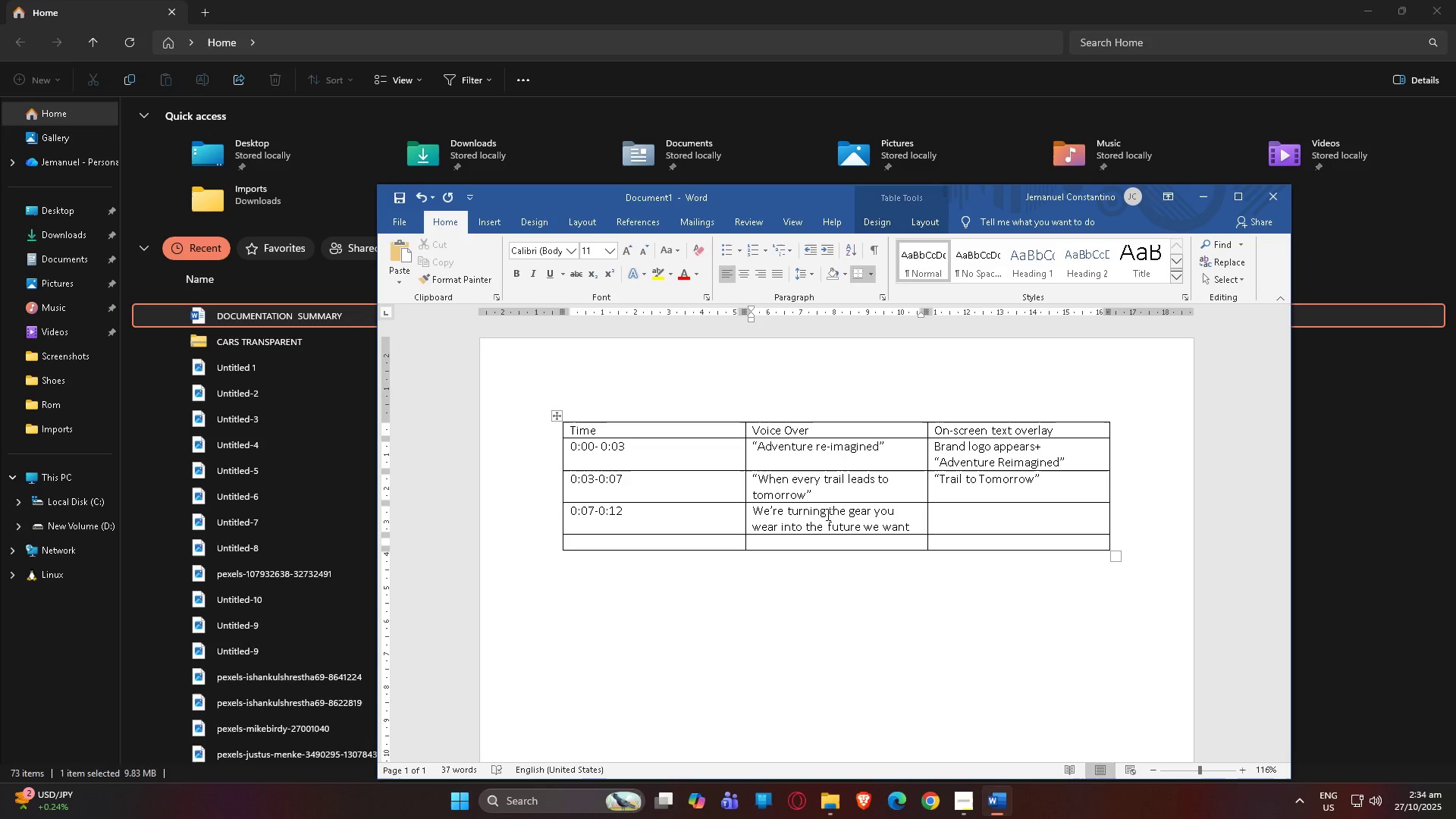 
left_click([971, 519])
 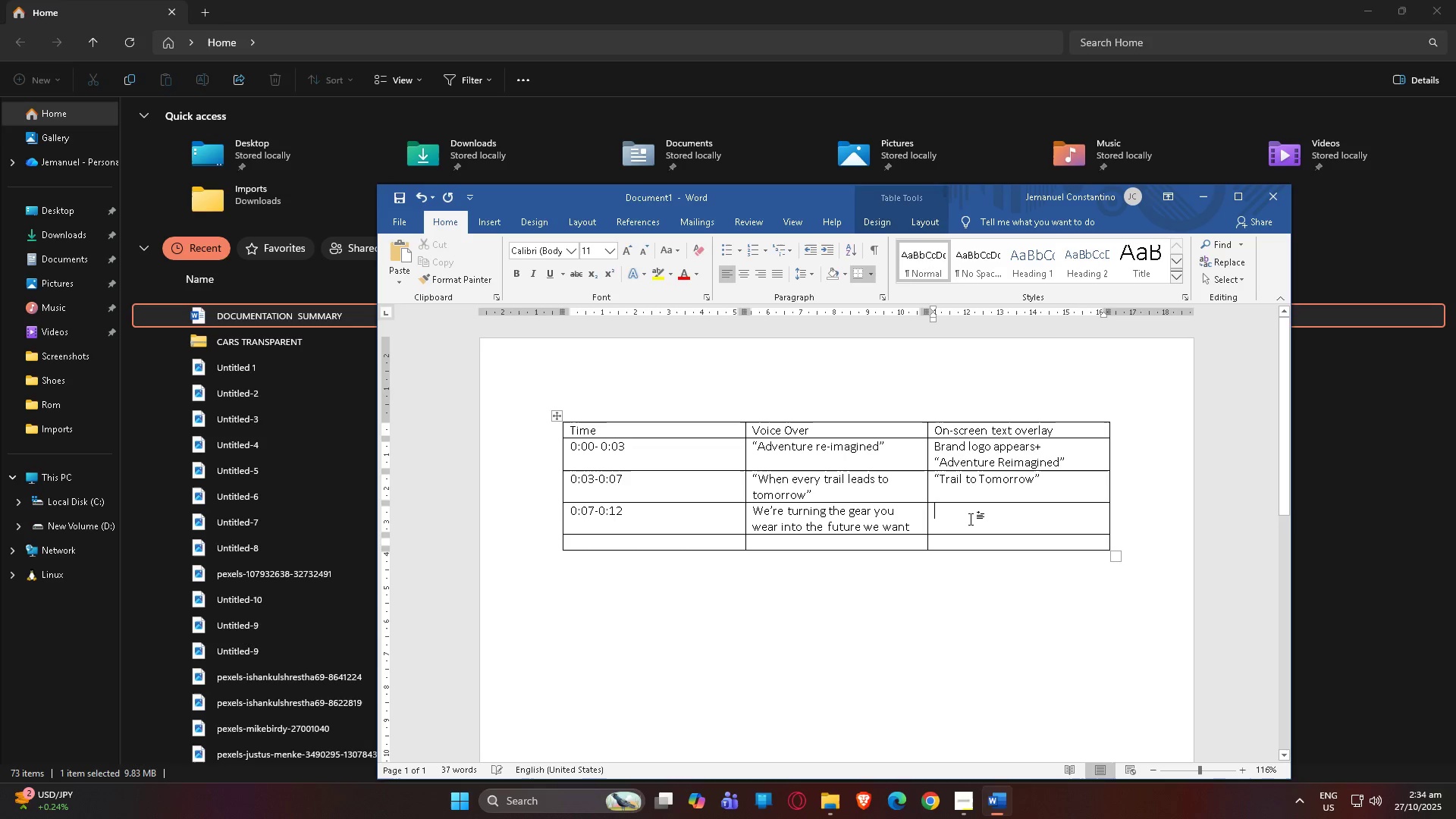 
type("Gear  for )
key(Backspace)
key(Backspace)
key(Backspace)
key(Backspace)
key(Backspace)
type(for the future:)
key(Backspace)
type(")
 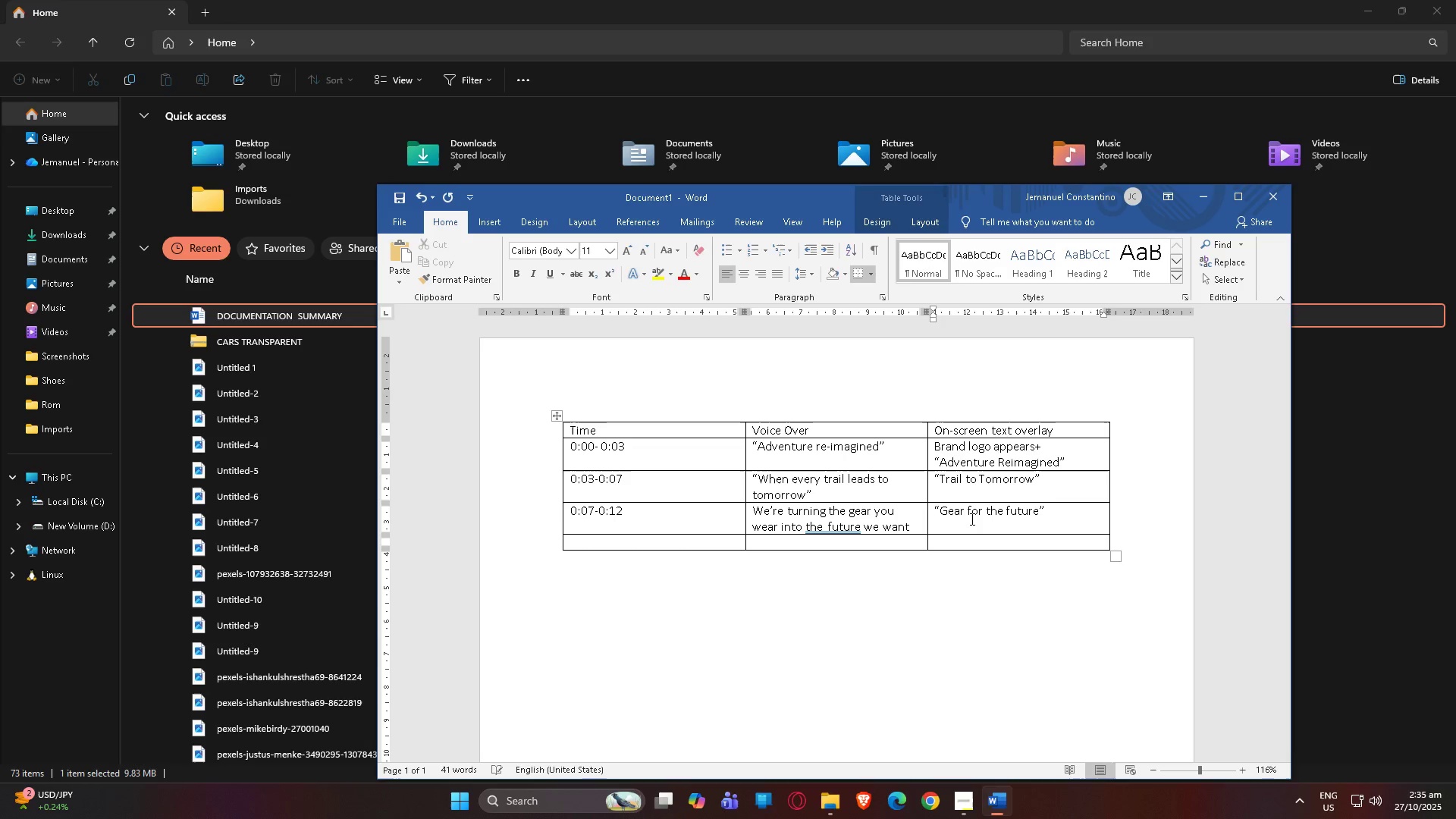 
left_click([830, 525])
 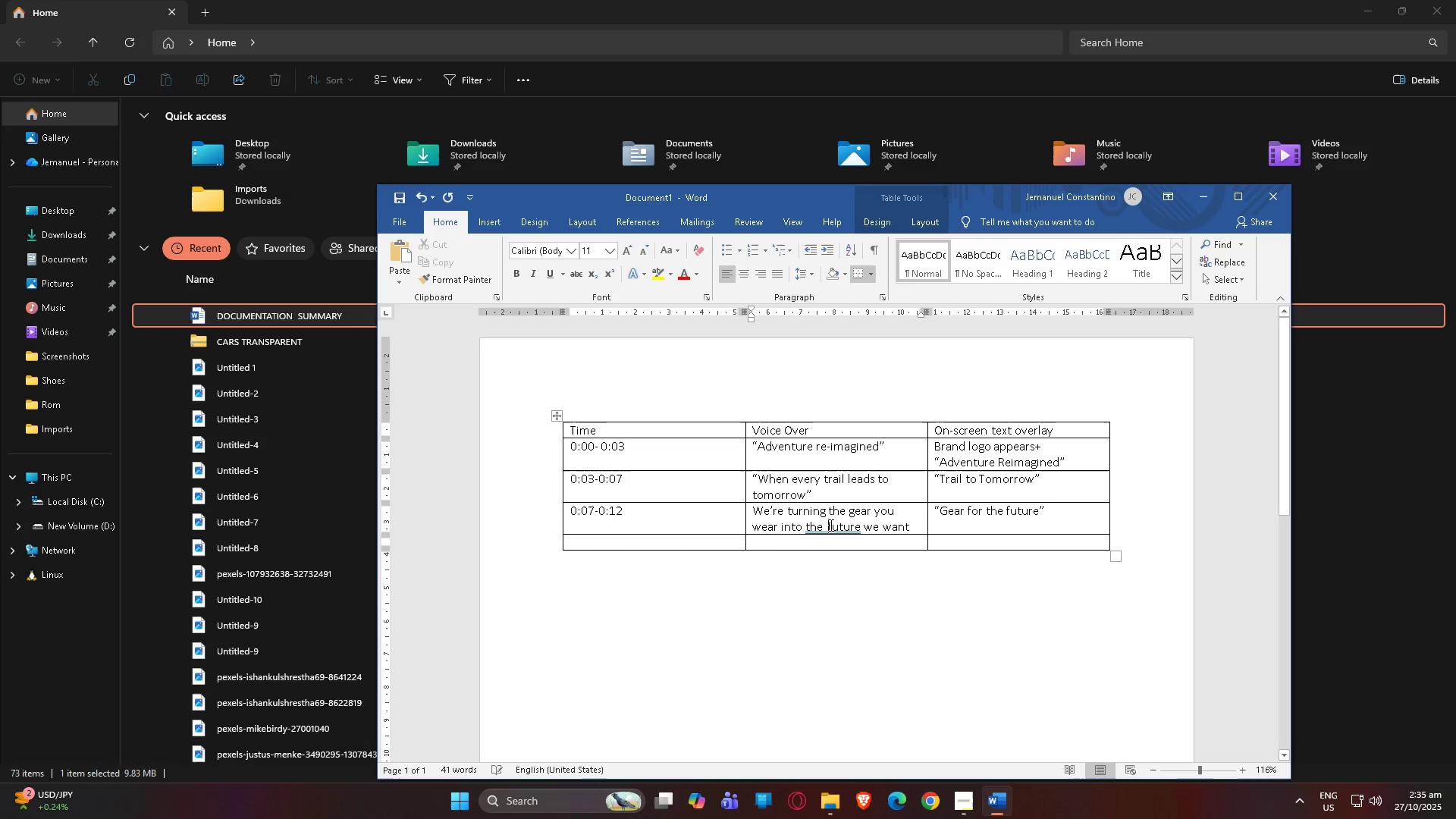 
right_click([830, 525])
 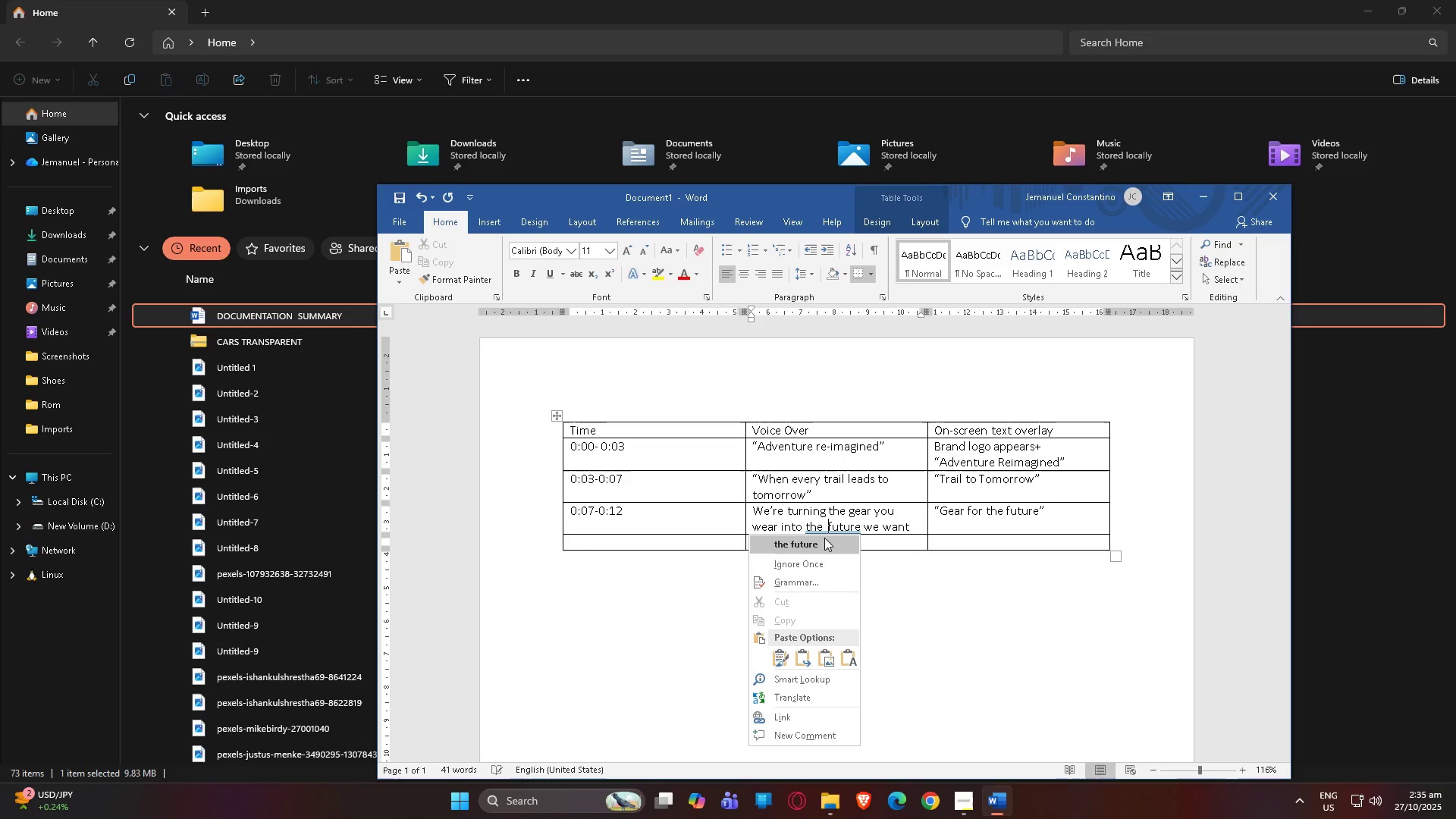 
left_click([824, 538])
 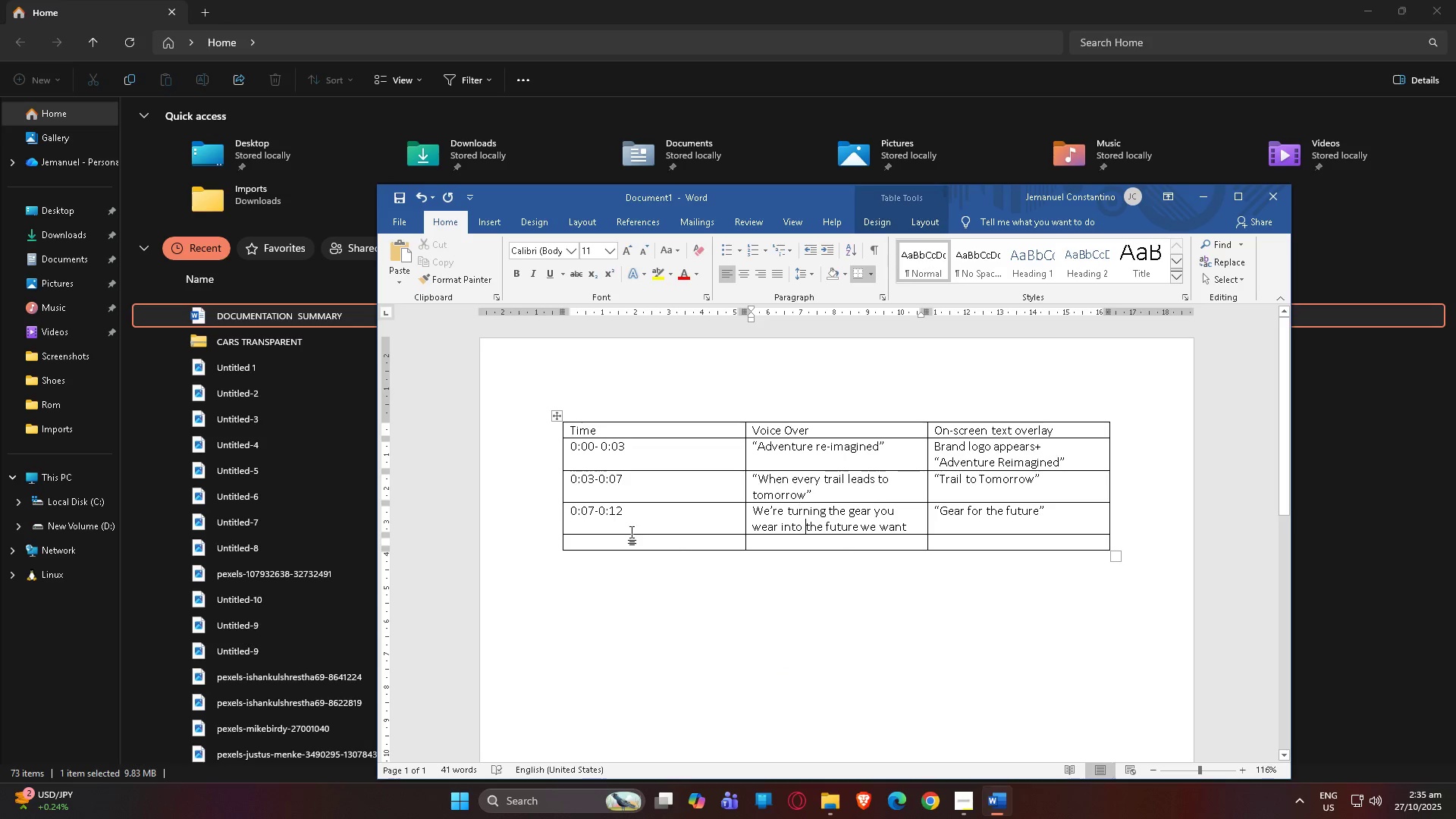 
left_click([597, 538])
 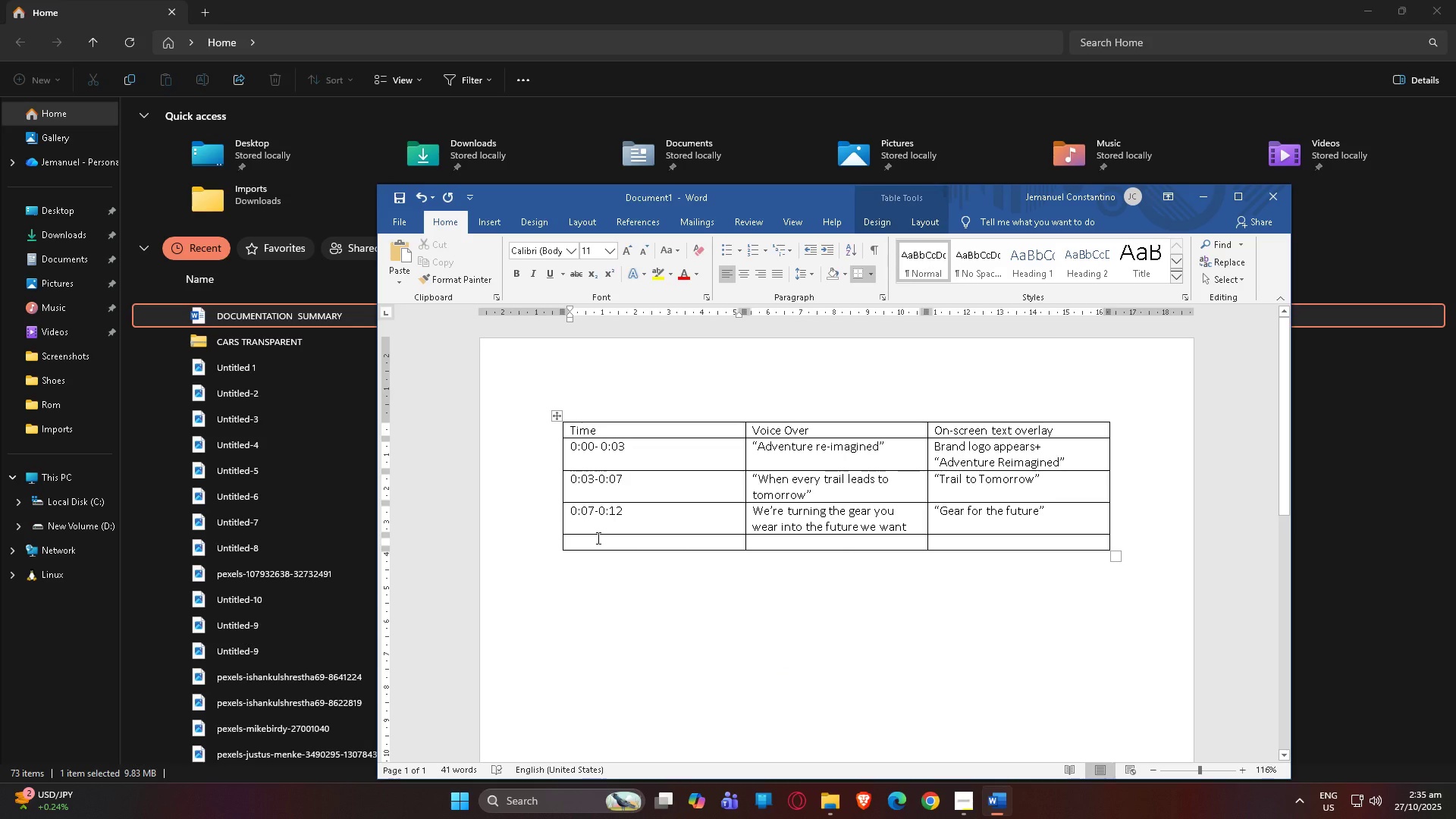 
key(Numpad0)
 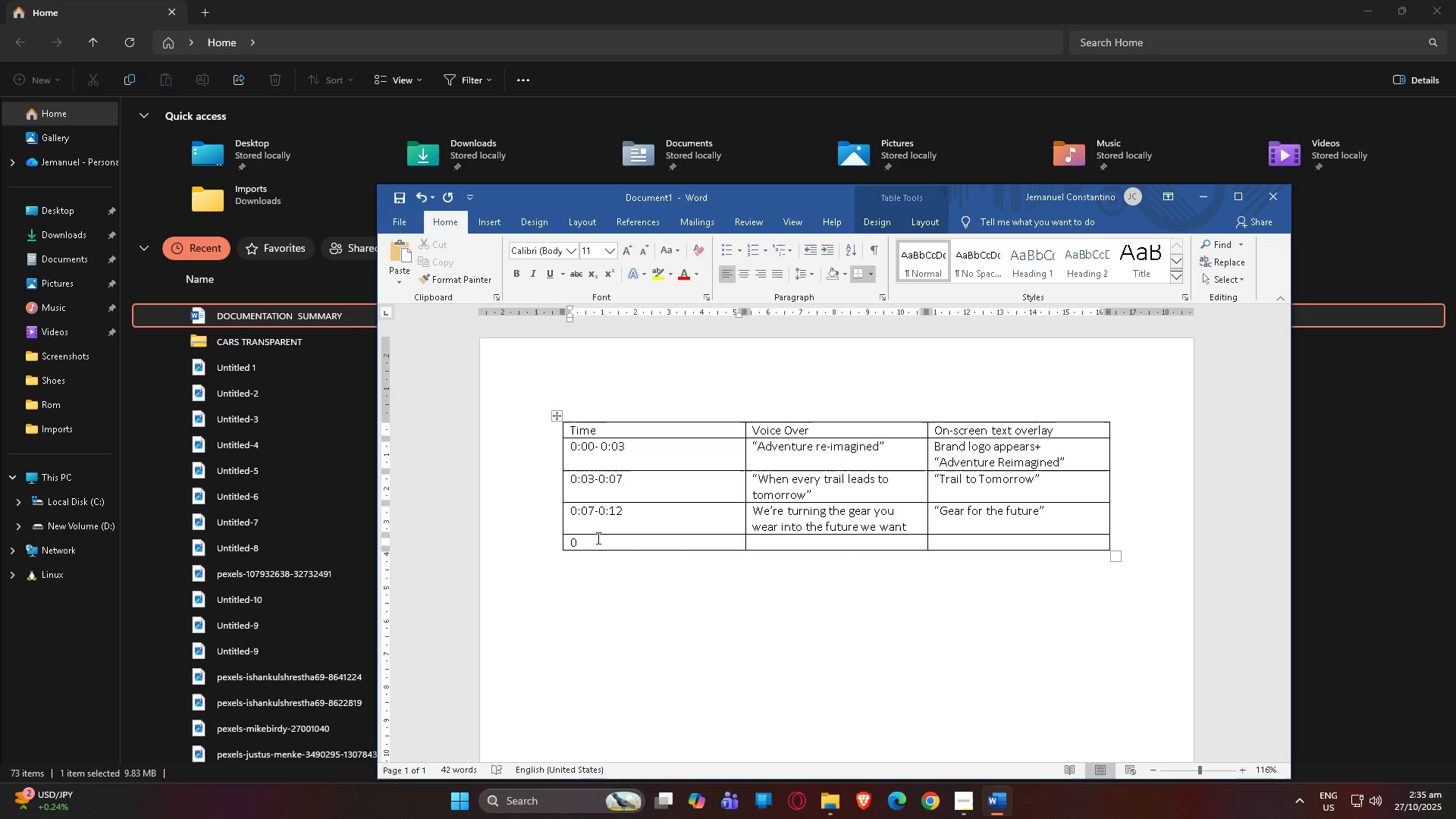 
key(Shift+ShiftLeft)
 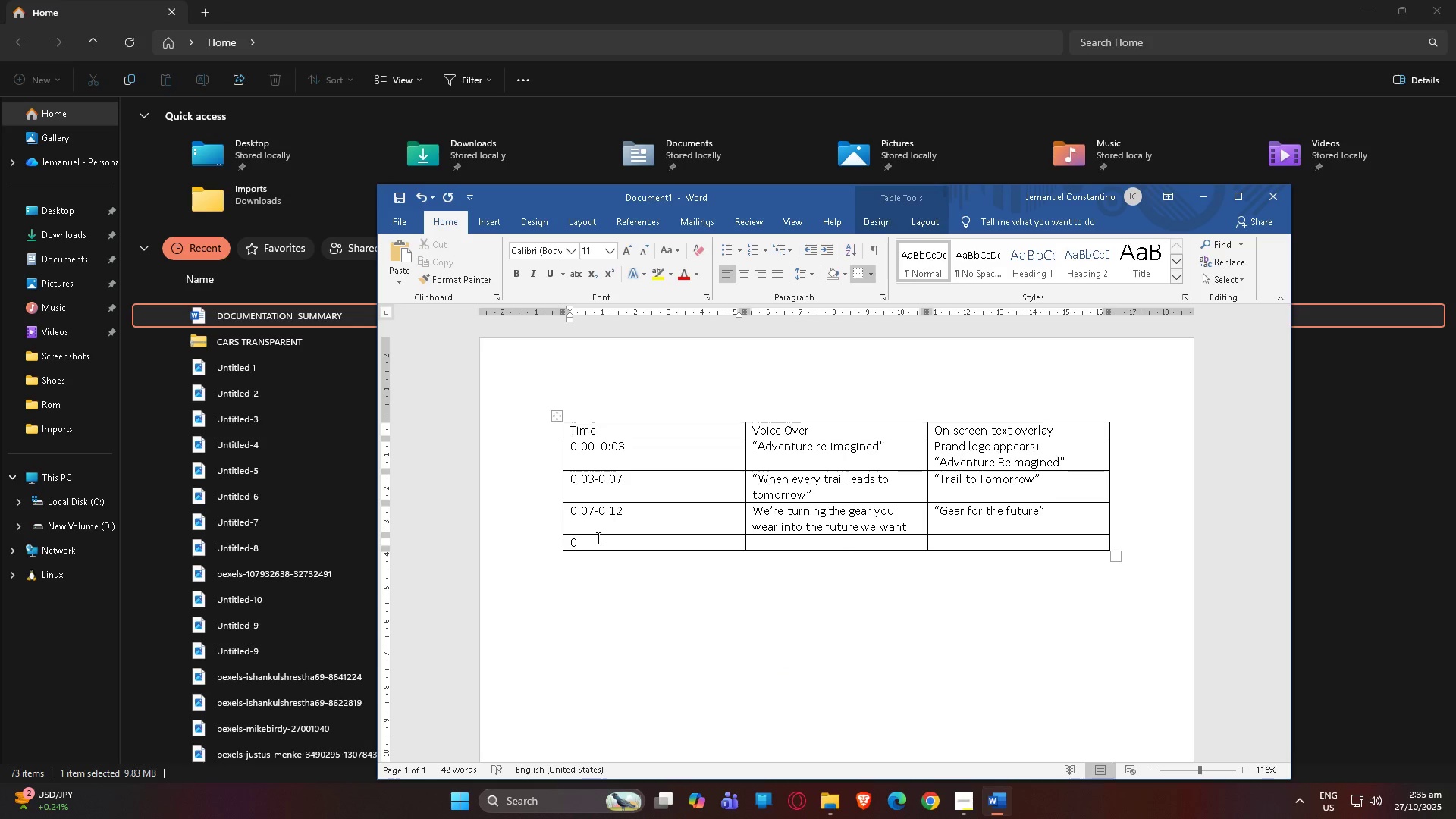 
key(Shift+Semicolon)
 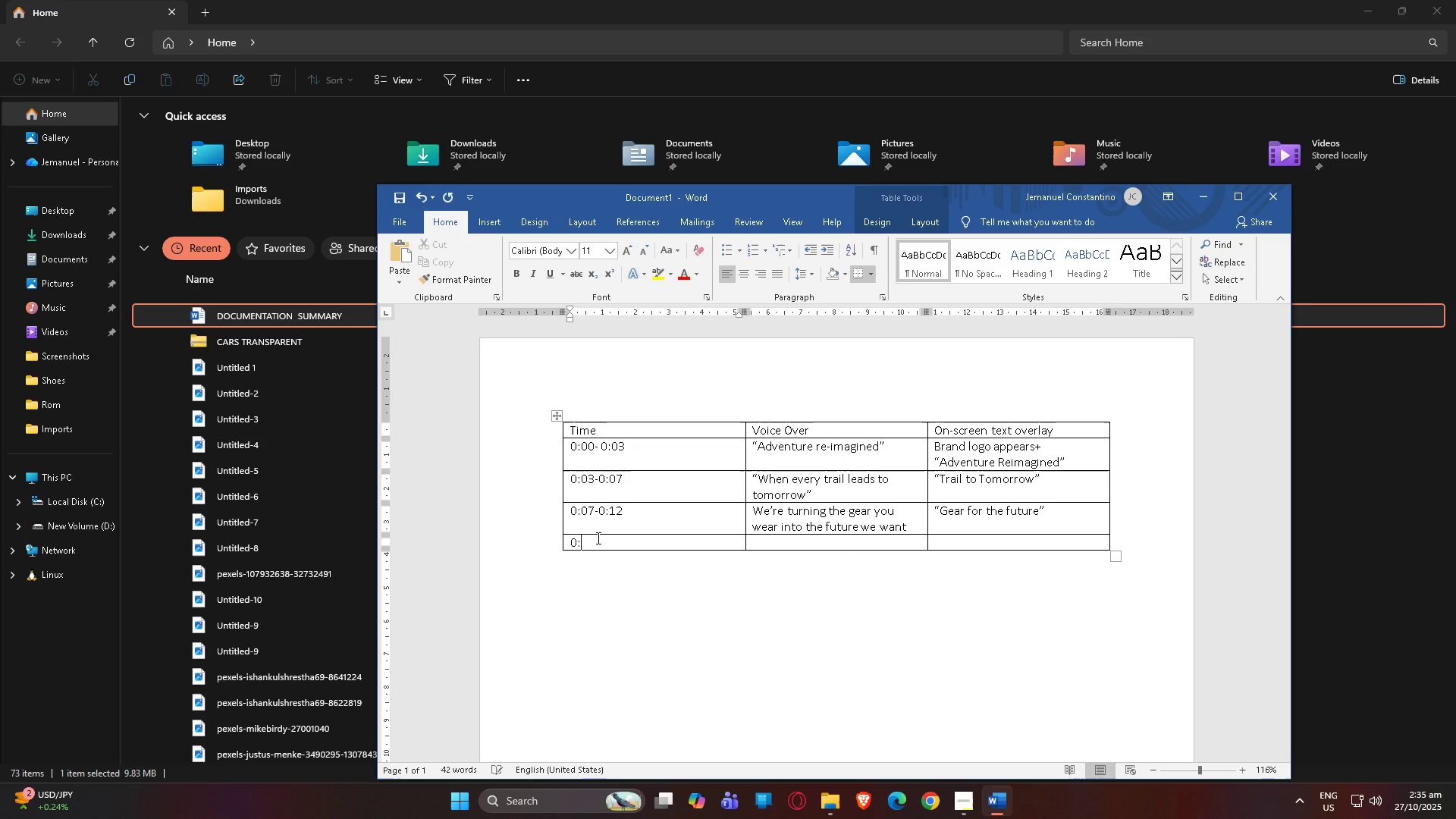 
key(Shift+ShiftLeft)
 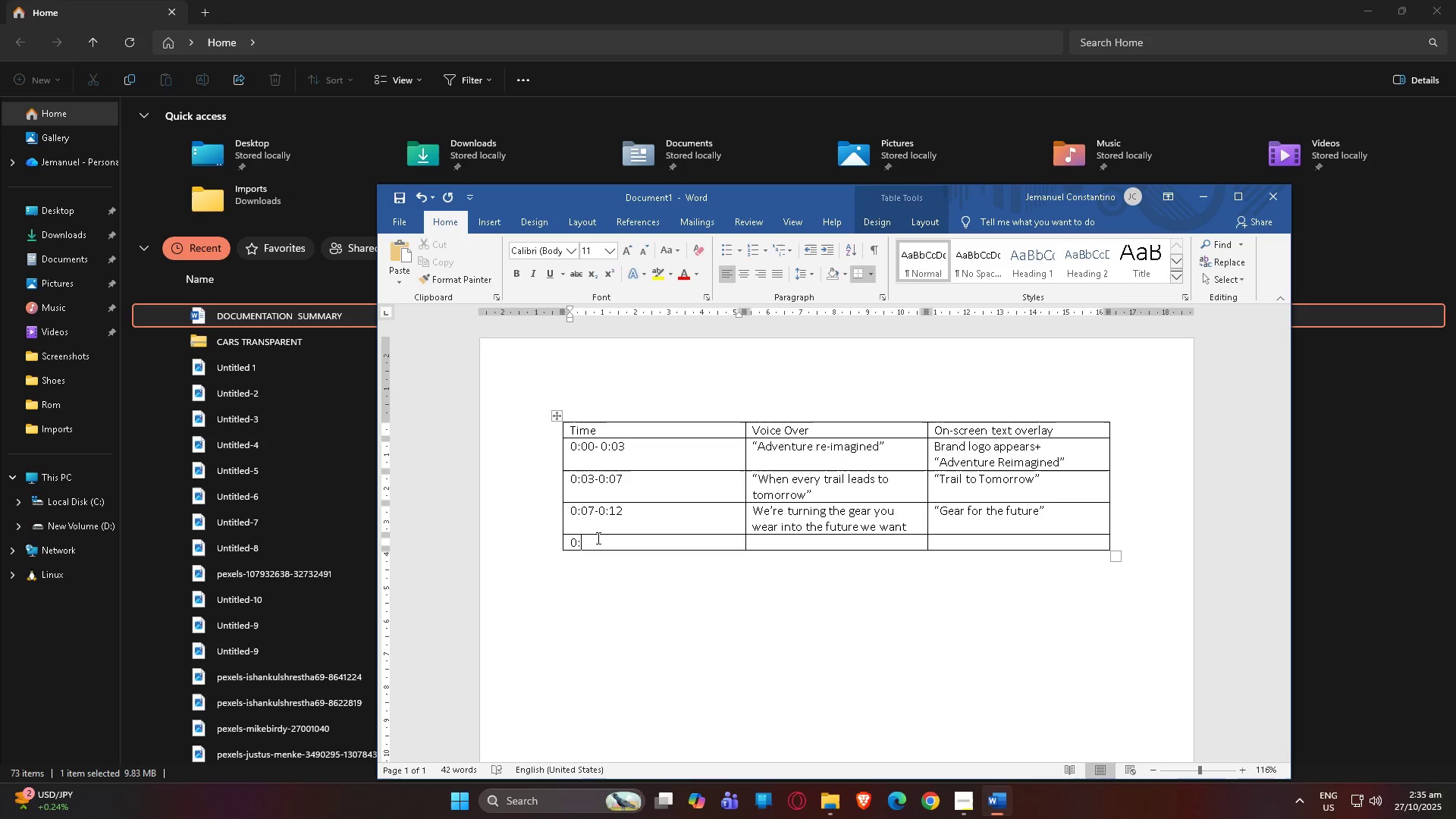 
key(Numpad1)
 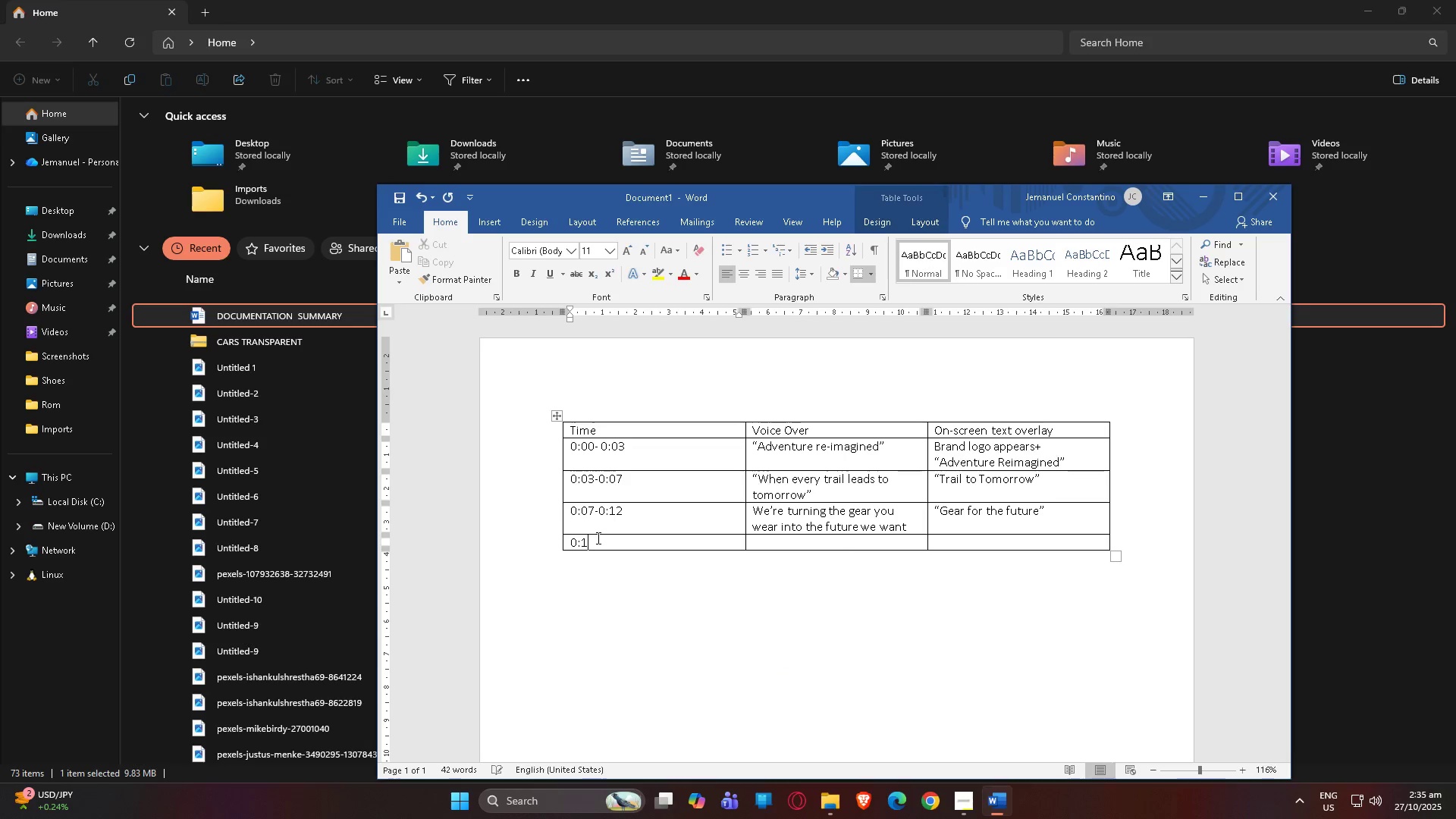 
key(Numpad2)
 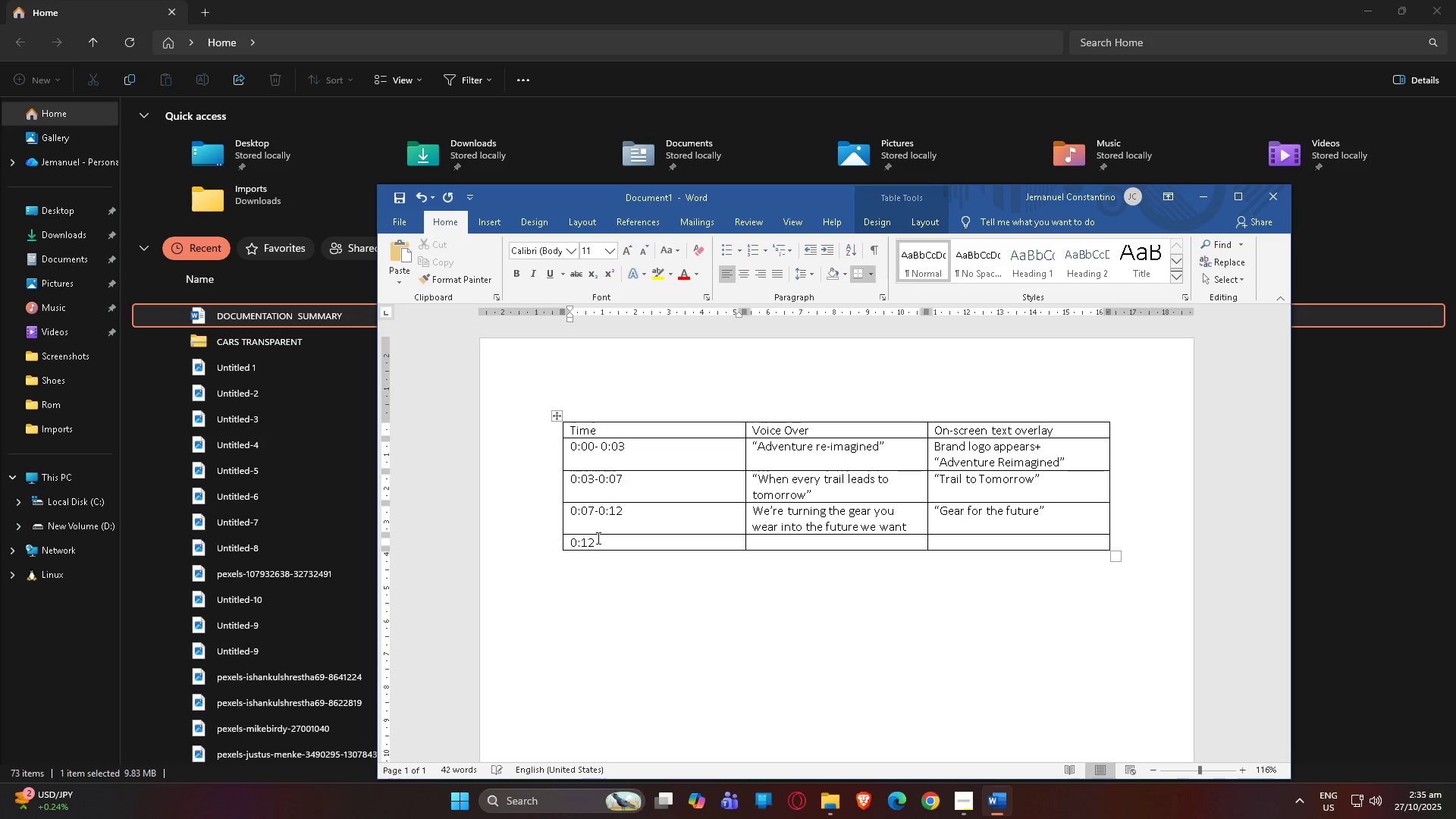 
key(Minus)
 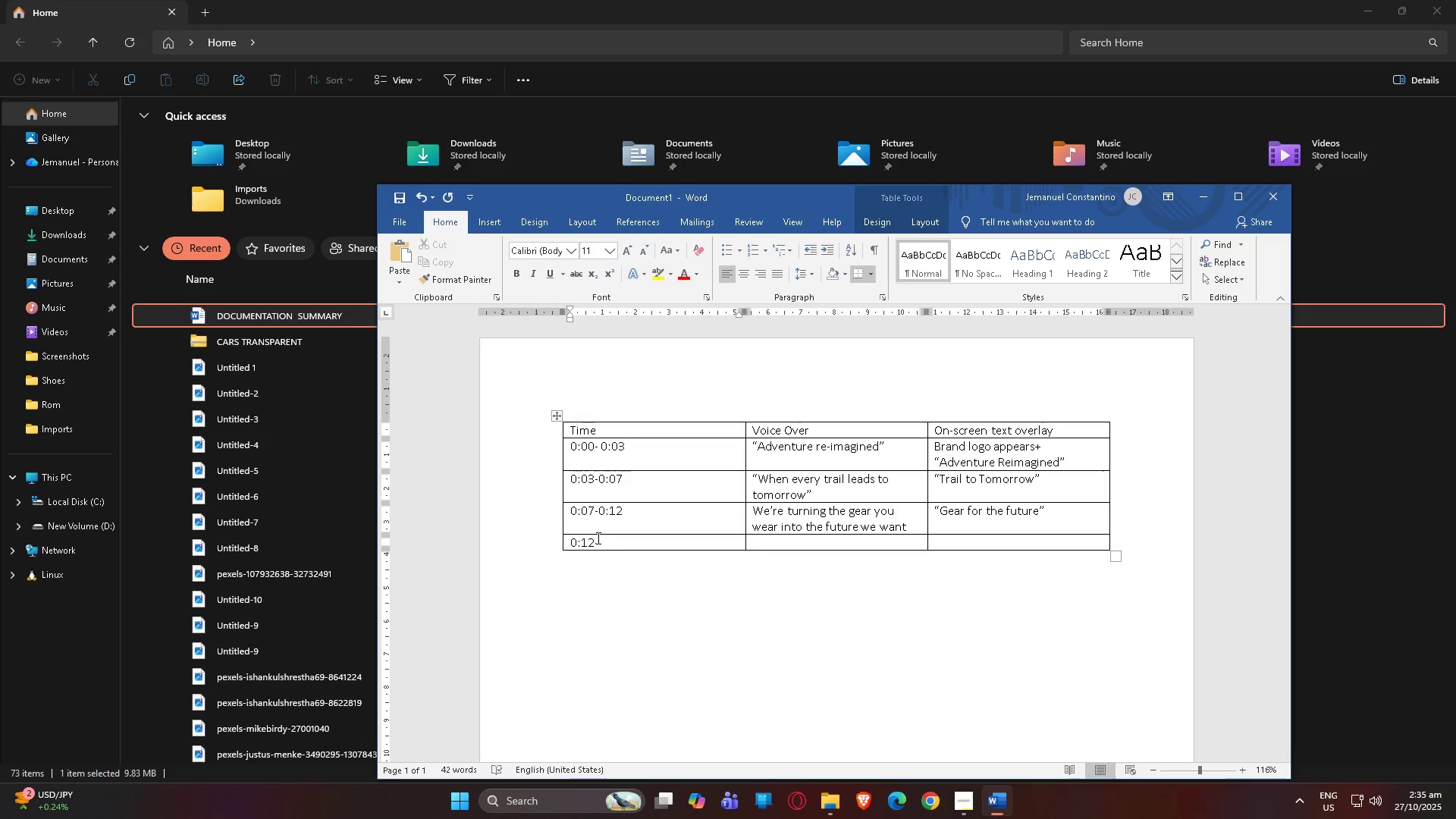 
type(0.17)
key(Backspace)
key(Backspace)
key(Backspace)
type(:17)
 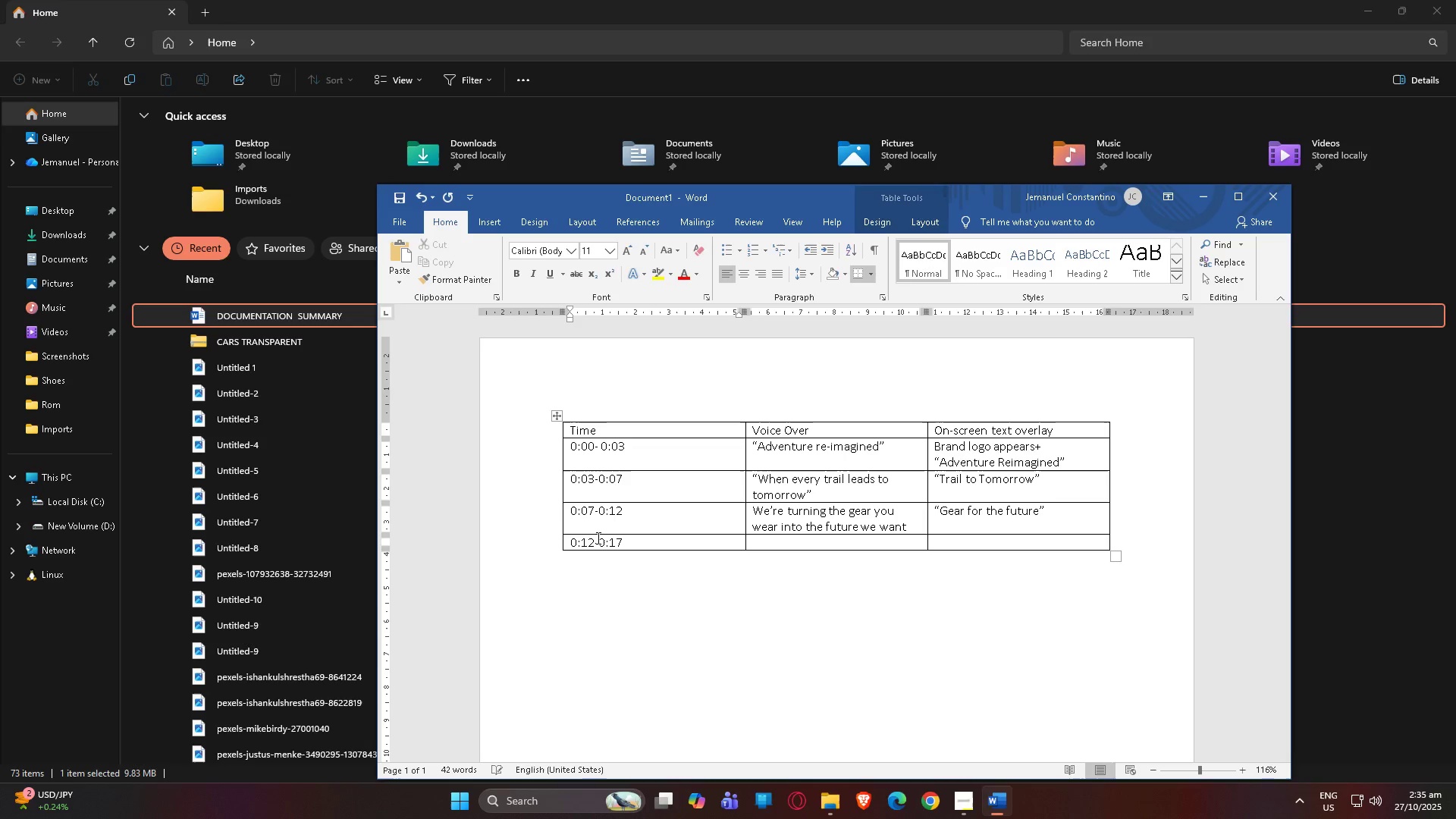 
wait(7.73)
 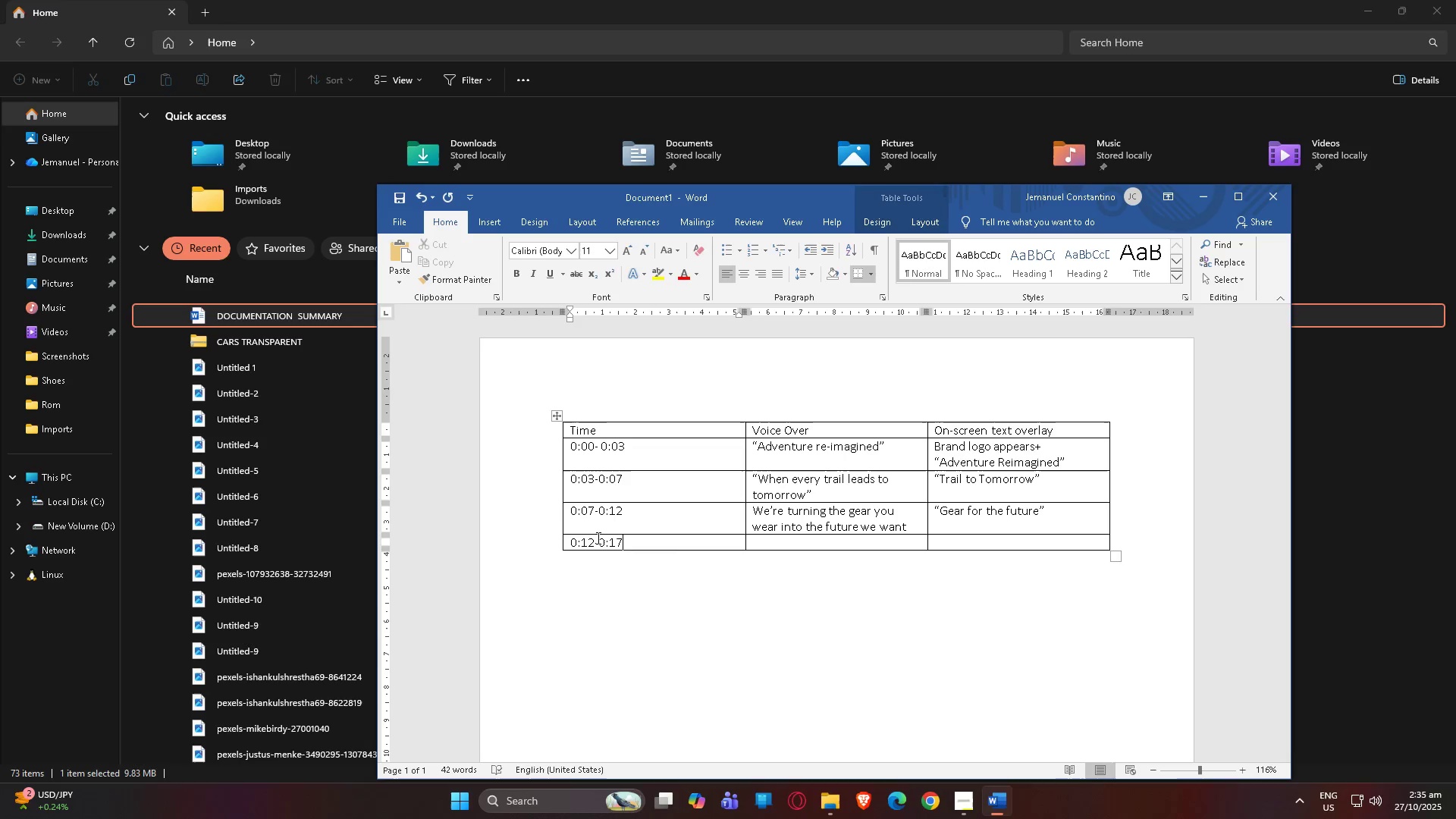 
left_click([805, 548])
 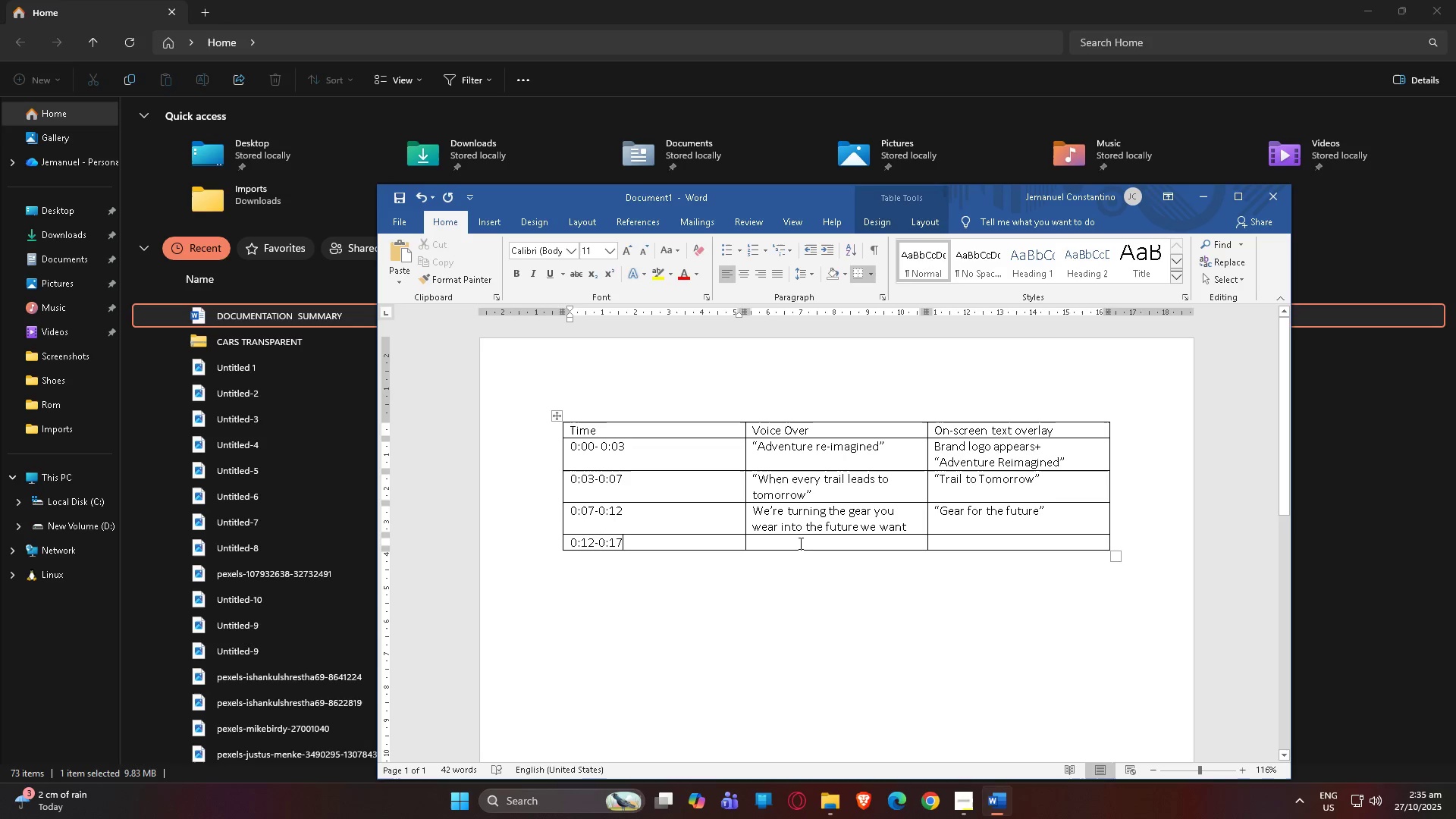 
left_click([799, 543])
 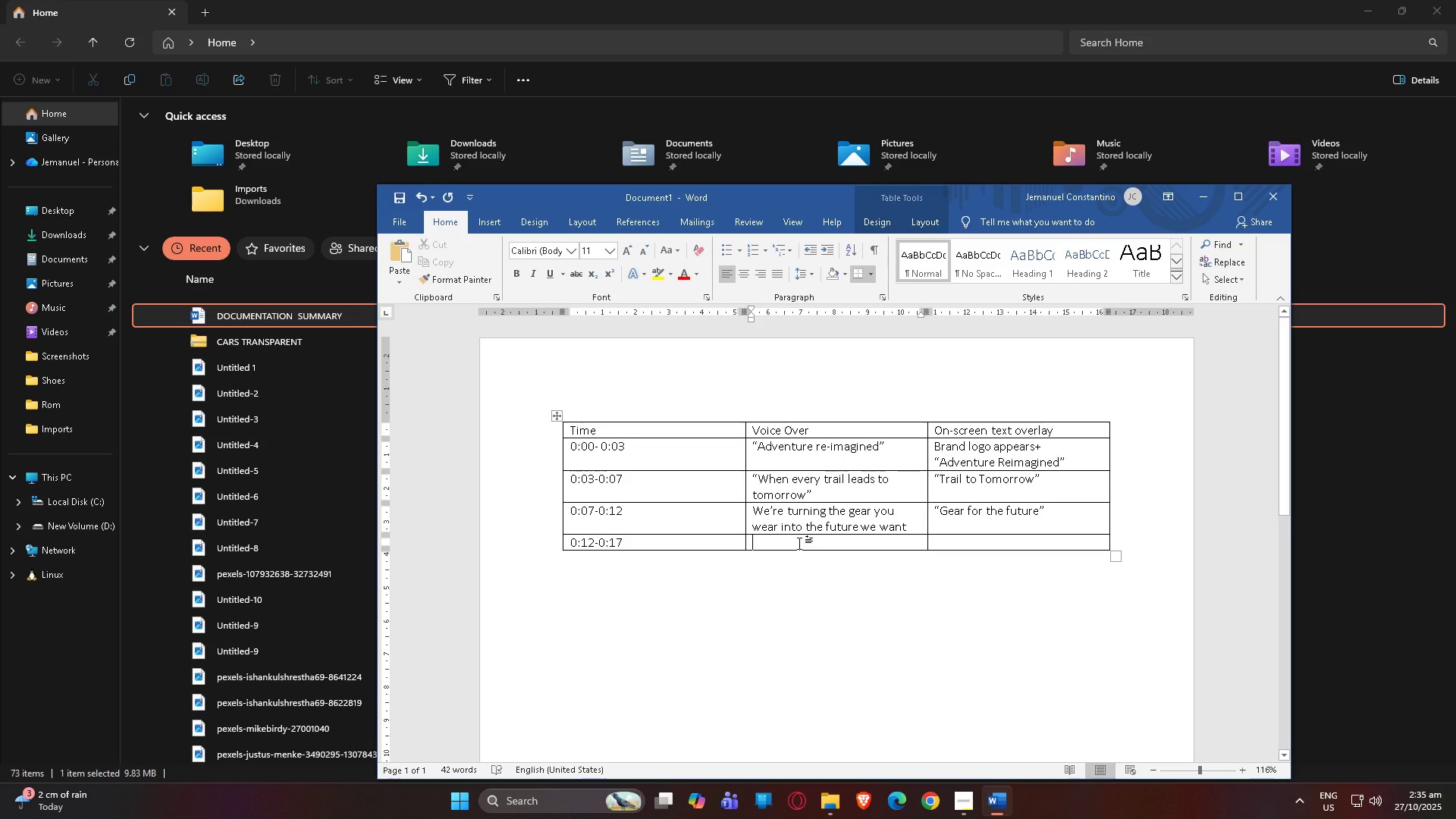 
wait(6.47)
 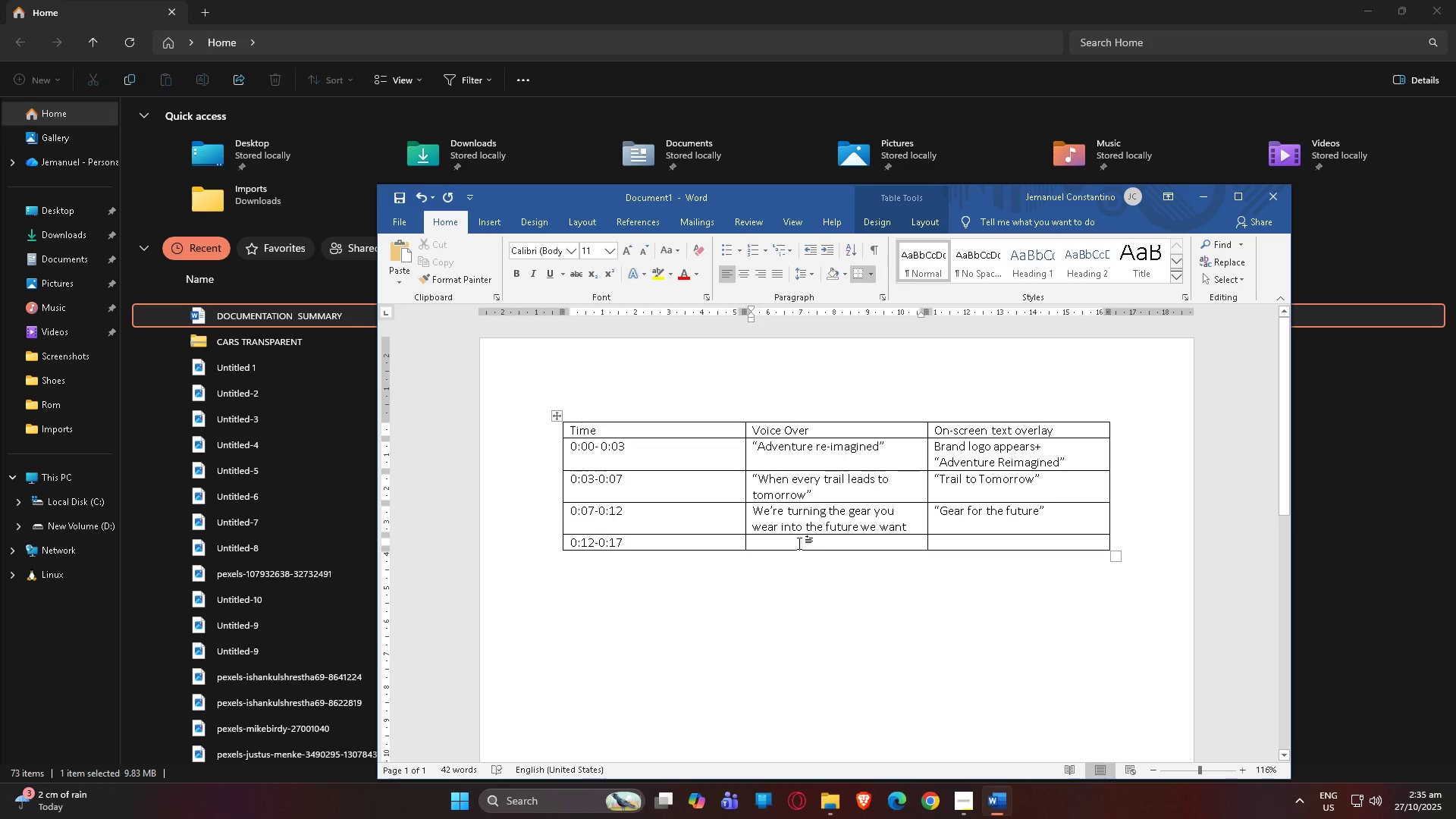 
type(I)
key(Backspace)
type("Introducing our  ne)
key(Backspace)
key(Backspace)
key(Backspace)
type(new  h)
key(Backspace)
key(Backspace)
type(hiking)
 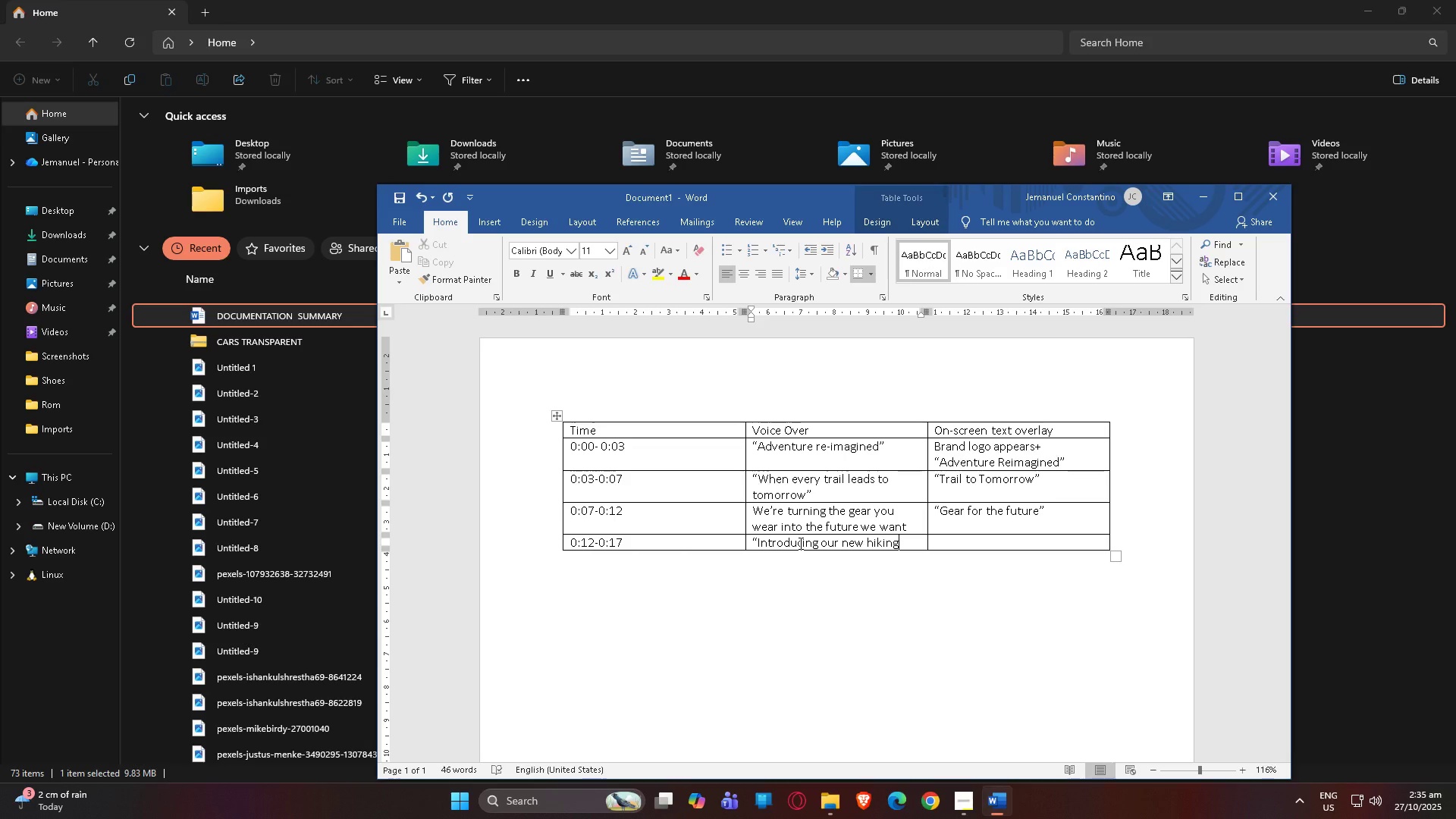 
type( jacket l)
key(Backspace)
key(Backspace)
type(line )
key(Backspace)
key(Backspace)
key(Backspace)
key(Backspace)
key(Backspace)
key(Backspace)
type( )
key(Backspace)
type(t line - made from  100% recycled materials/)
key(Backspace)
key(Tab)
type(10.0)
key(Backspace)
key(Backspace)
type(.0)
key(Backspace)
type(%)
 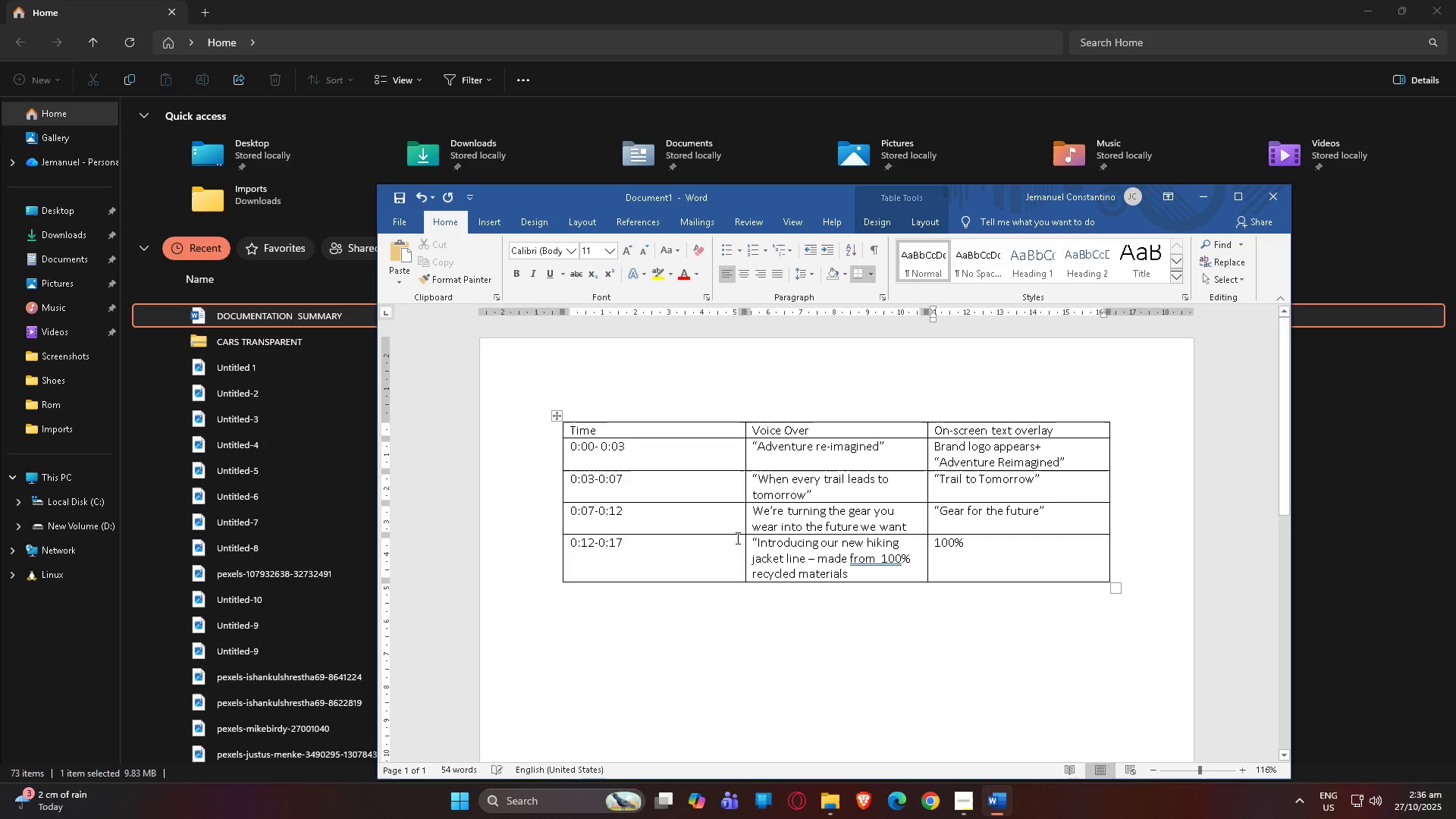 
left_click([880, 563])
 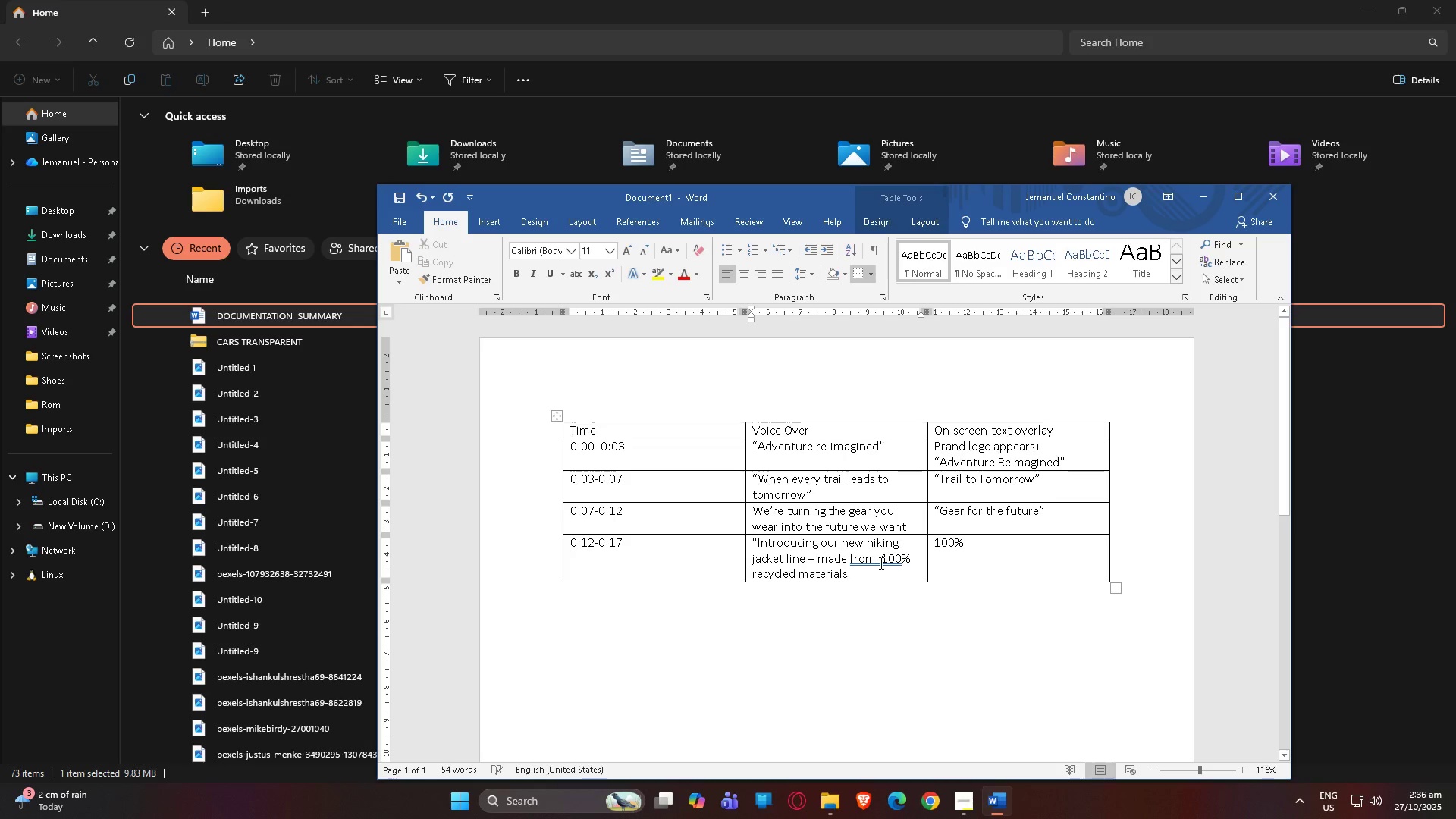 
key(Backspace)
 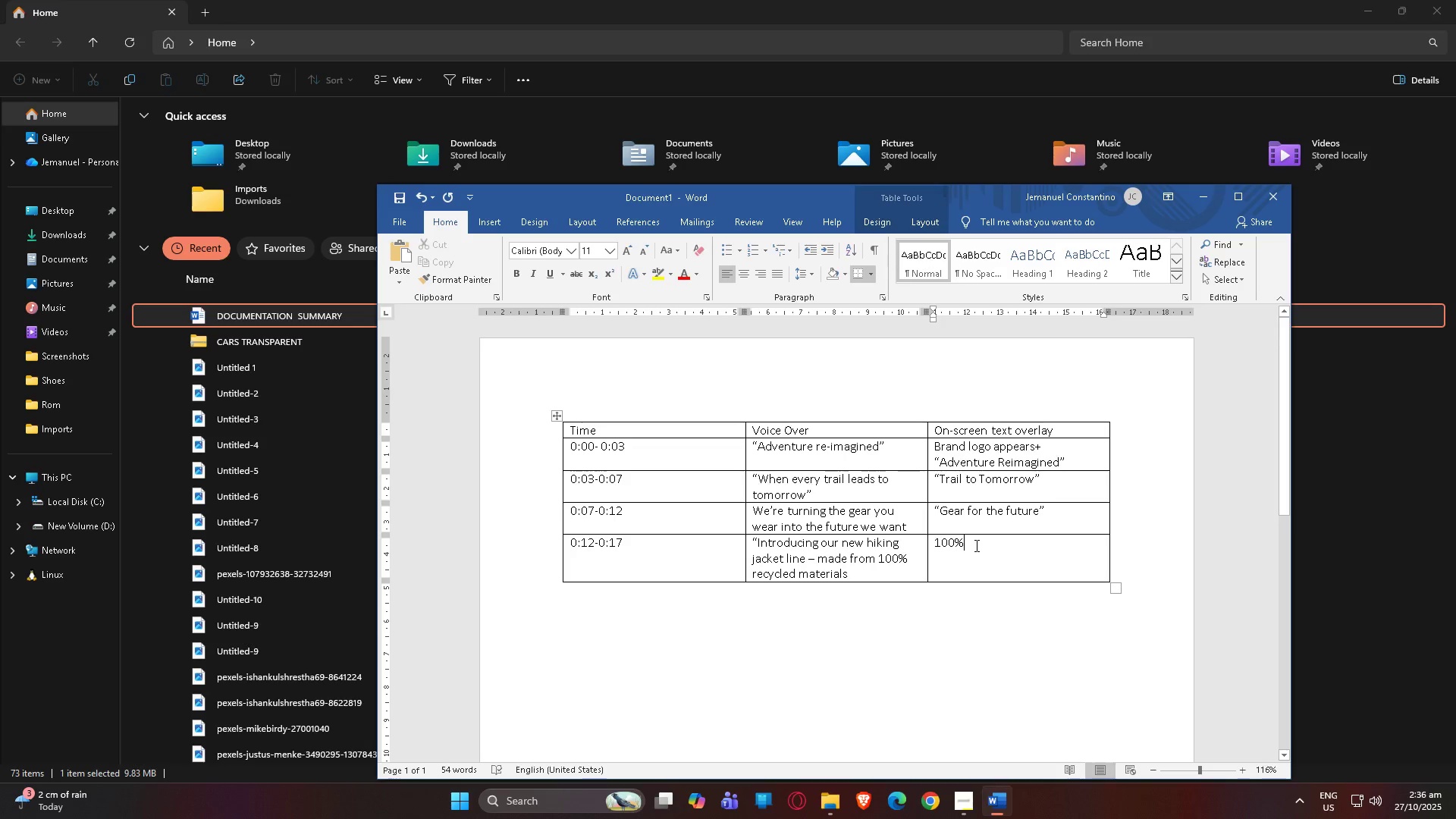 
left_click([934, 543])
 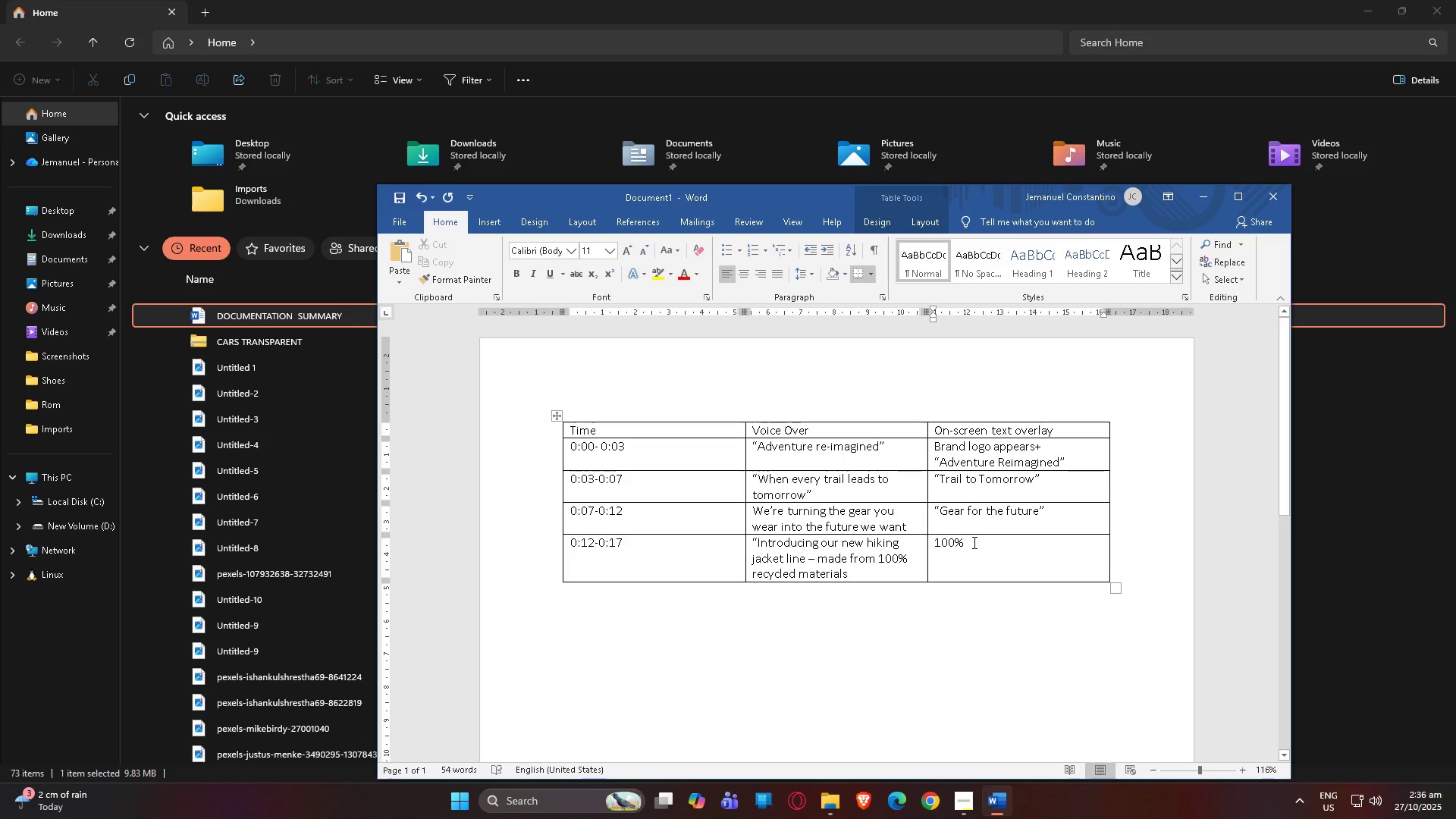 
key(Shift+Quote)
 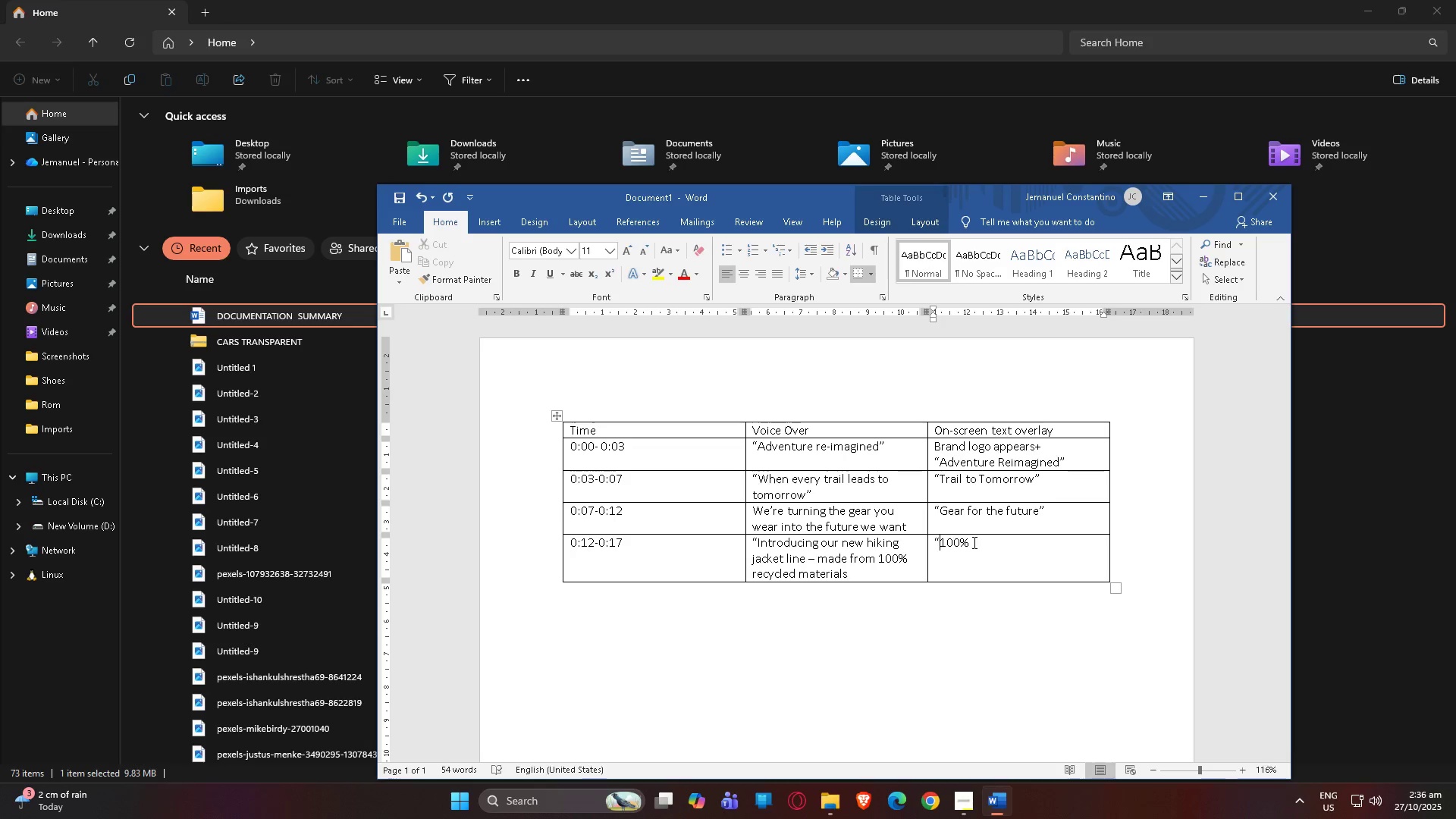 
key(ArrowRight)
 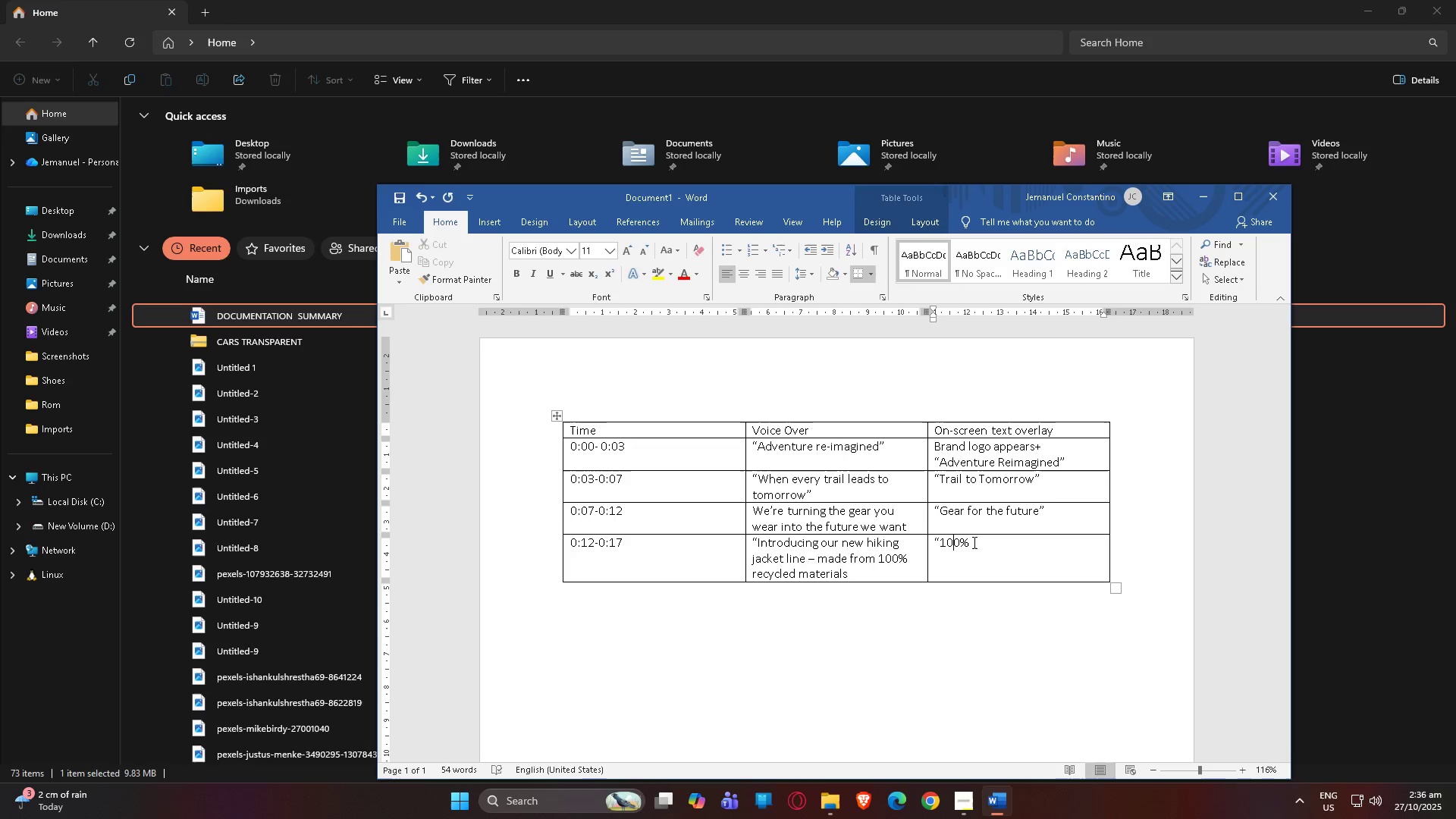 
key(ArrowRight)
 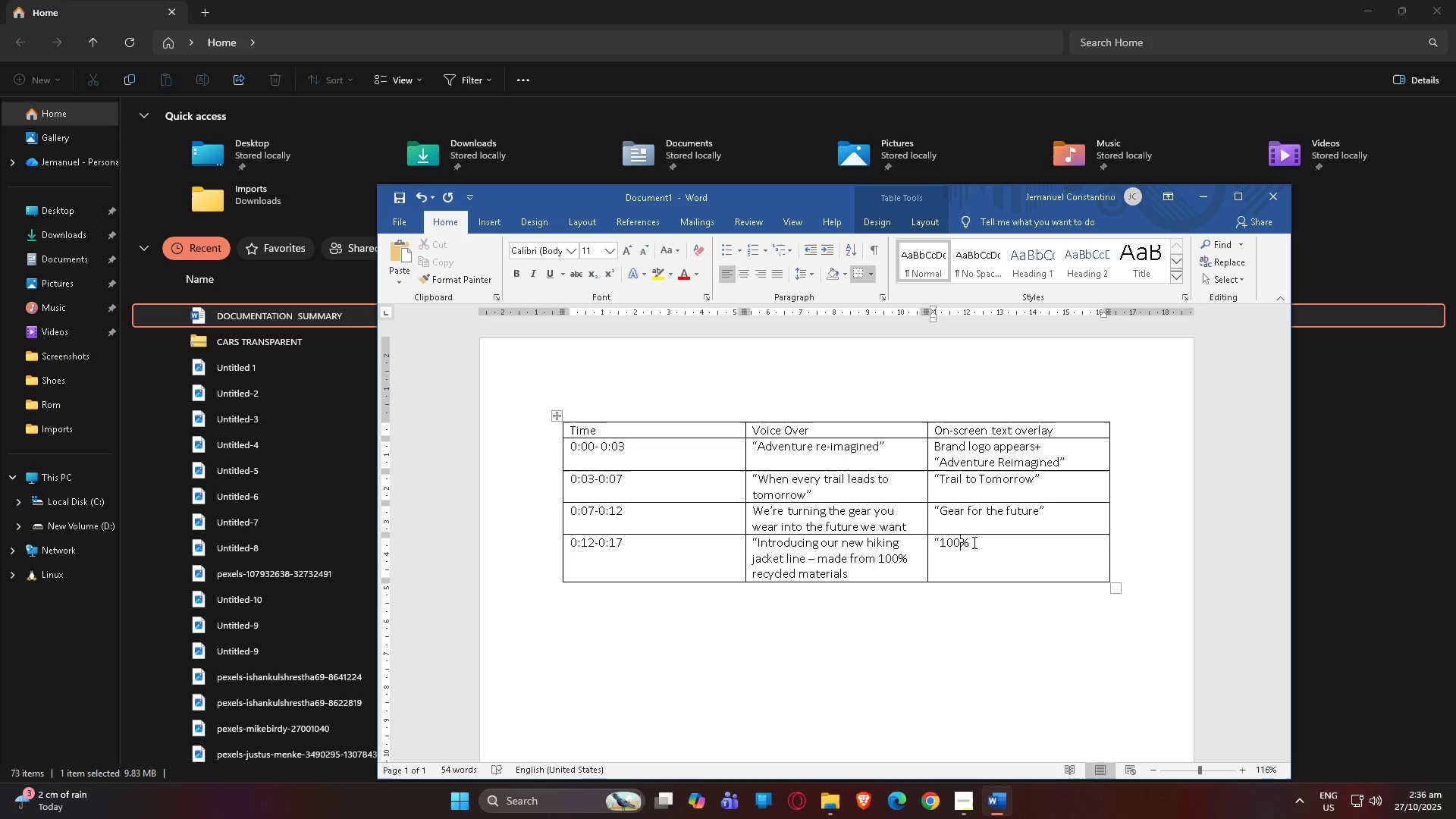 
key(ArrowRight)
 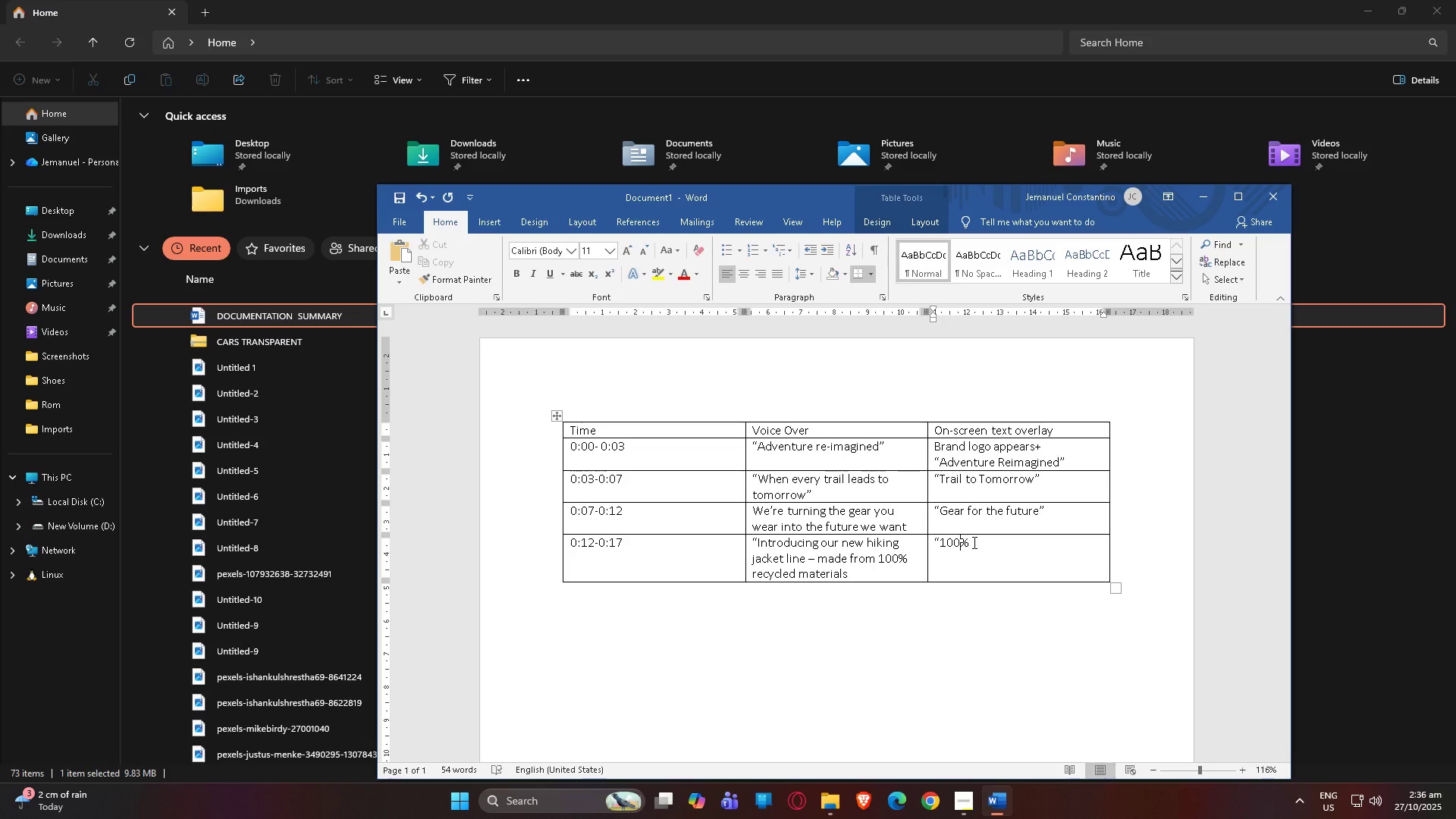 
key(ArrowRight)
 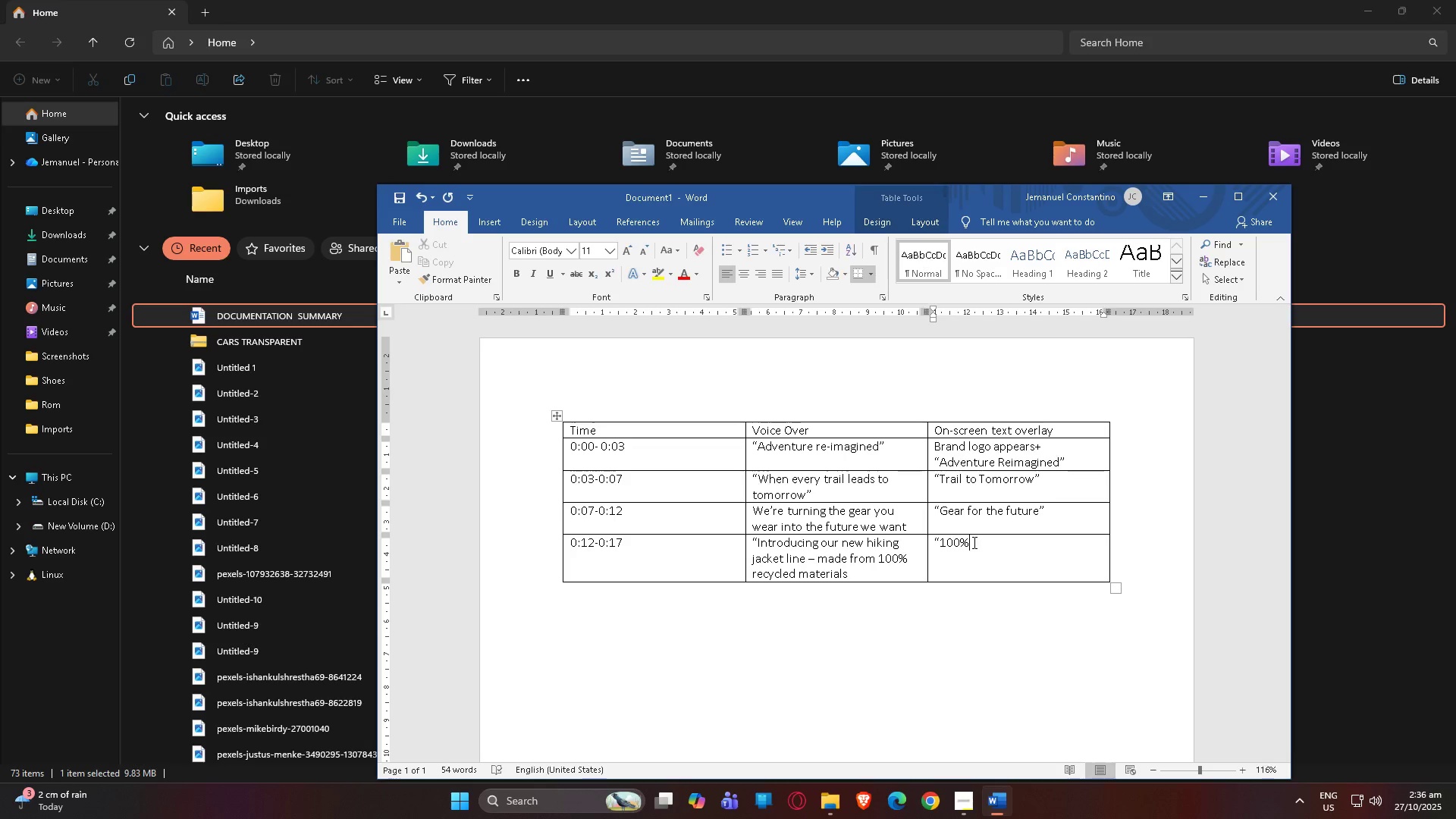 
key(ArrowRight)
 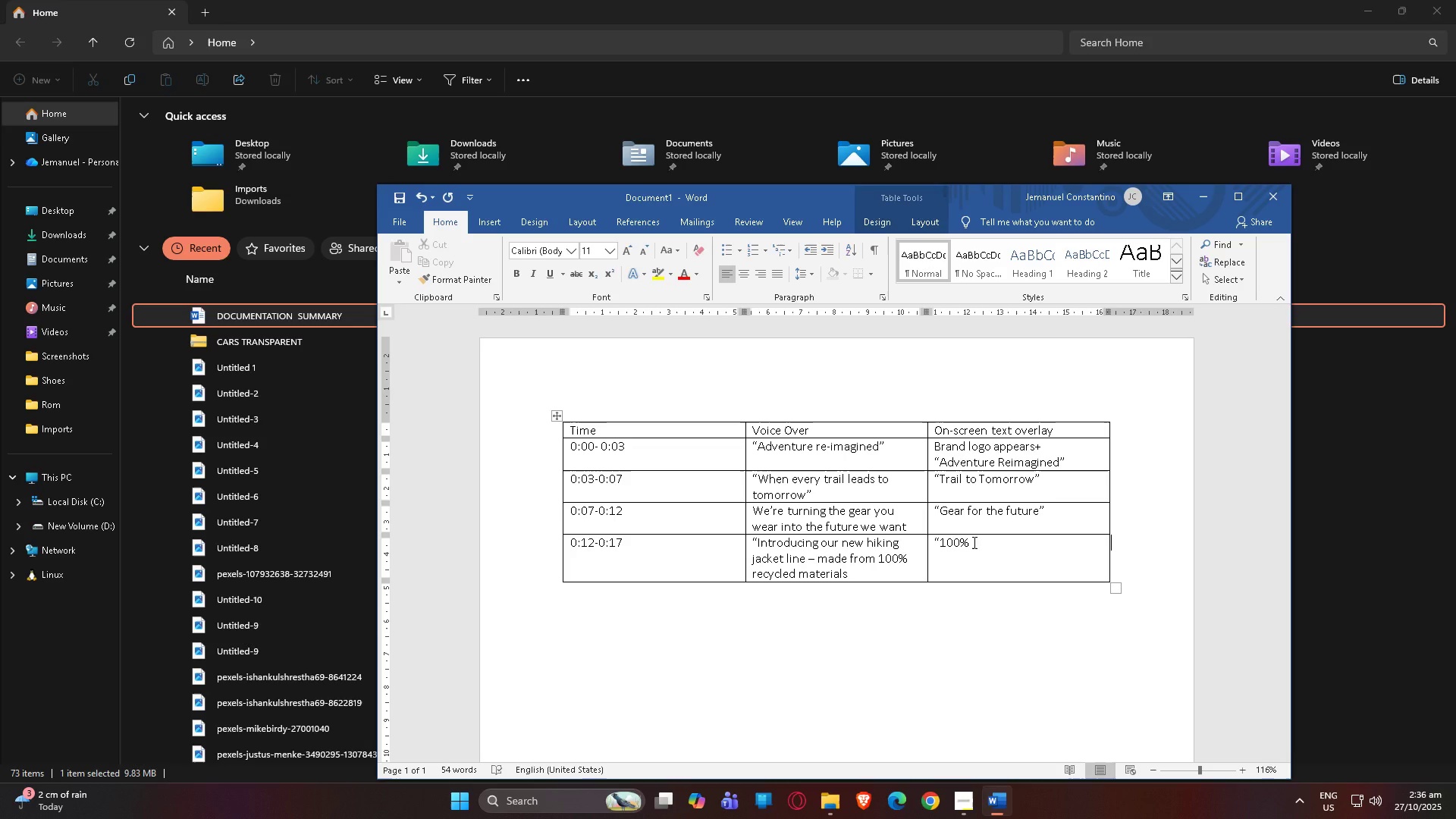 
left_click([973, 542])
 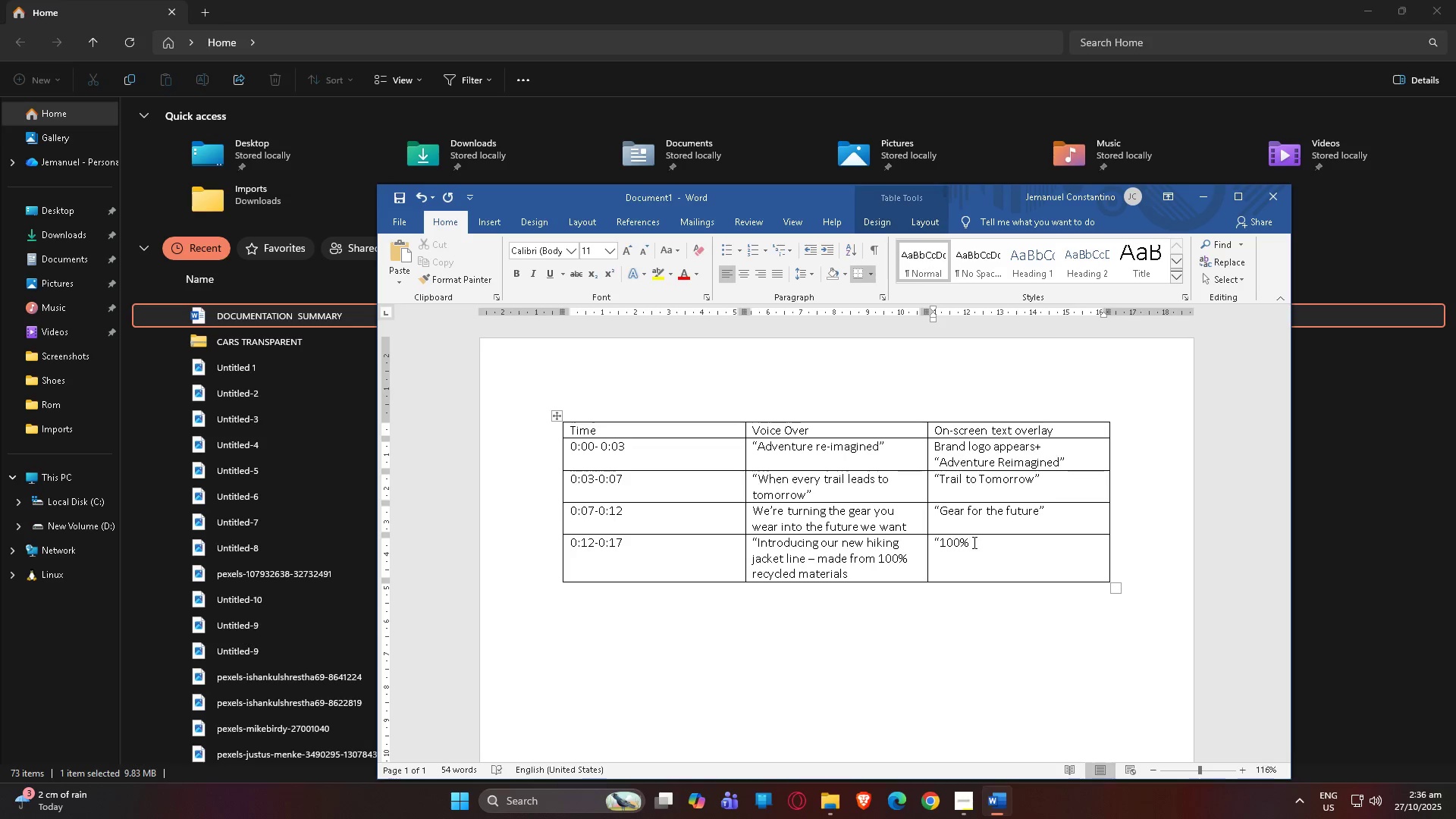 
key(Space)
 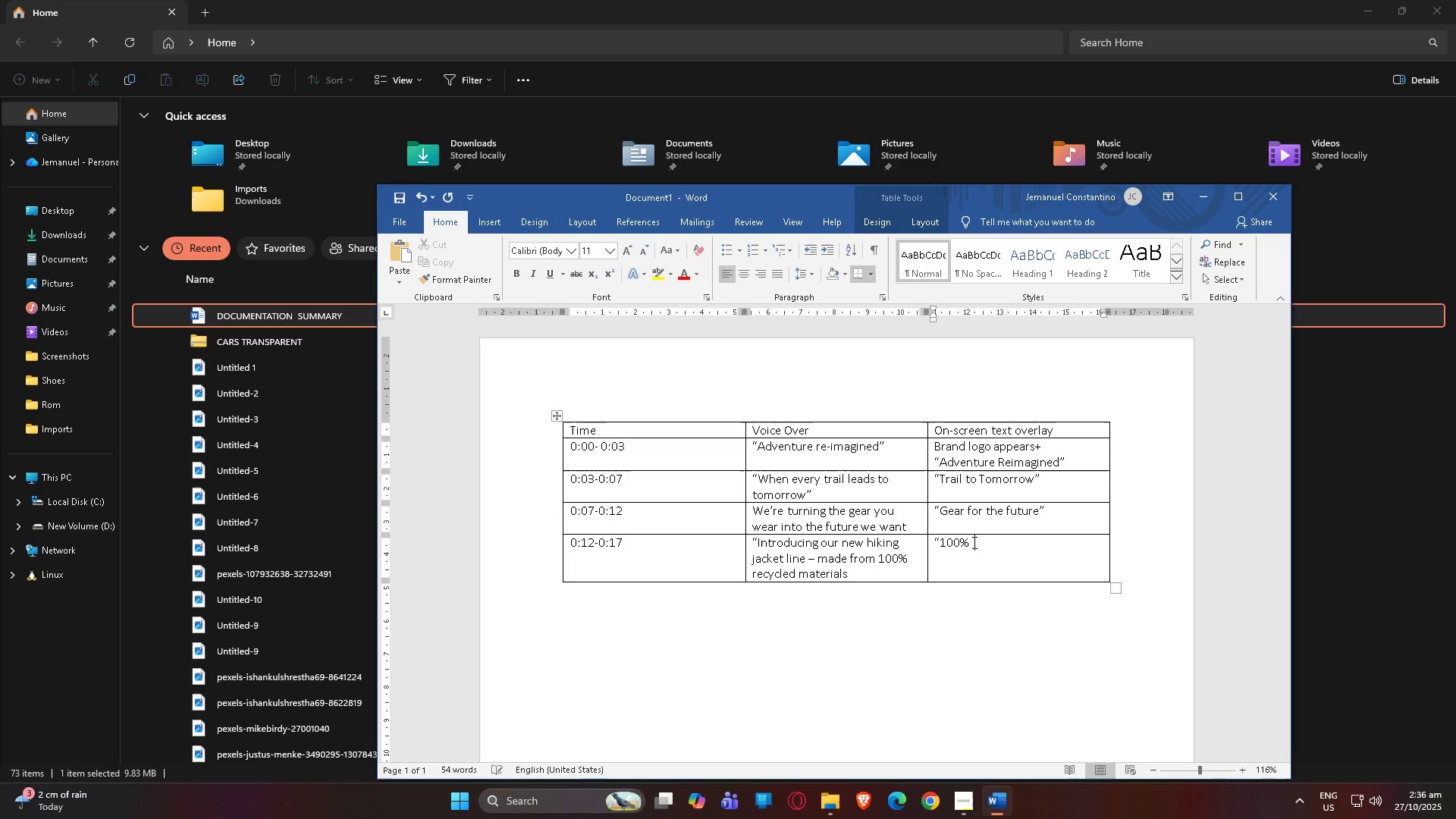 
key(Space)
 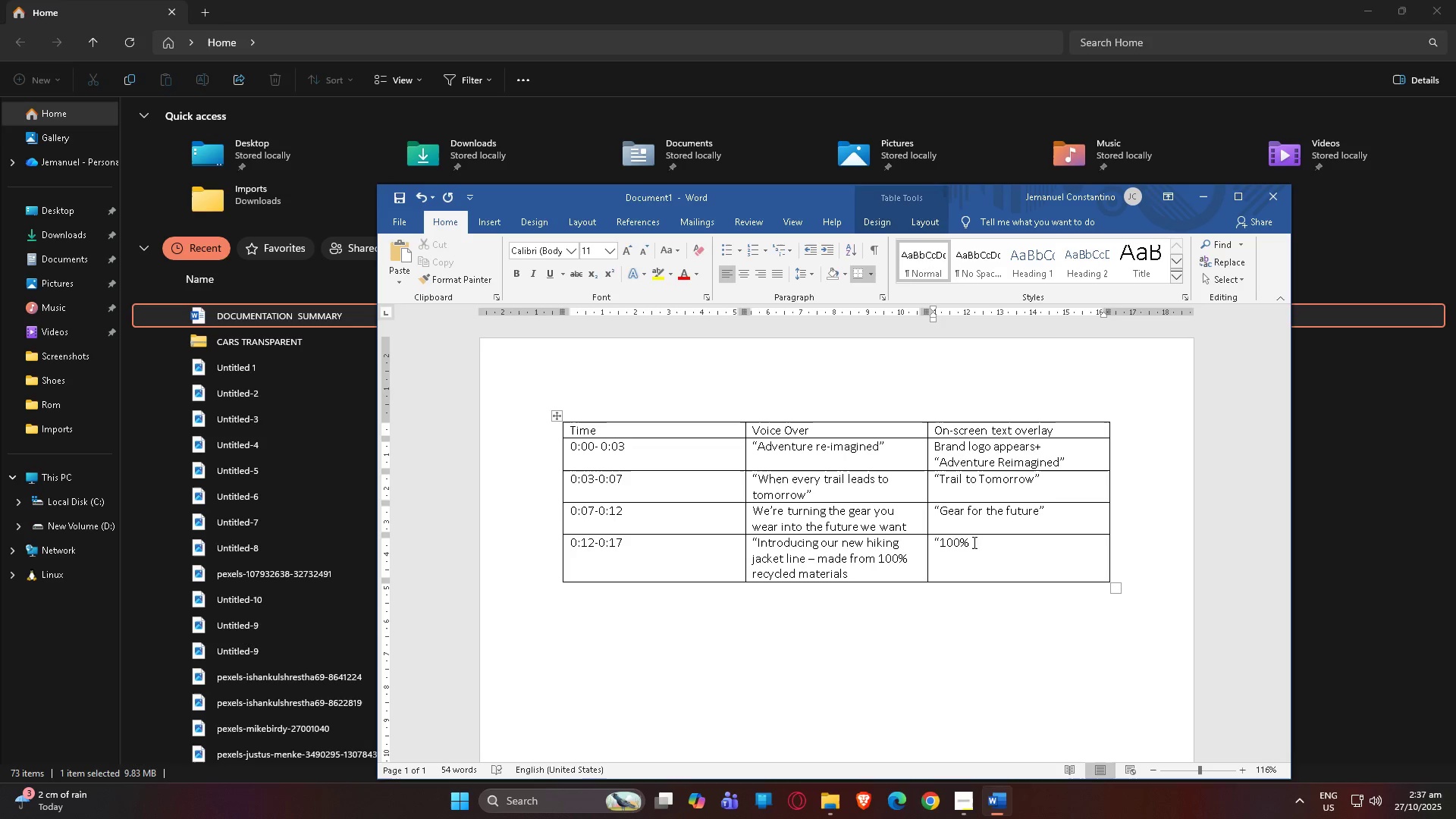 
wait(22.97)
 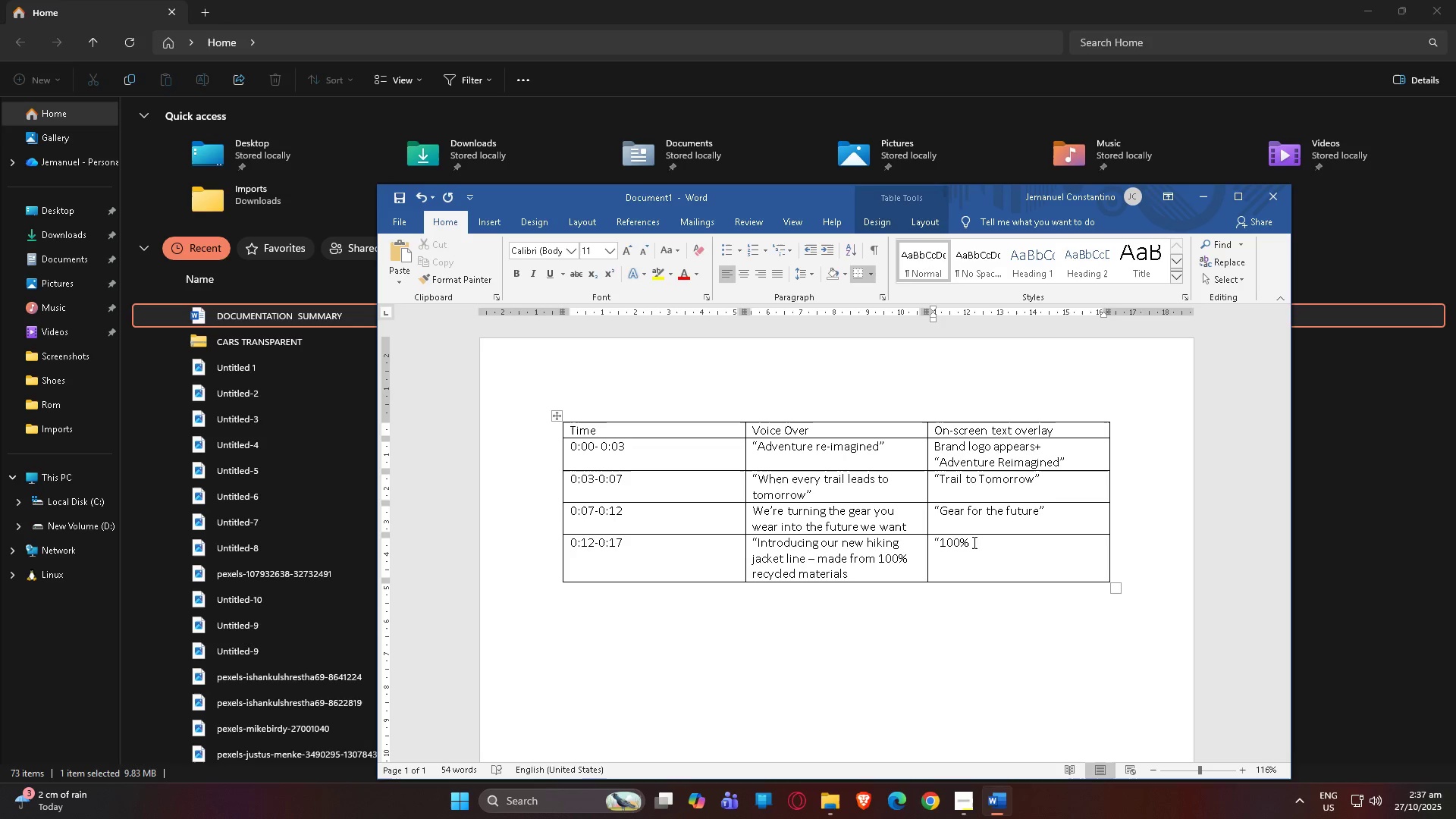 
left_click([973, 542])
 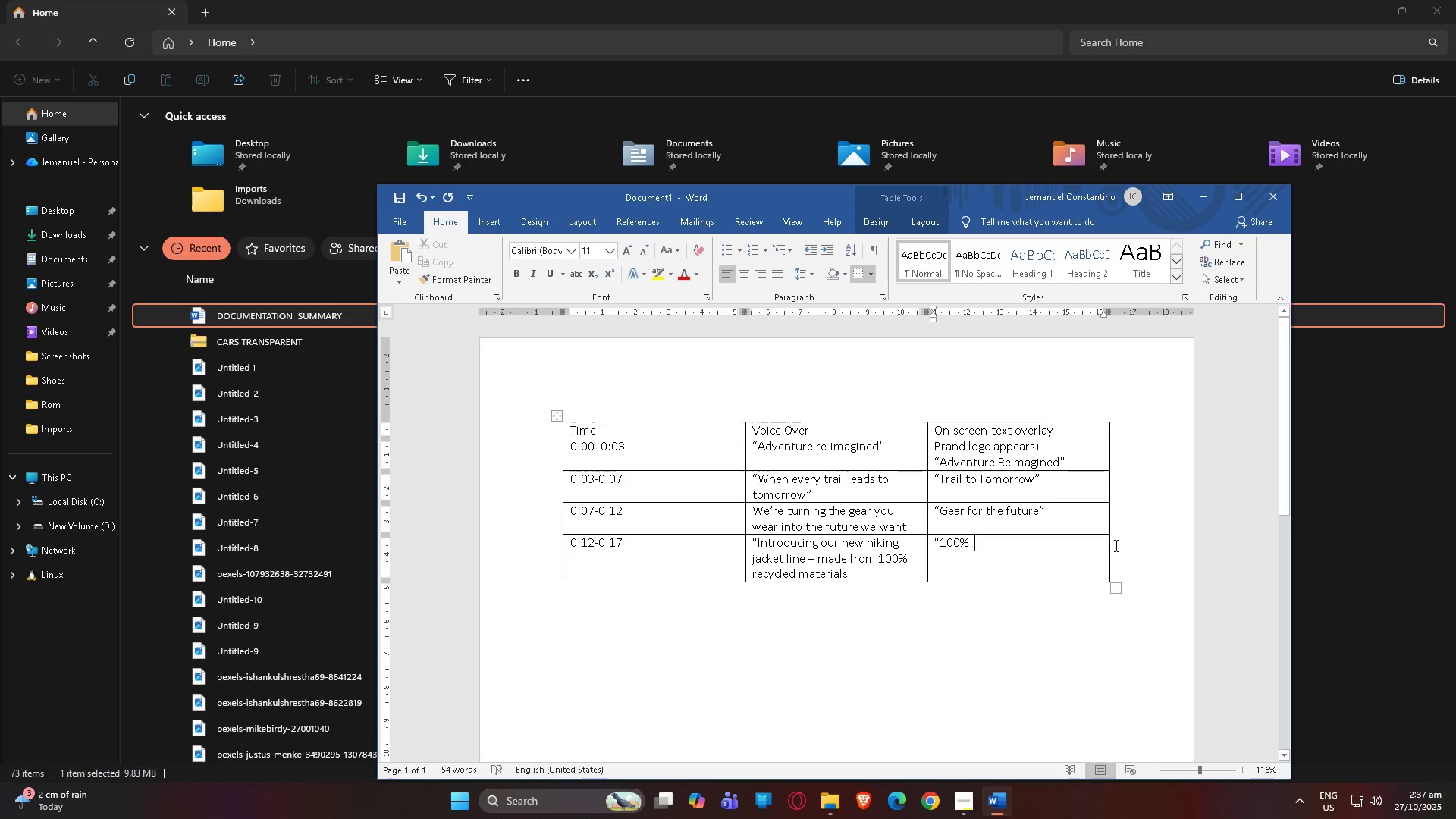 
type(Re)
key(Backspace)
type(ECYCLED")
 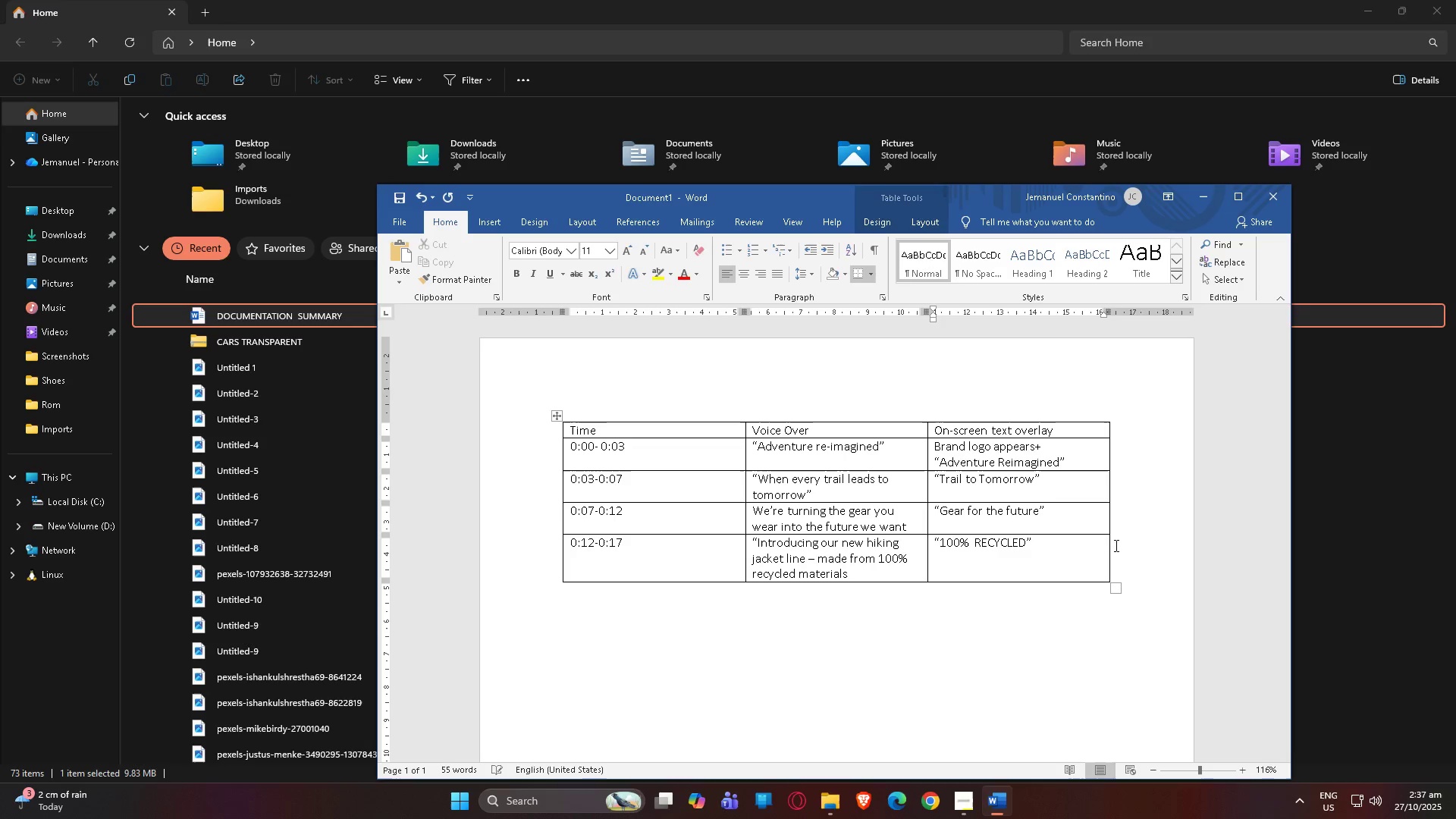 
left_click([558, 580])
 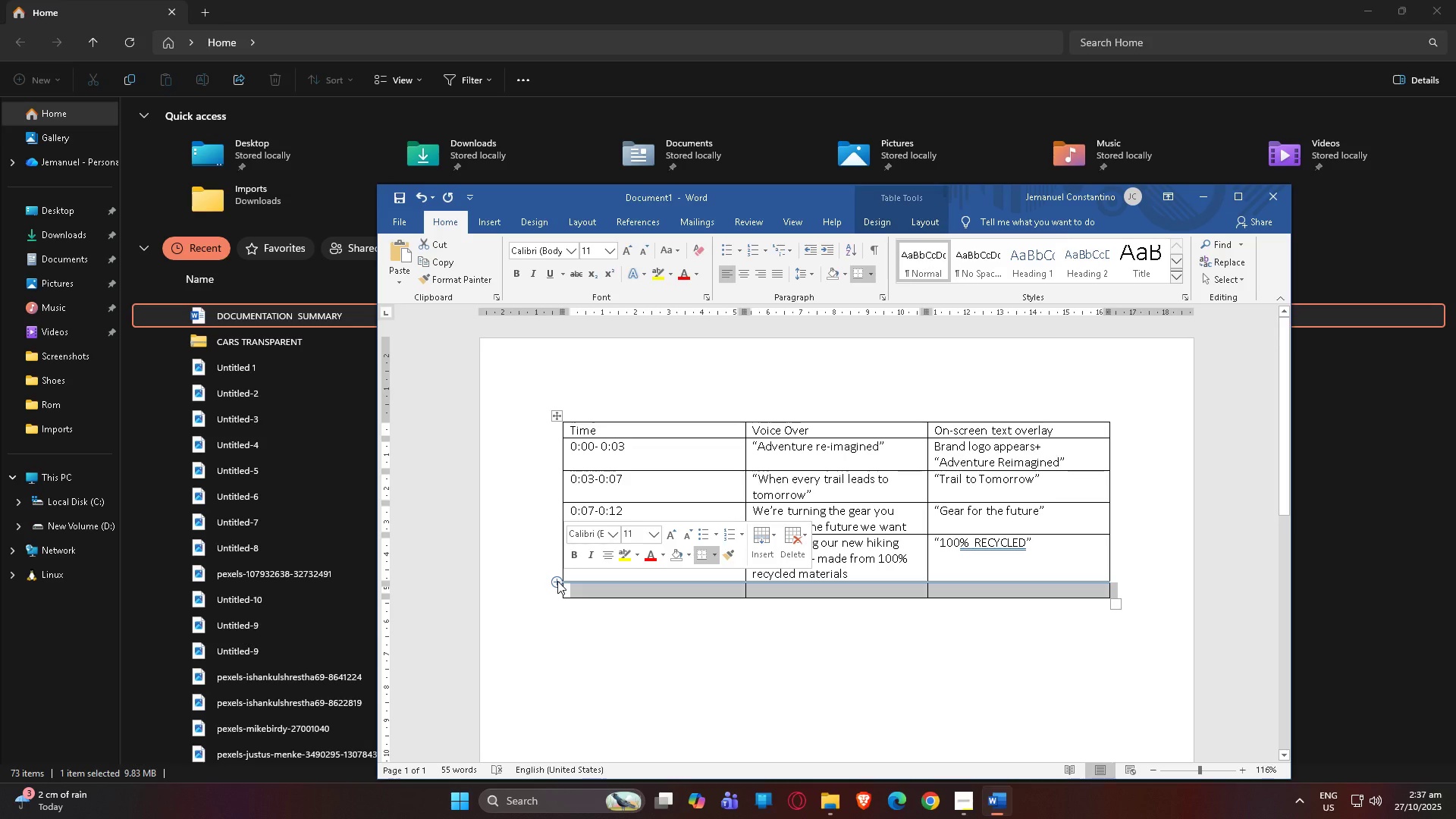 
left_click([589, 582])
 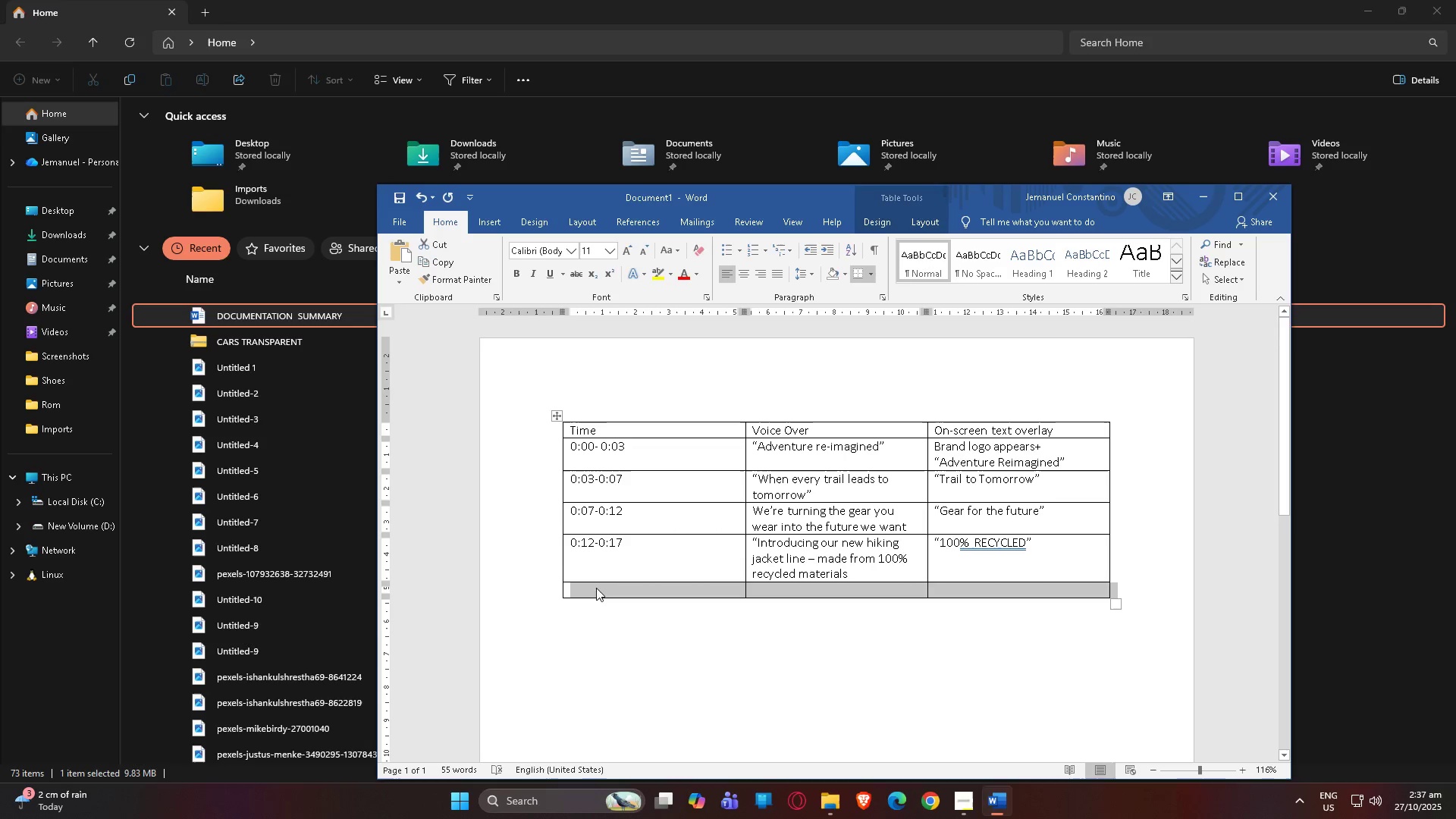 
left_click([596, 588])
 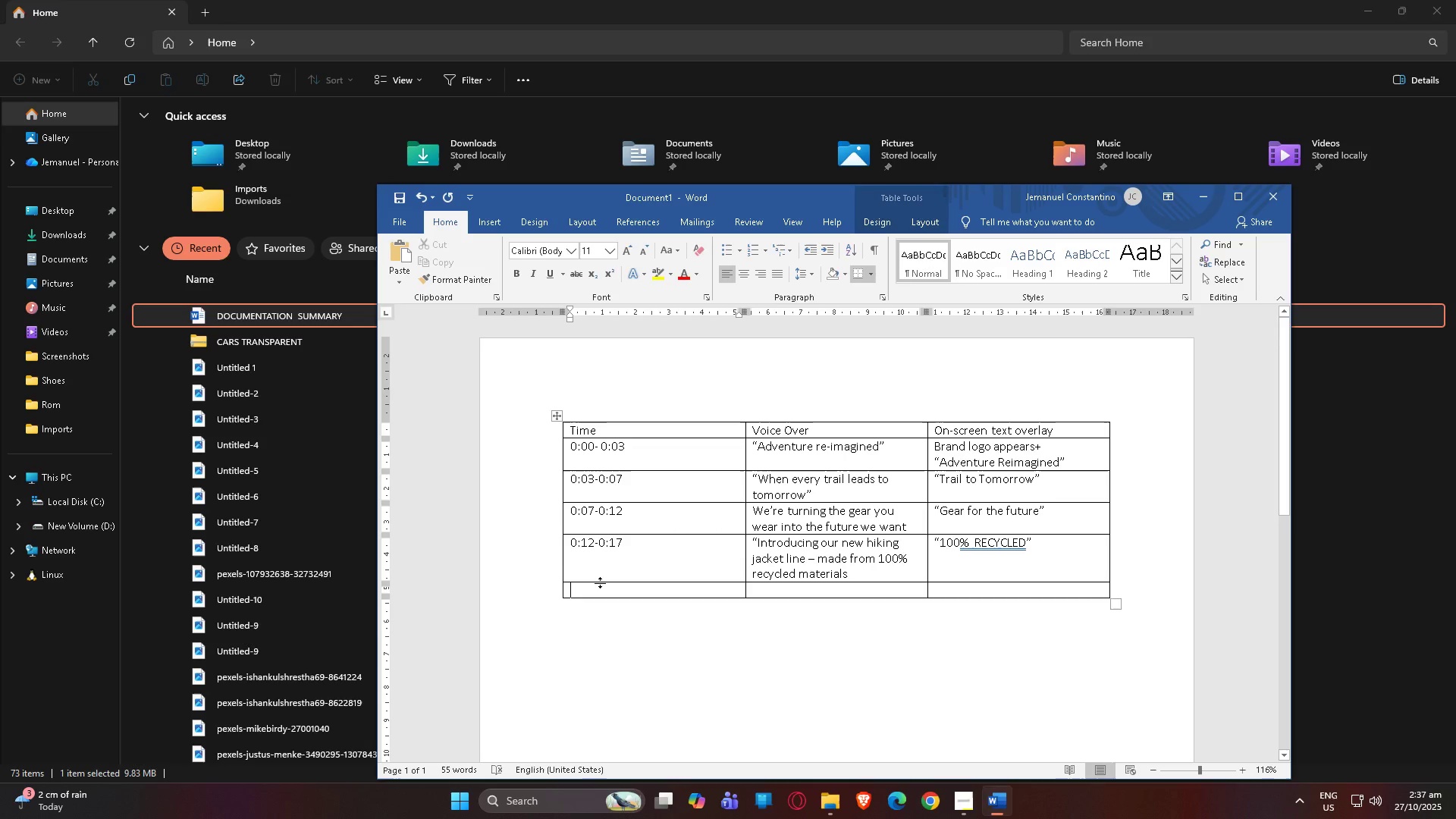 
key(Numpad0)
 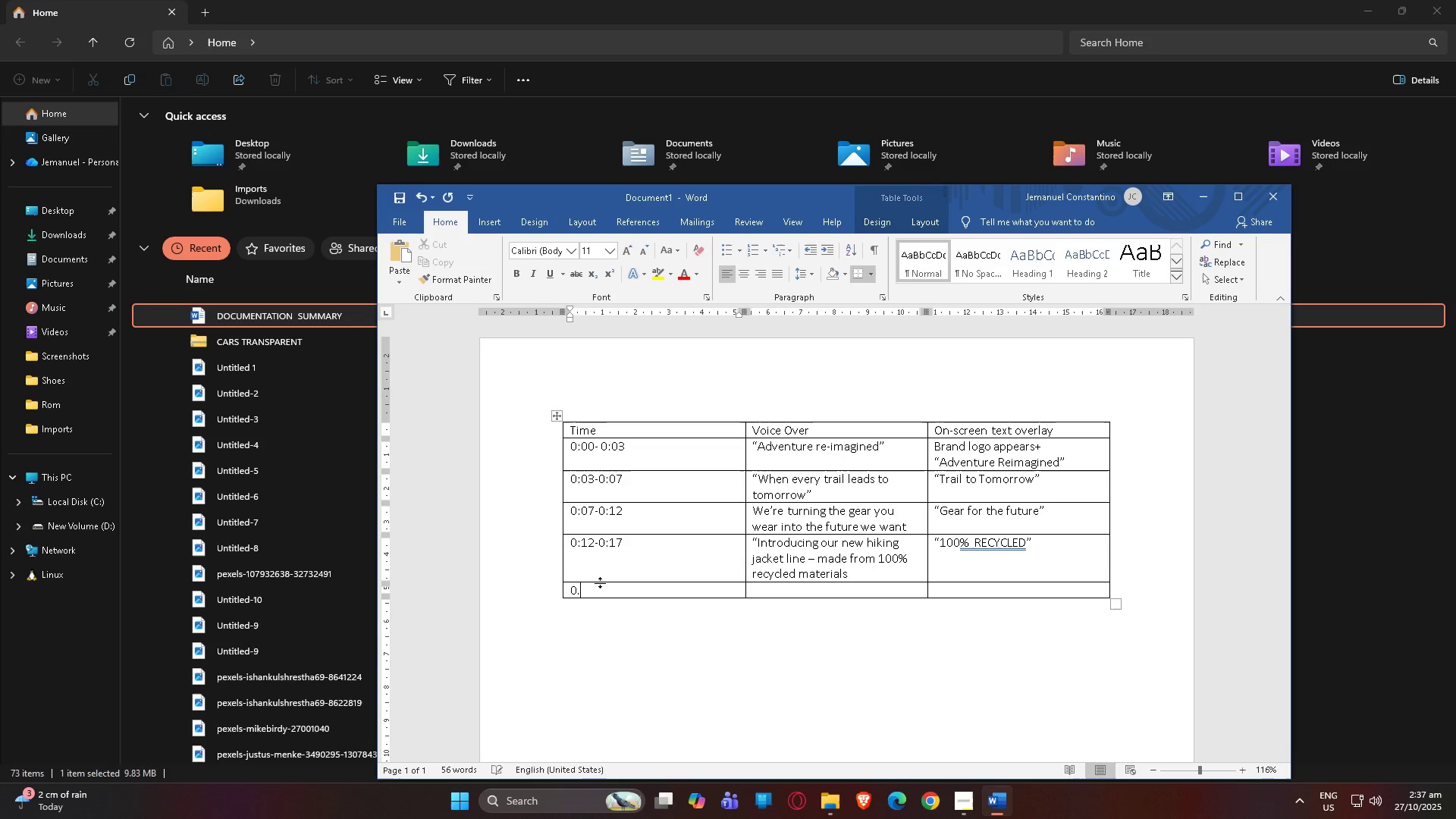 
key(NumpadDecimal)
 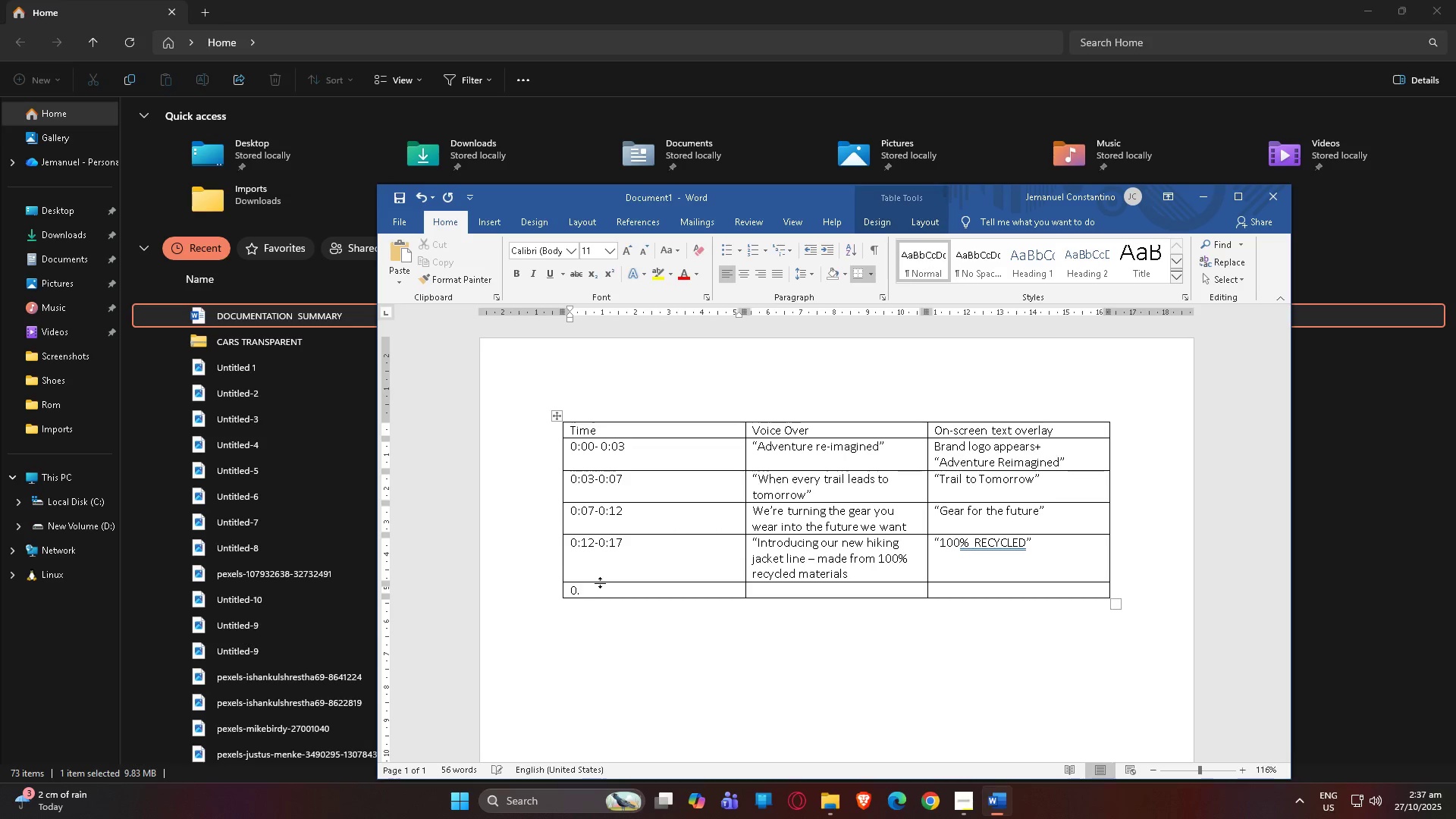 
key(Numpad1)
 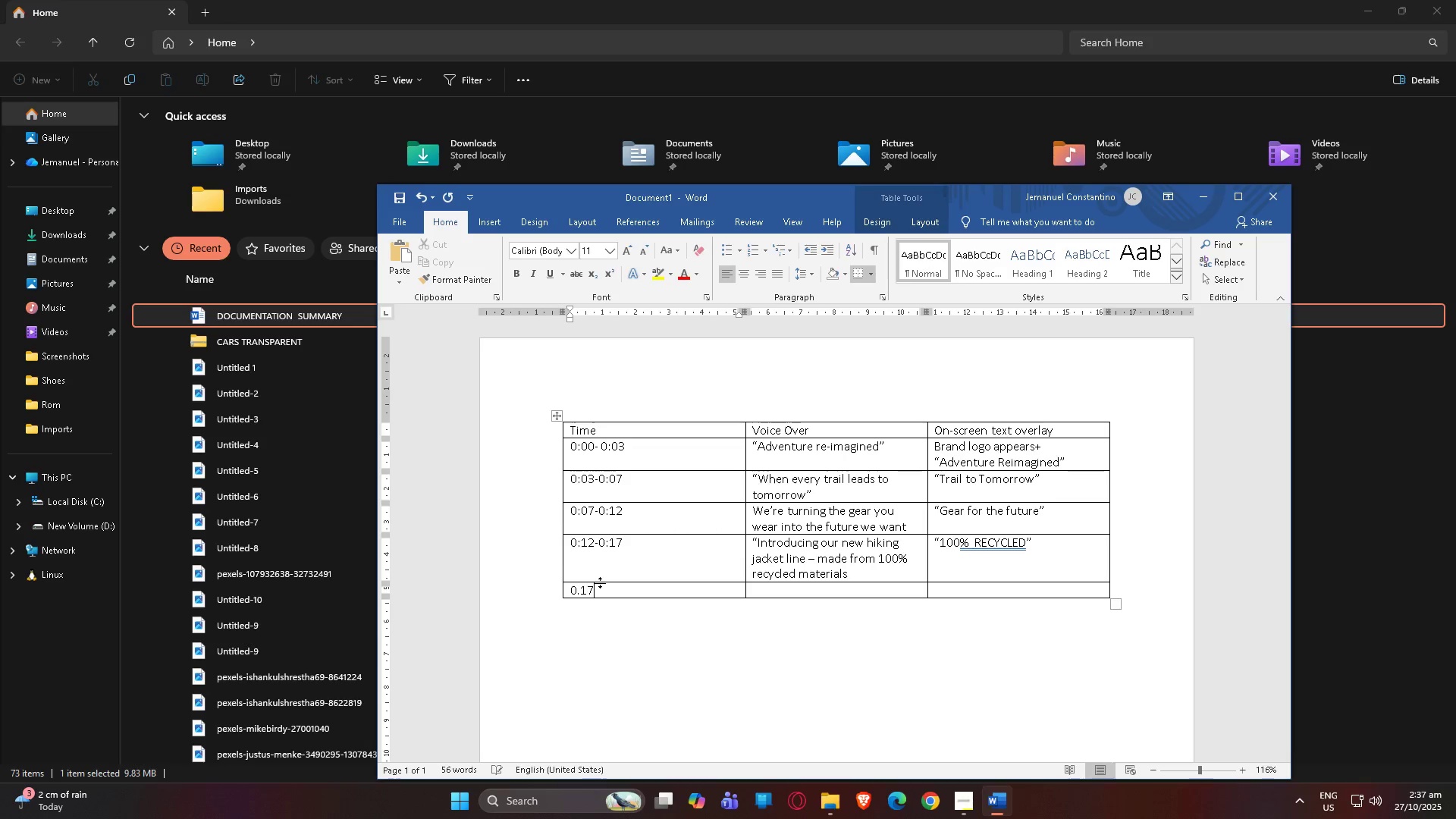 
key(Numpad7)
 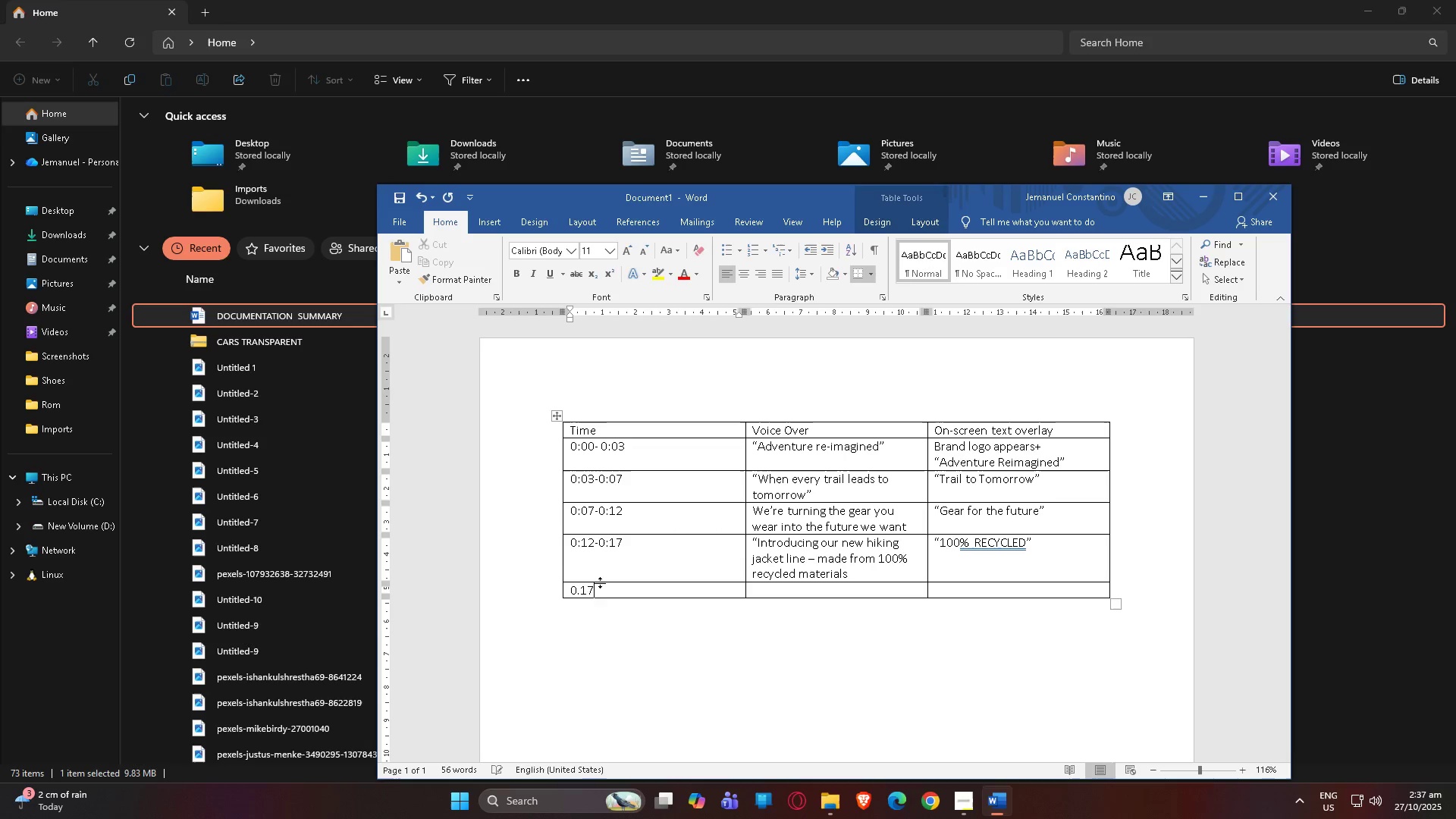 
key(Backspace)
 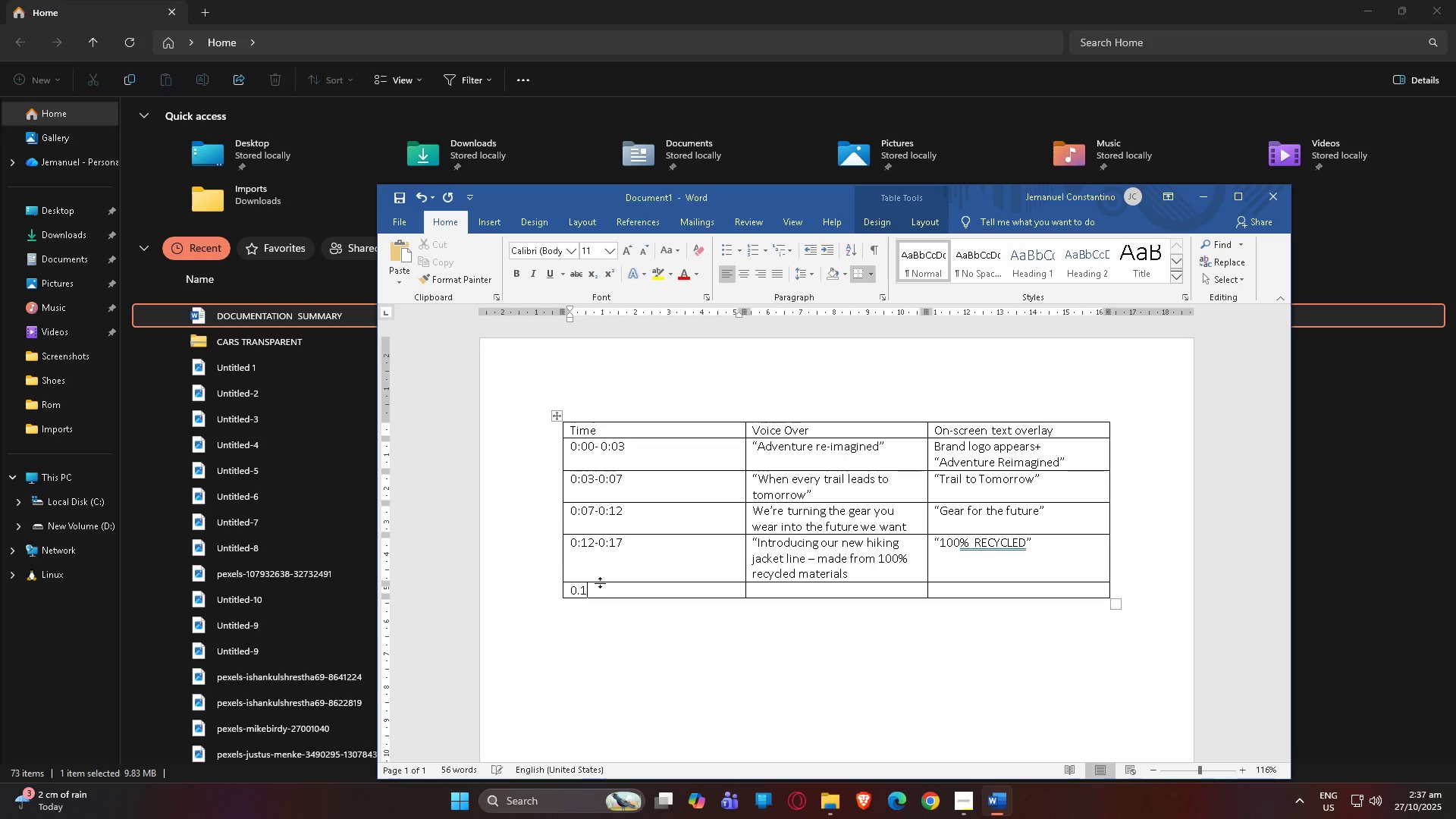 
key(Backspace)
 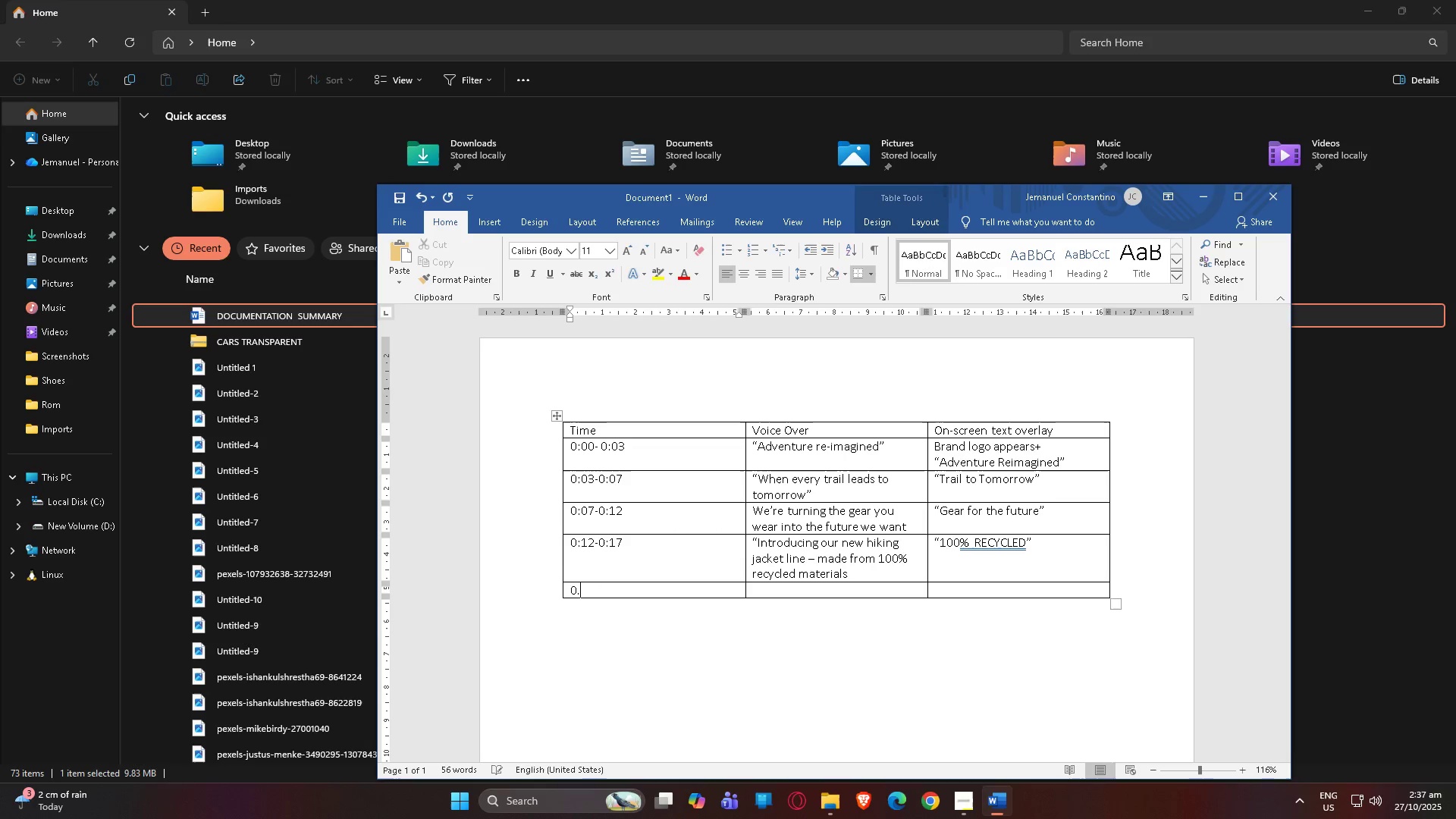 
key(Backspace)
 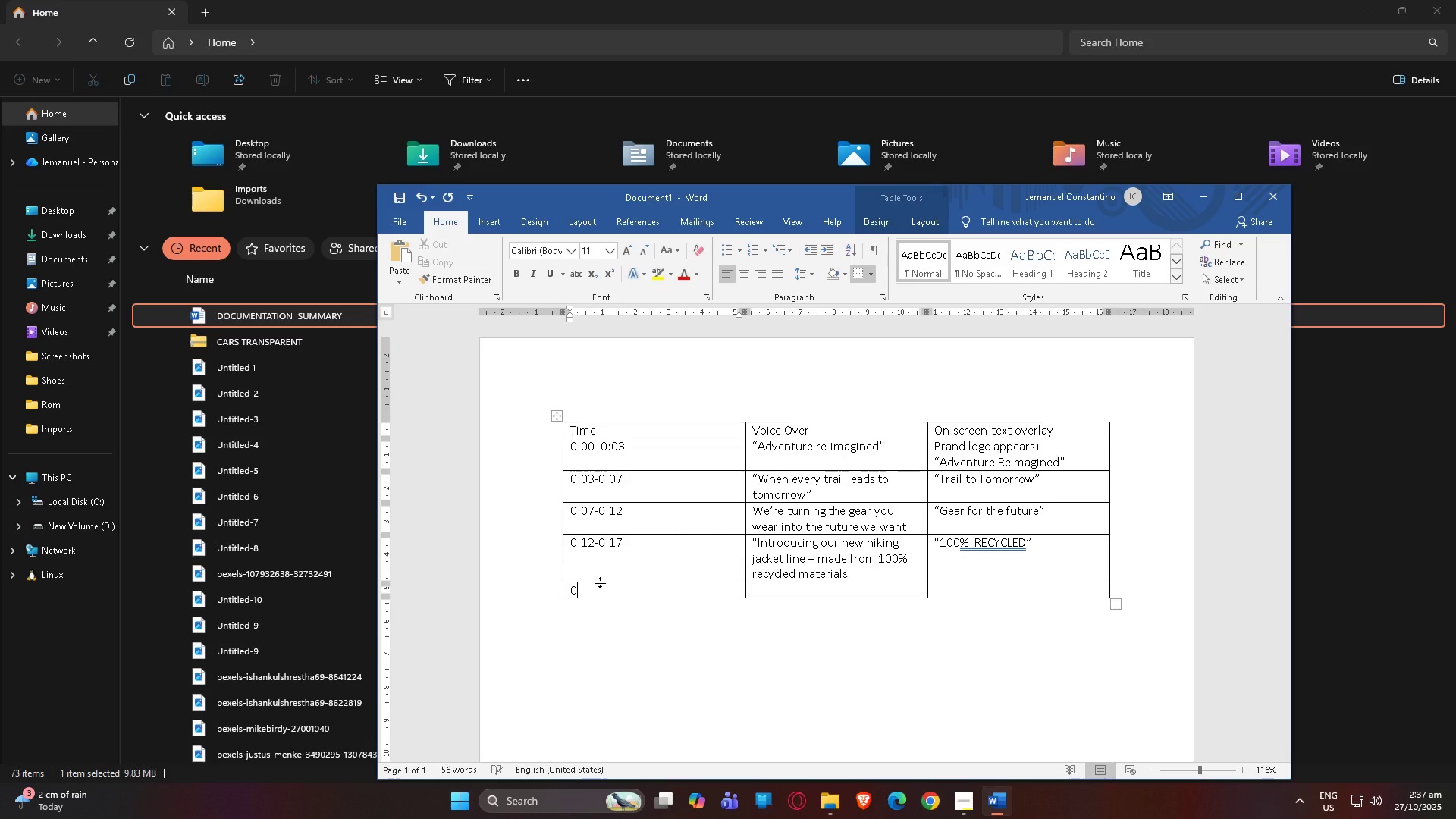 
key(Shift+Semicolon)
 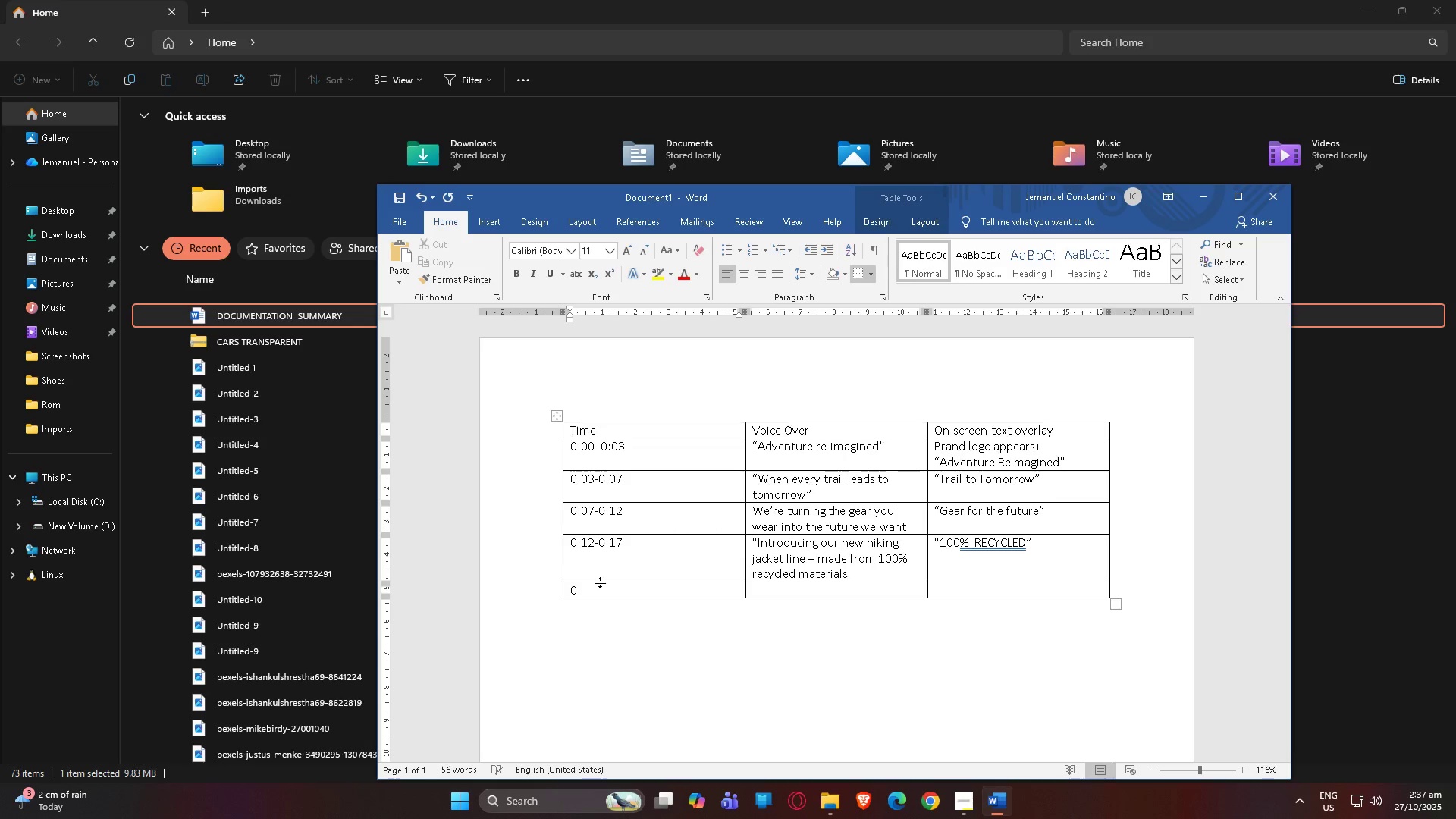 
key(Numpad0)
 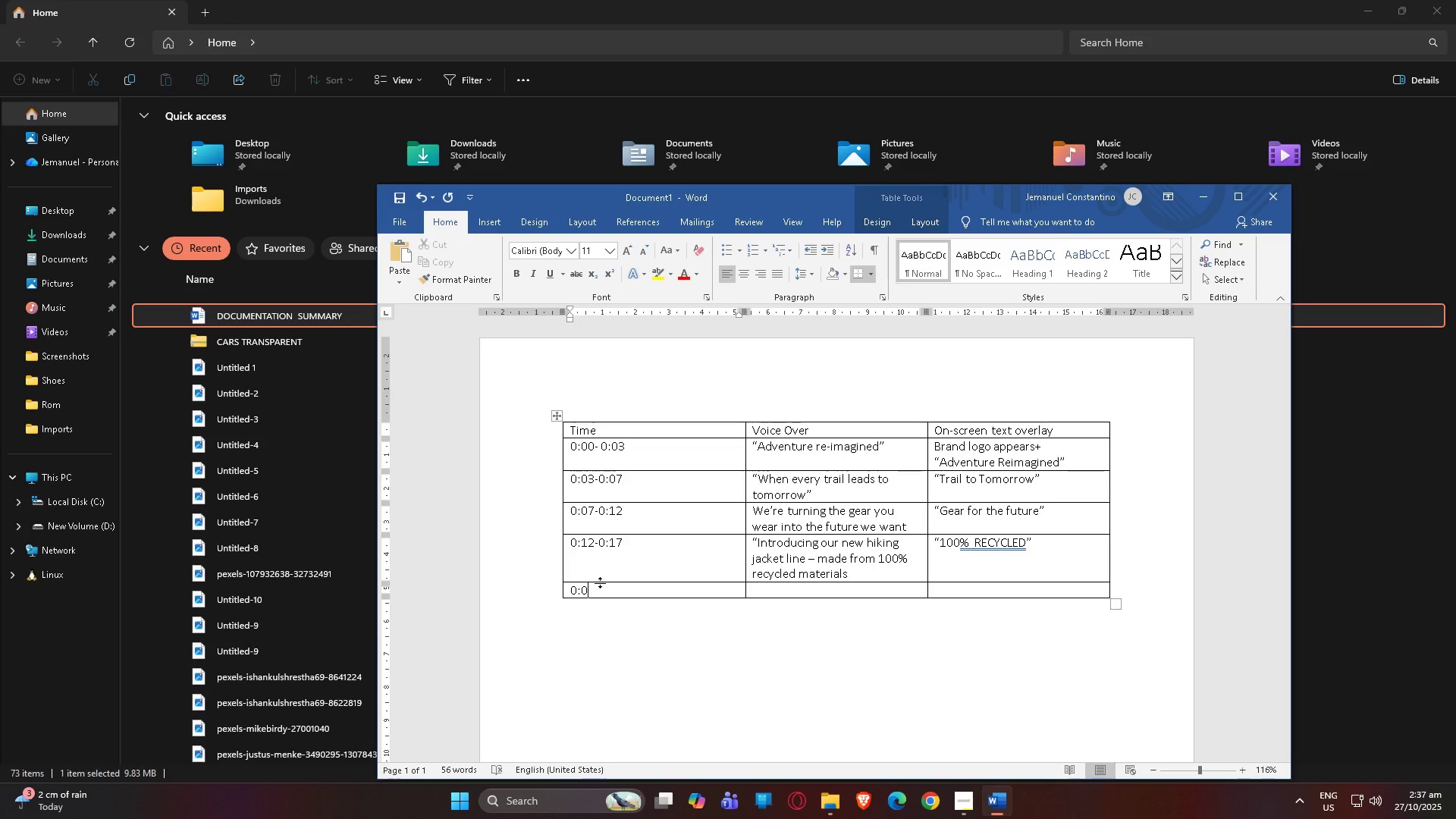 
key(Backspace)
 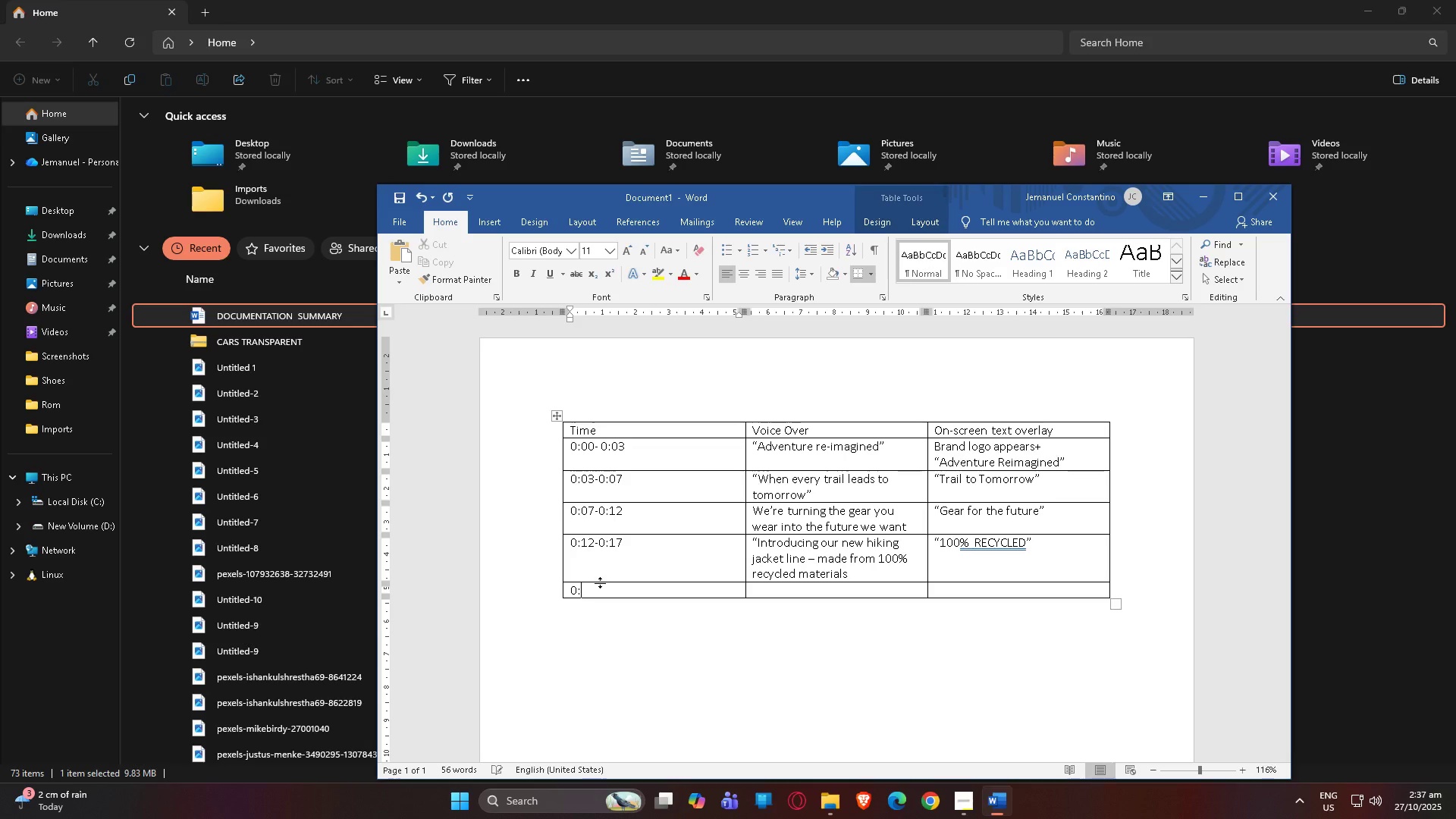 
key(Numpad1)
 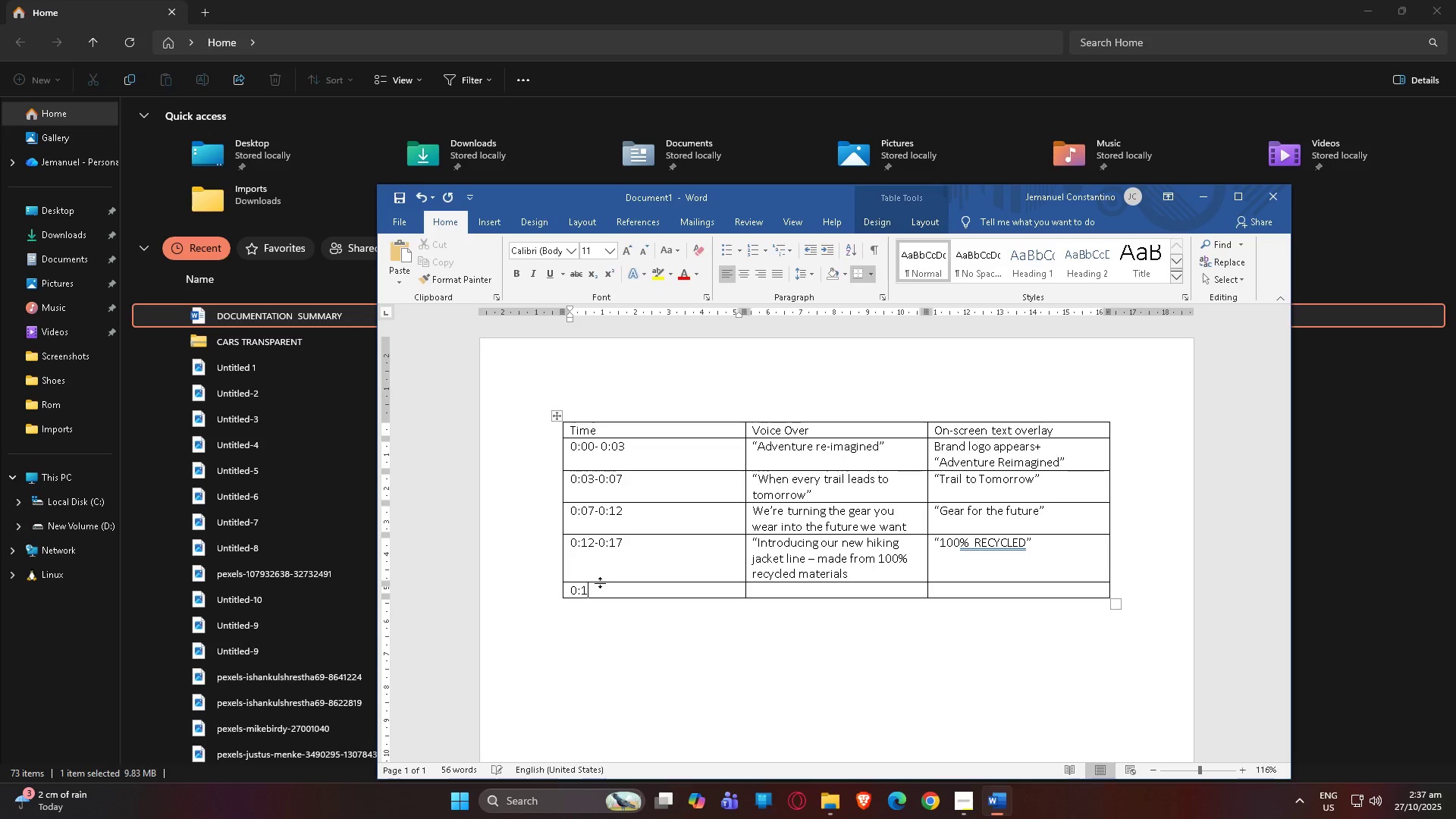 
key(Numpad7)
 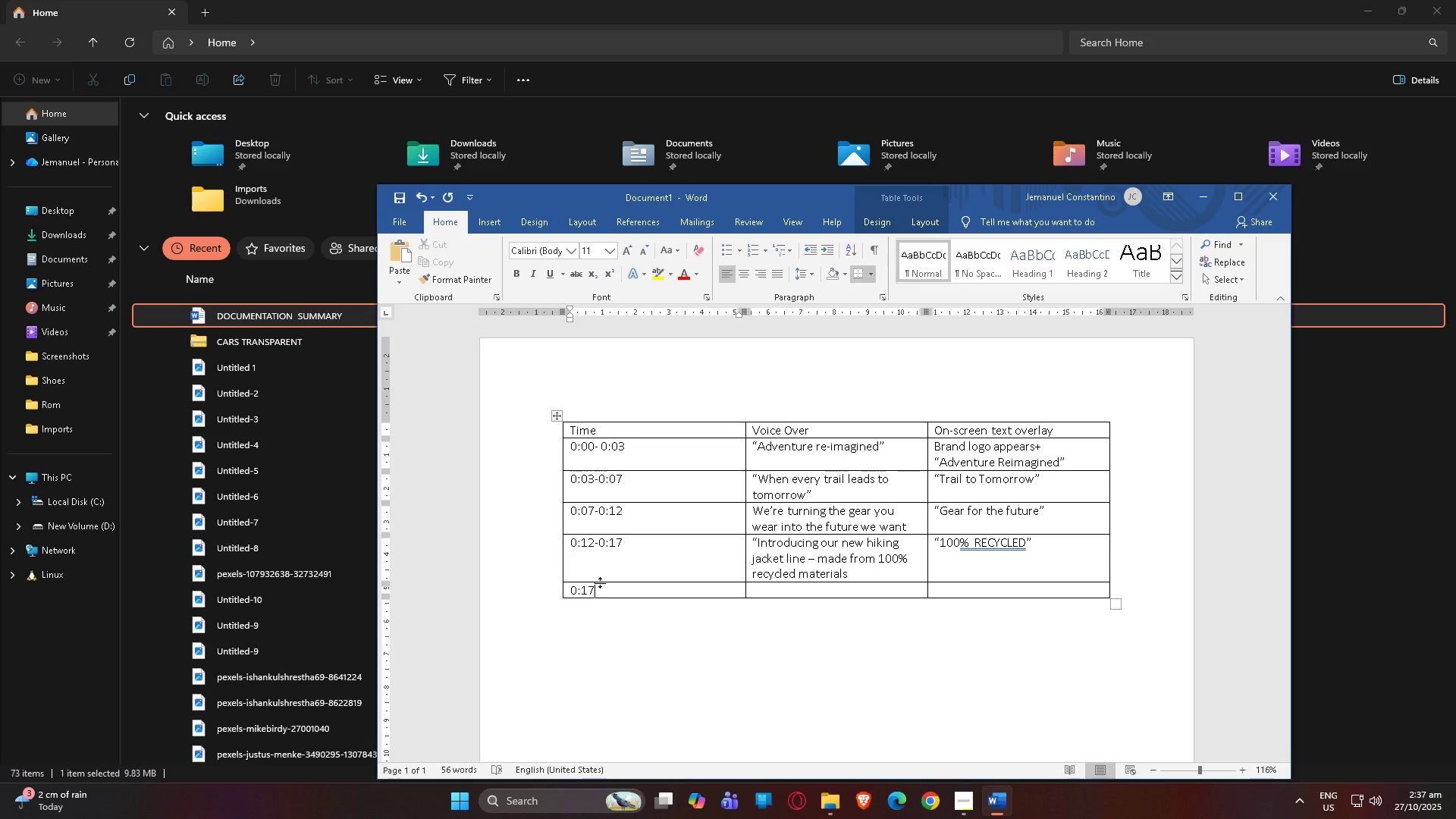 
key(Minus)
 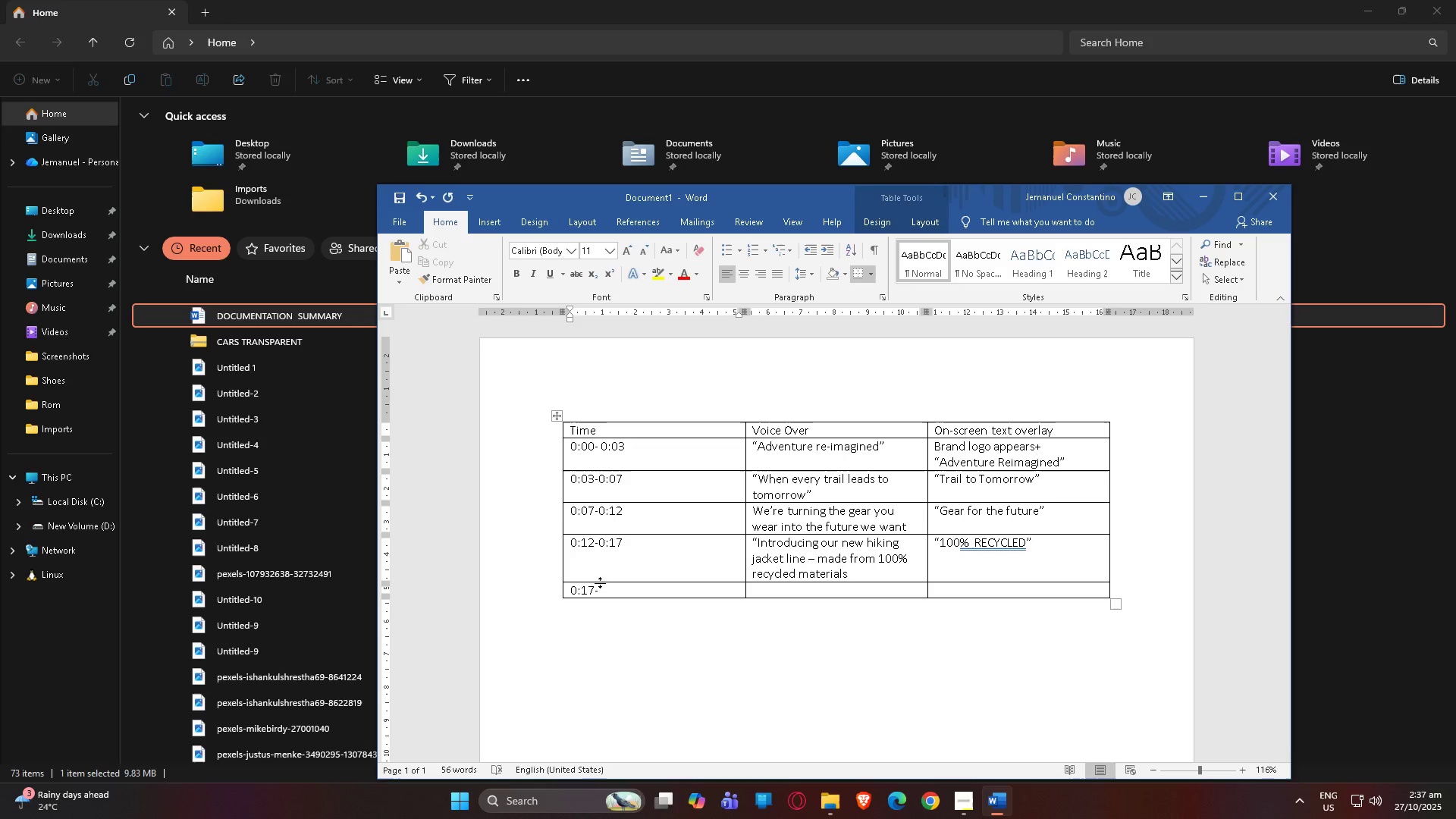 
key(Numpad0)
 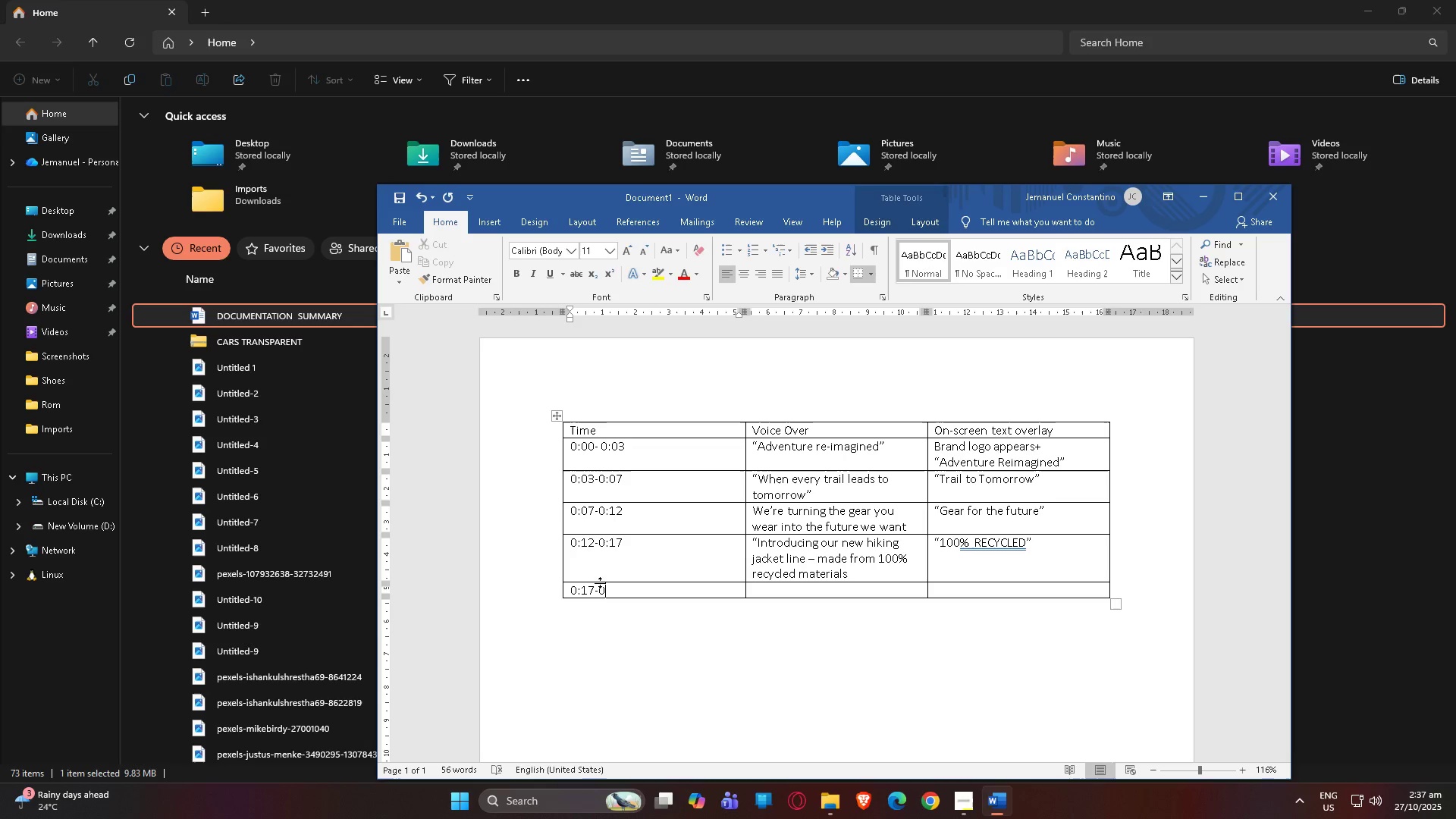 
key(Shift+Semicolon)
 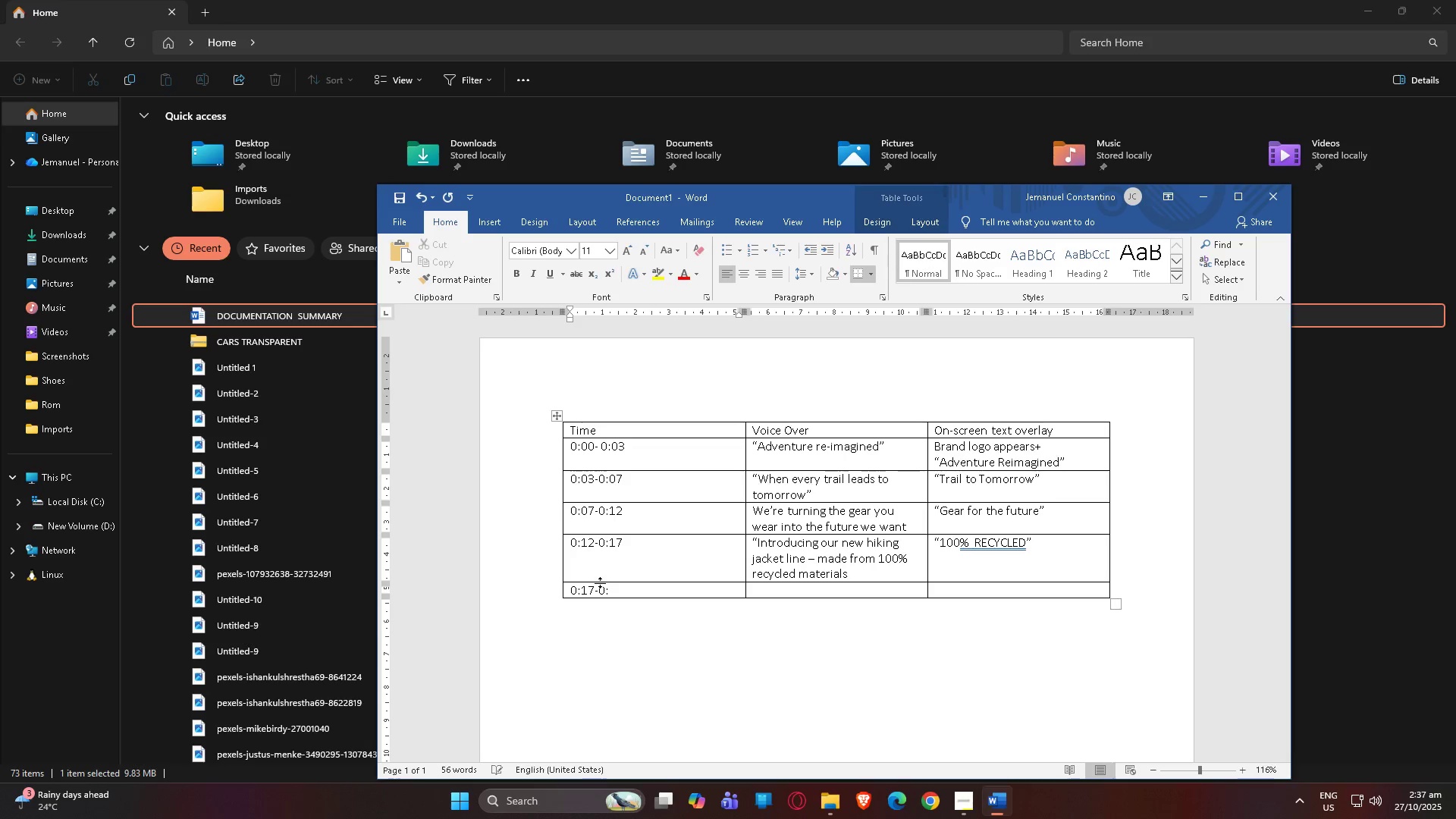 
key(Numpad2)
 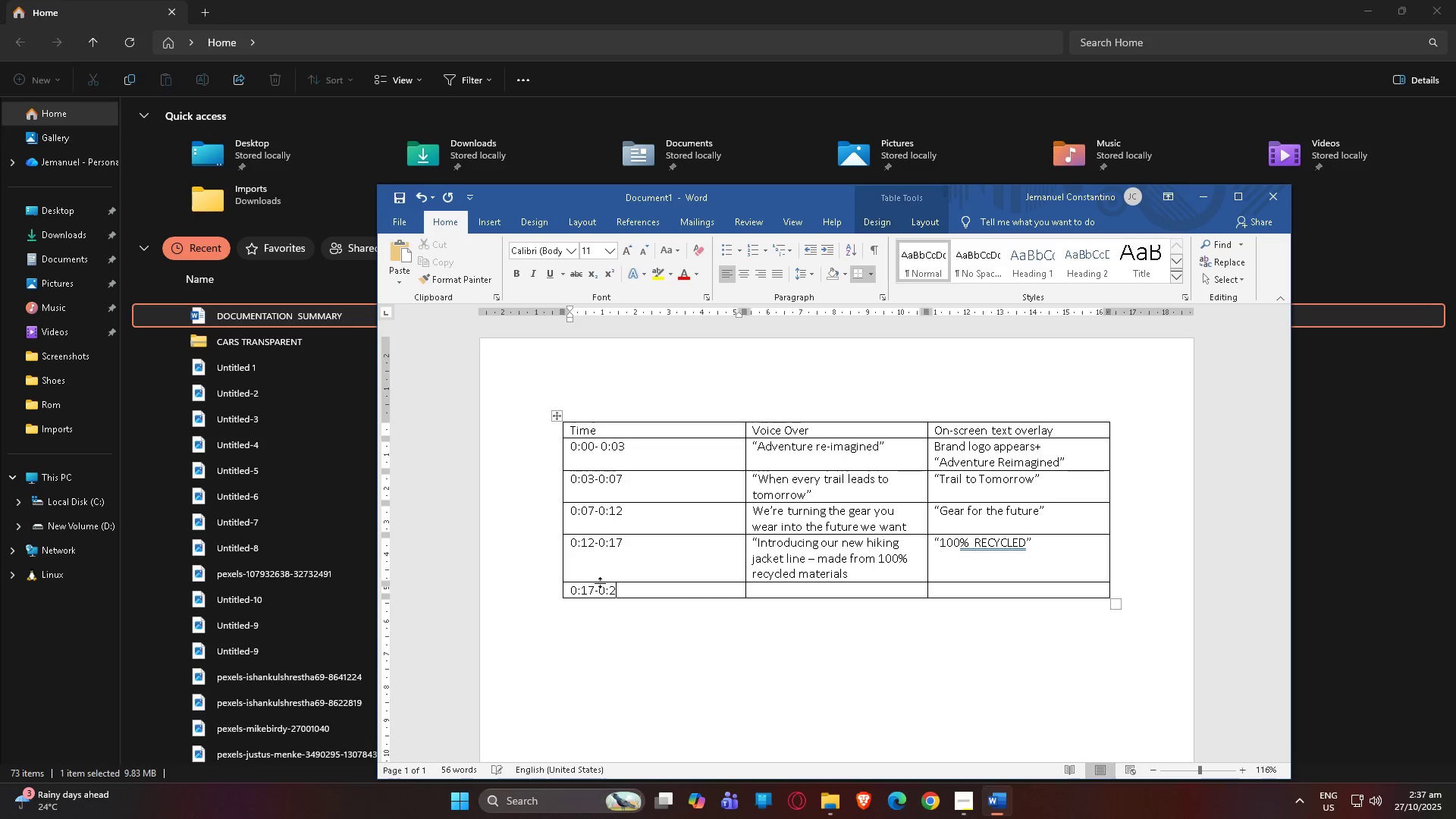 
key(Numpad2)
 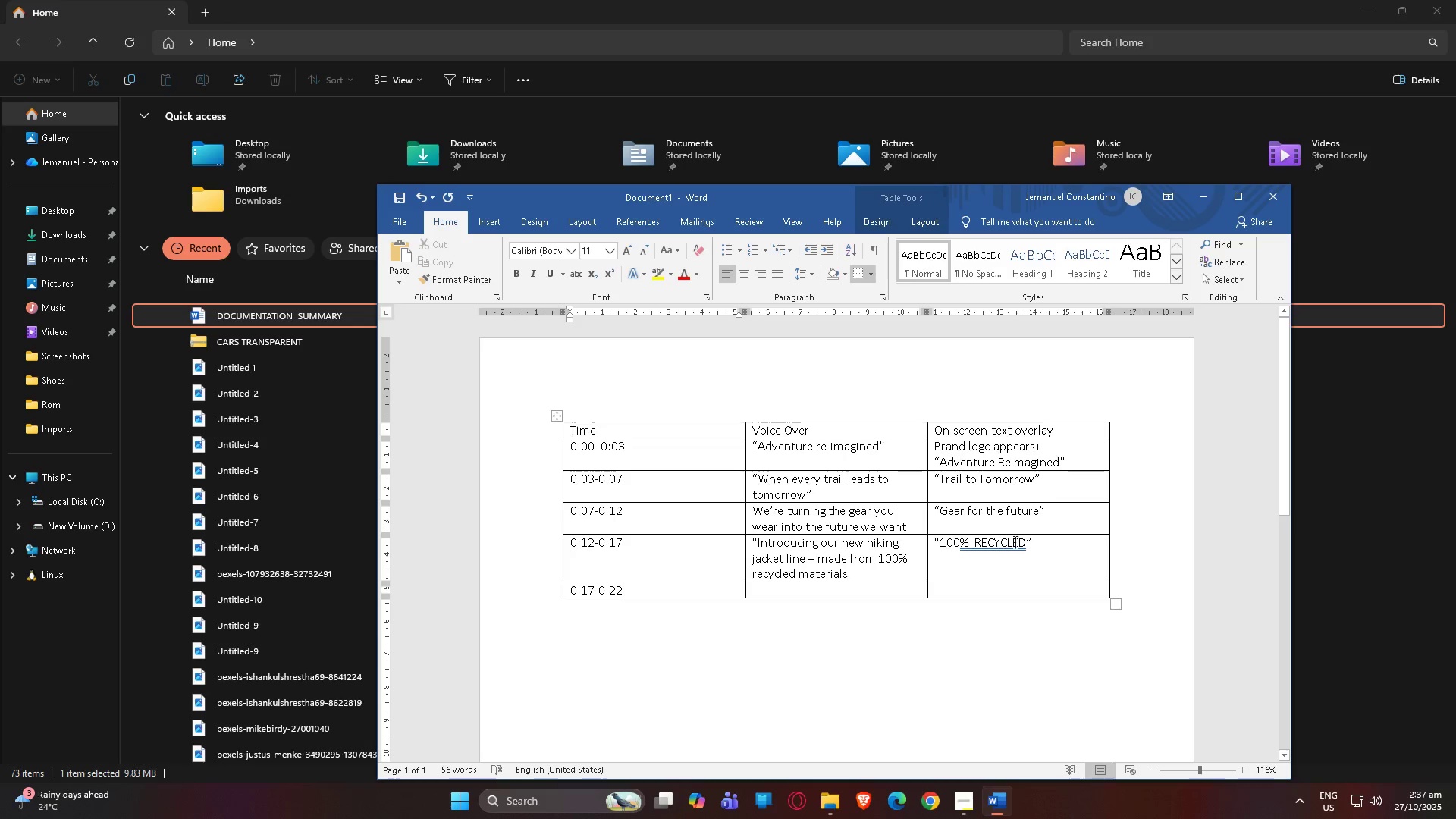 
left_click([971, 547])
 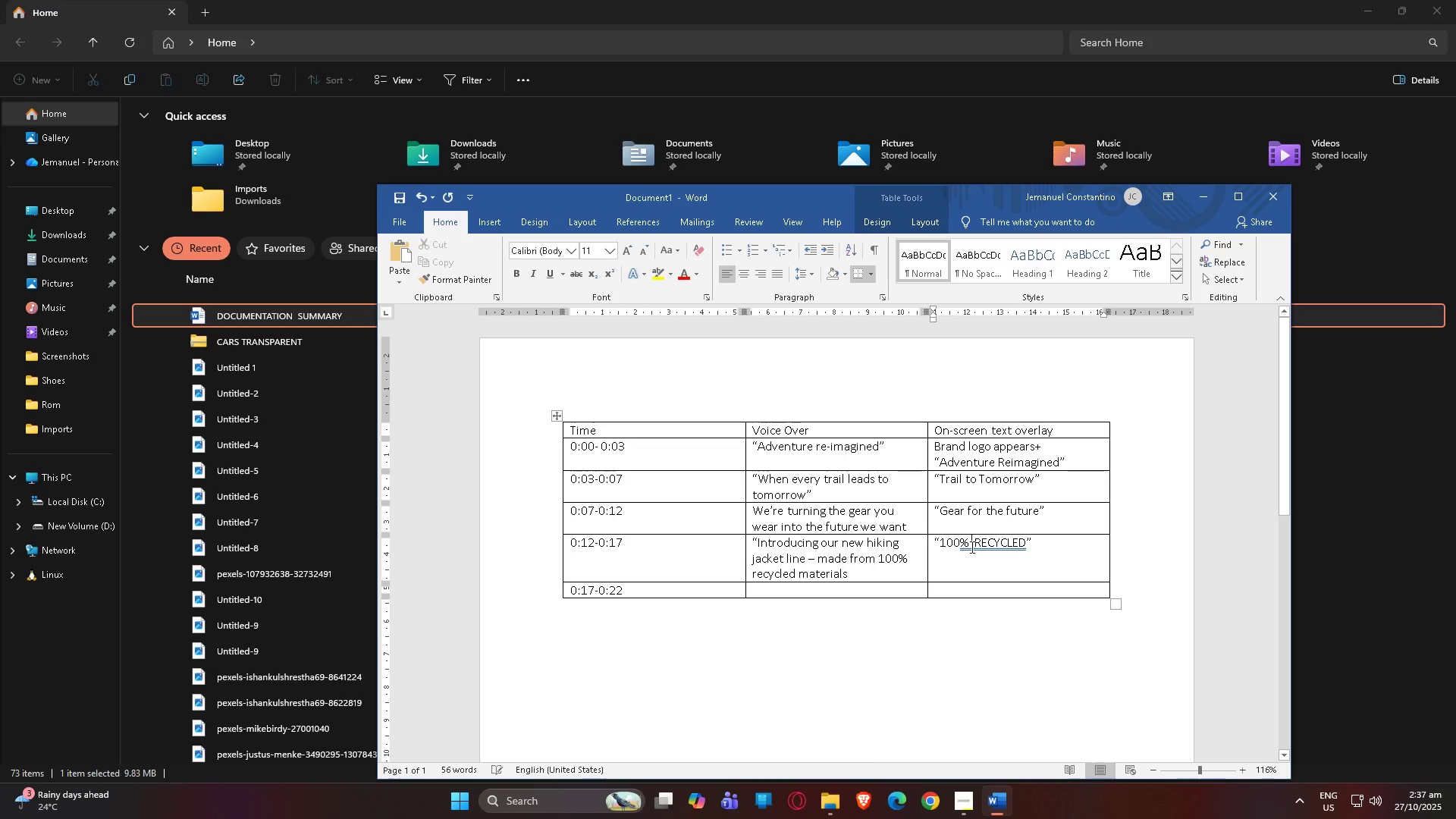 
right_click([971, 547])
 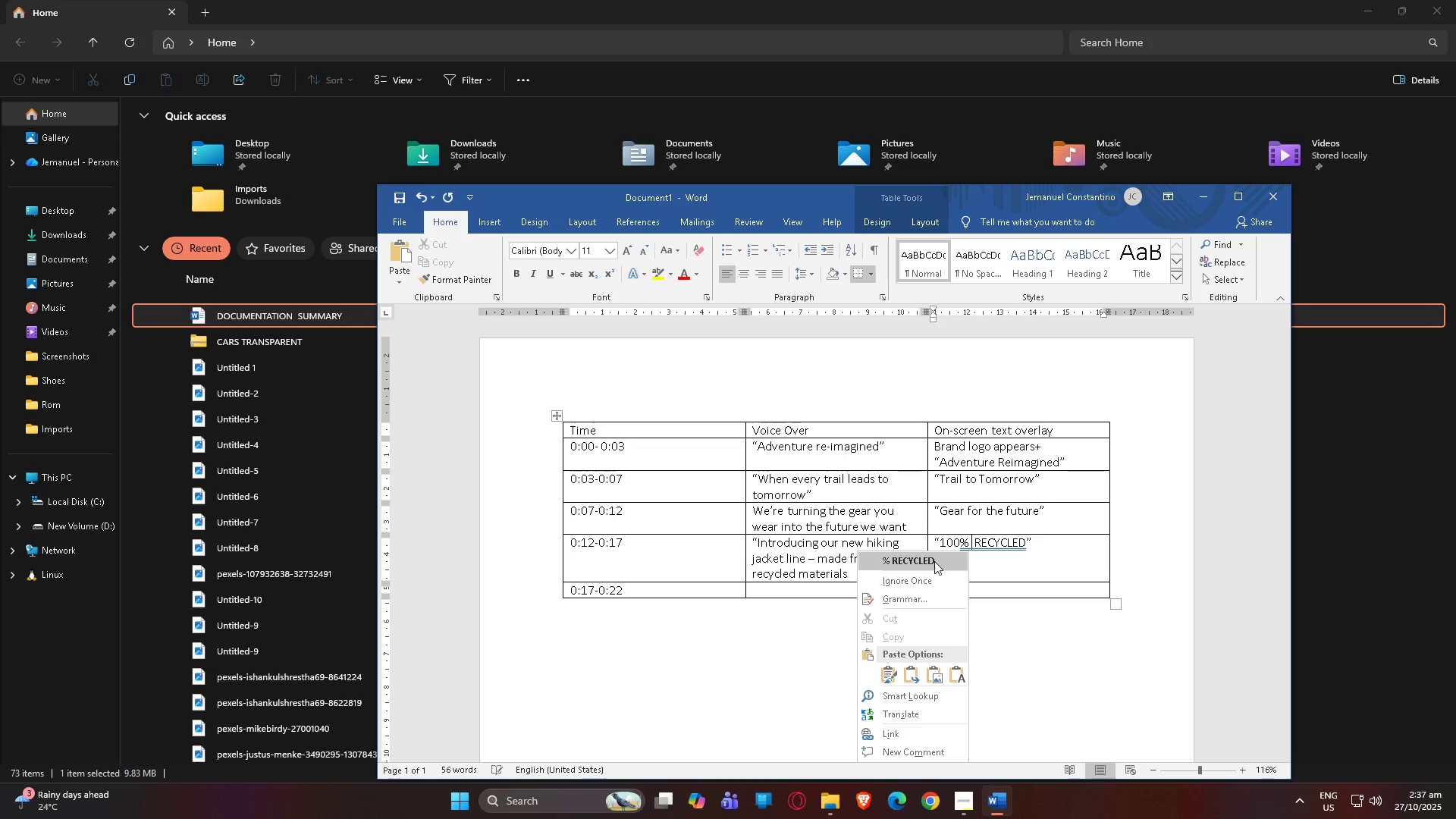 
left_click([934, 561])
 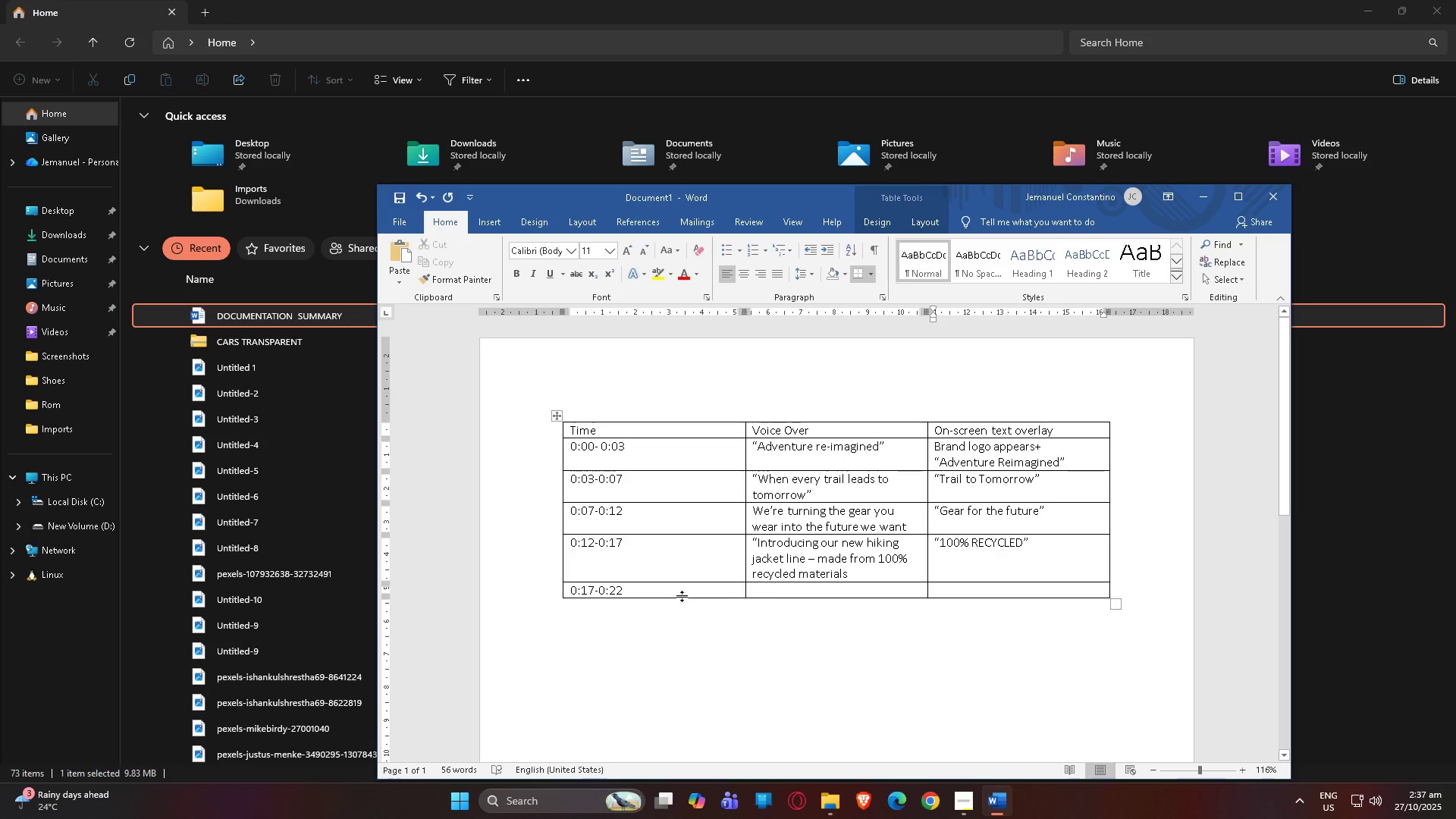 
left_click([777, 591])
 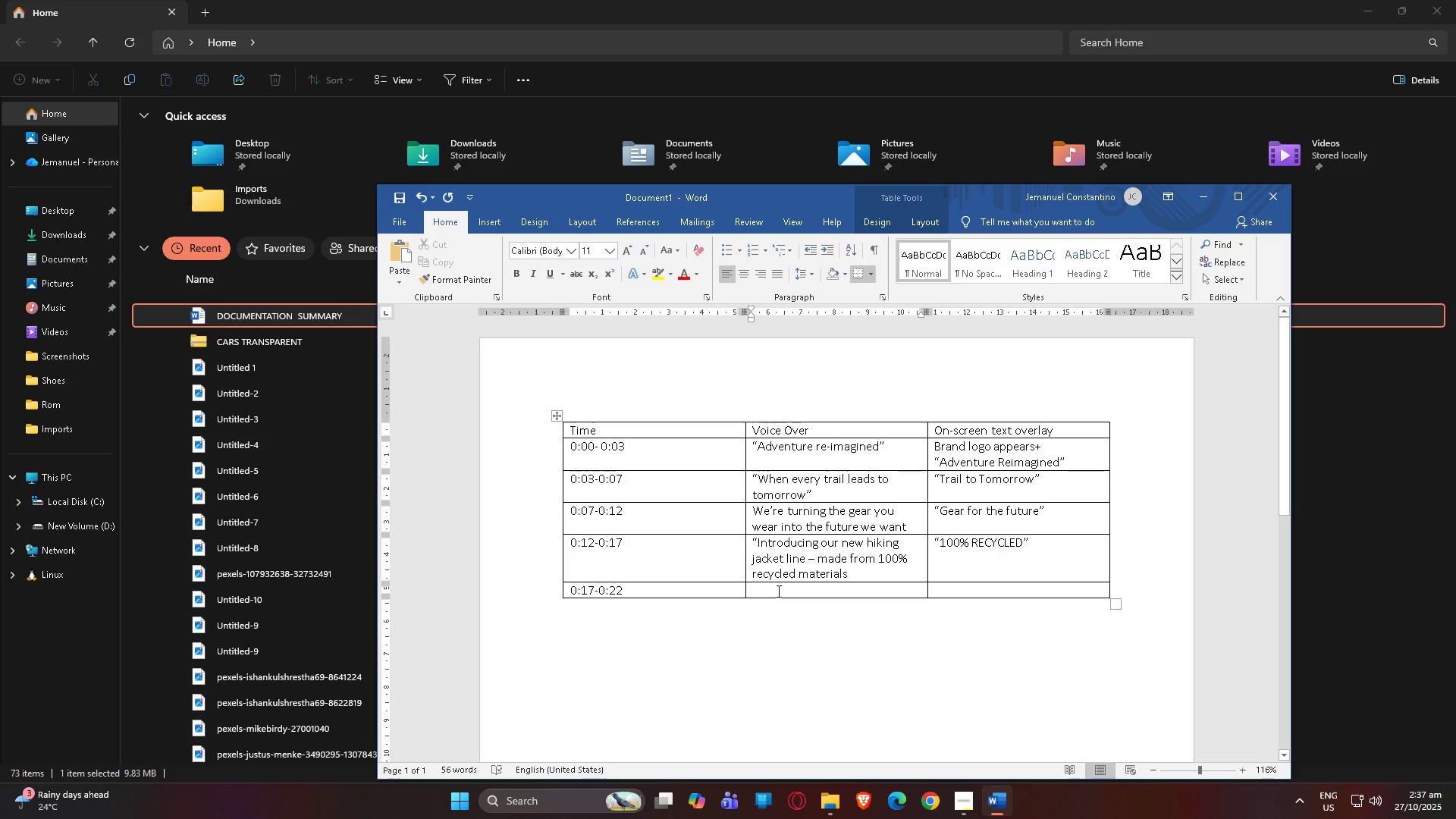 
type("Performance uo)
key(Backspace)
key(Backspace)
type(you expect. Responsibility uo)
key(Backspace)
key(Backspace)
type(you  demand)
key(Backspace)
key(Backspace)
key(Backspace)
key(Backspace)
key(Backspace)
key(Backspace)
key(Backspace)
type(demand:)
key(Backspace)
type(")
 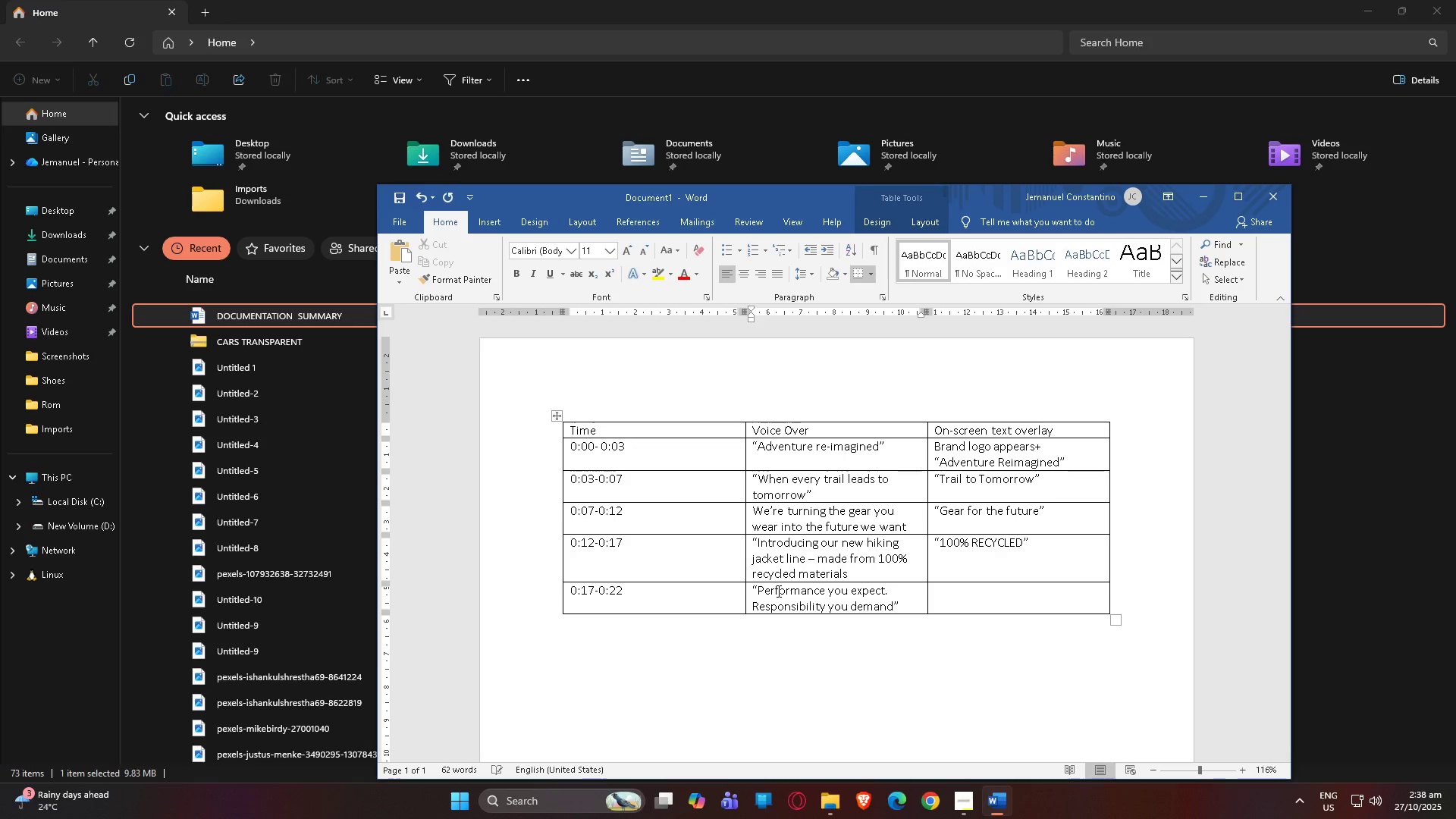 
left_click([990, 594])
 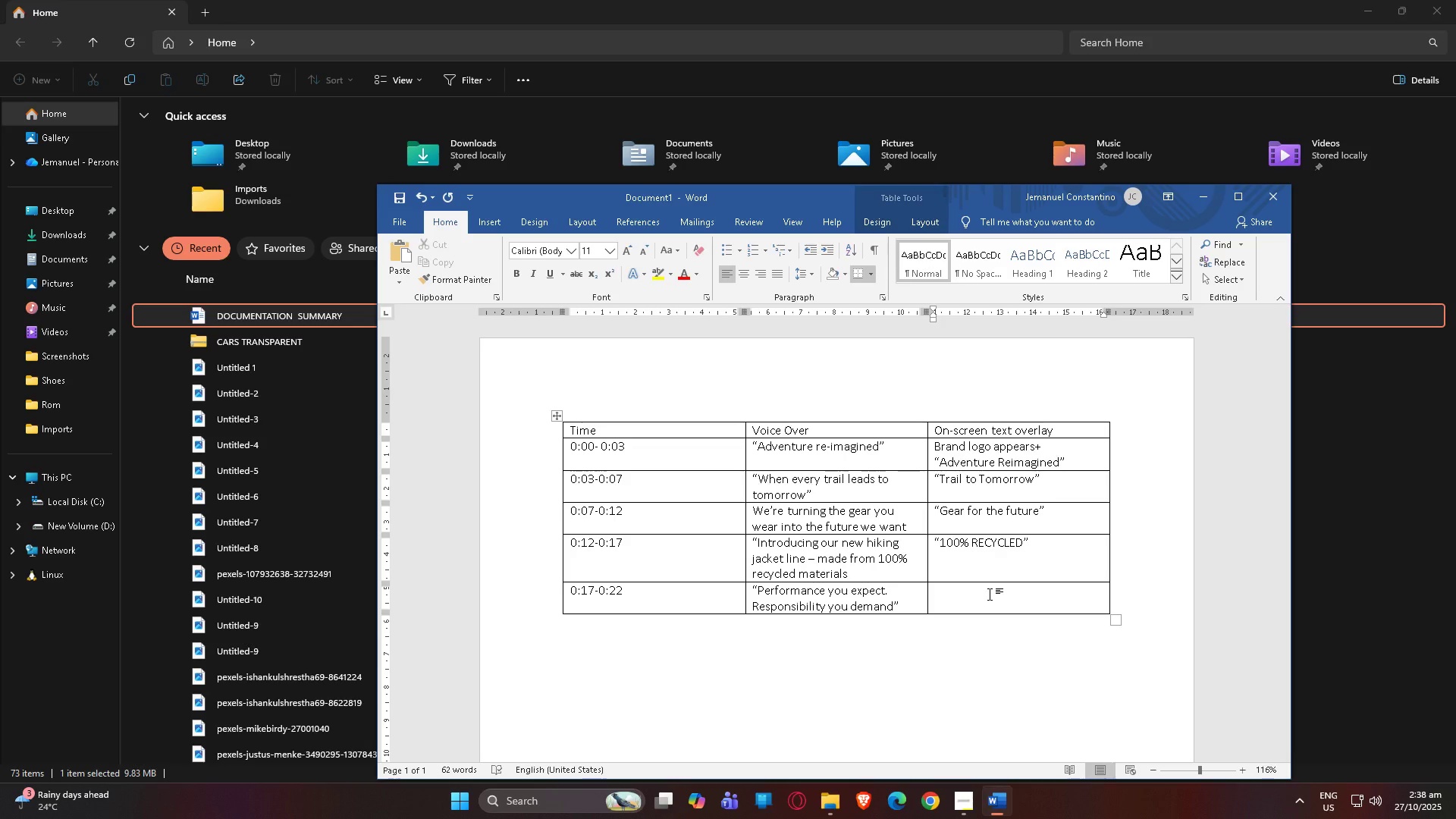 
wait(6.94)
 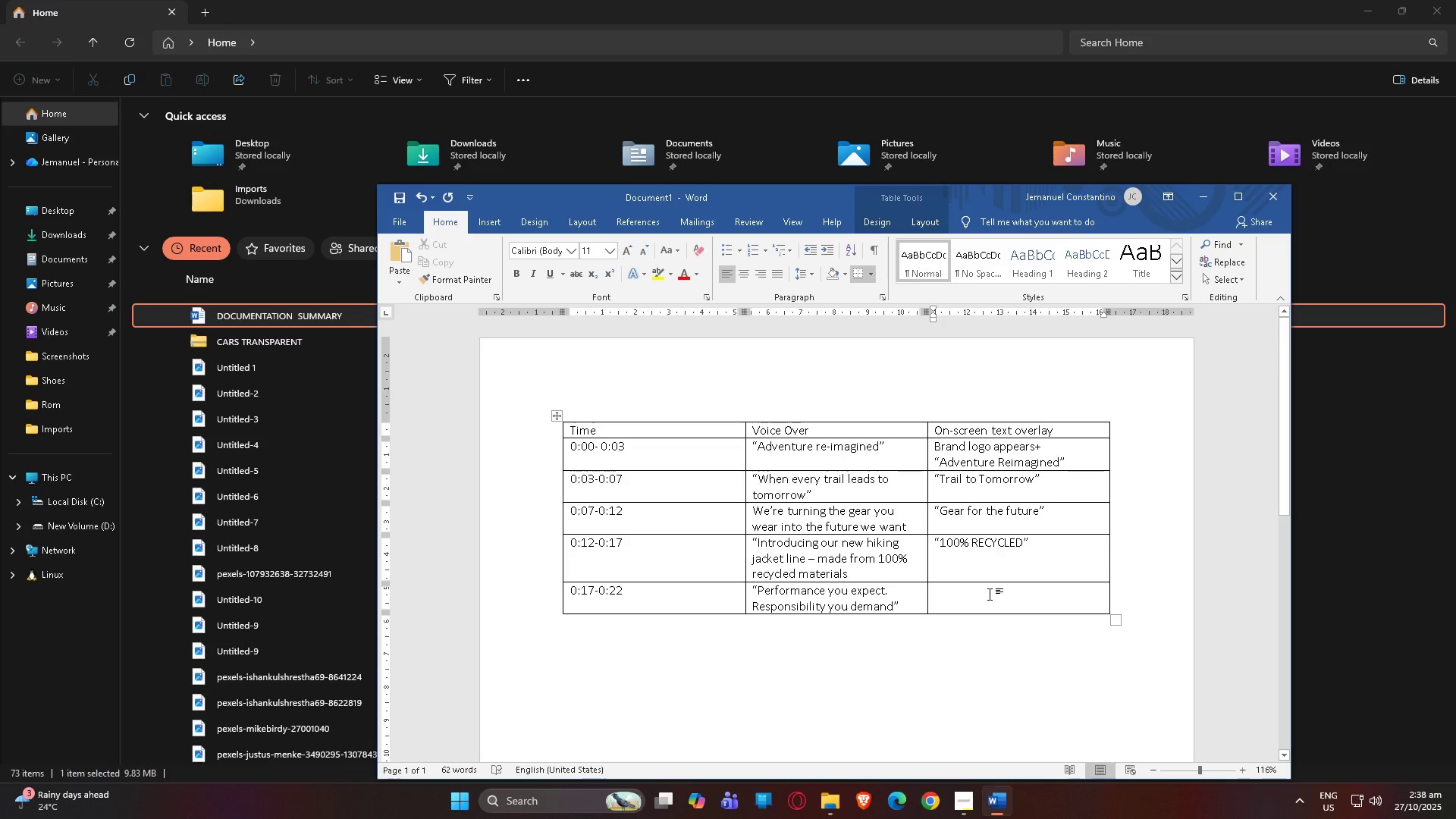 
scroll: coordinate [984, 569], scroll_direction: down, amount: 2.0
 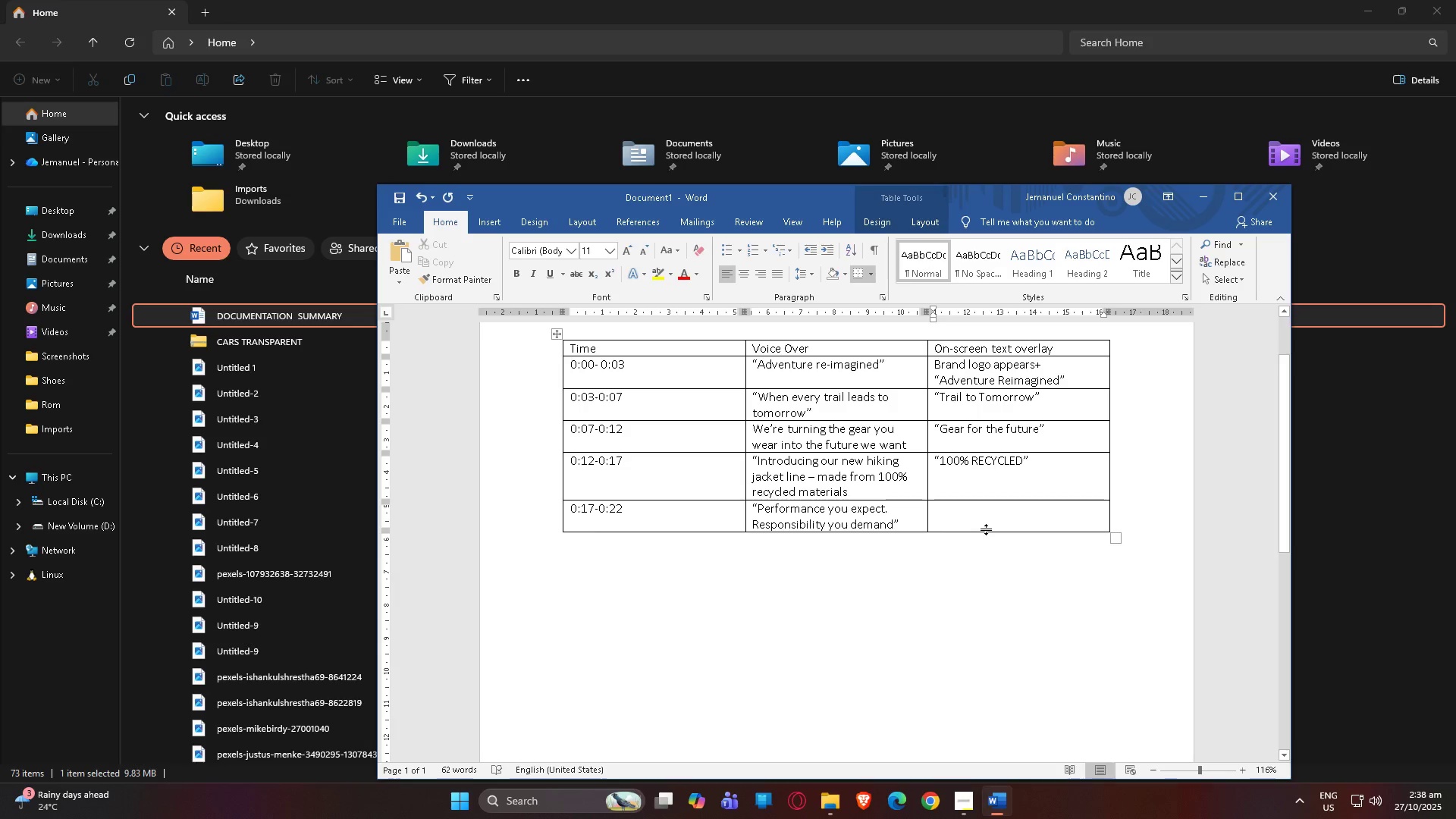 
type("Premo)
key(Backspace)
type(ium Performance"/ Sis)
key(Backspace)
key(Backspace)
type(usi)
key(Backspace)
type(taimn)
key(Backspace)
key(Backspace)
type(m)
key(Backspace)
type(nable Responm)
key(Backspace)
type(sibility")
 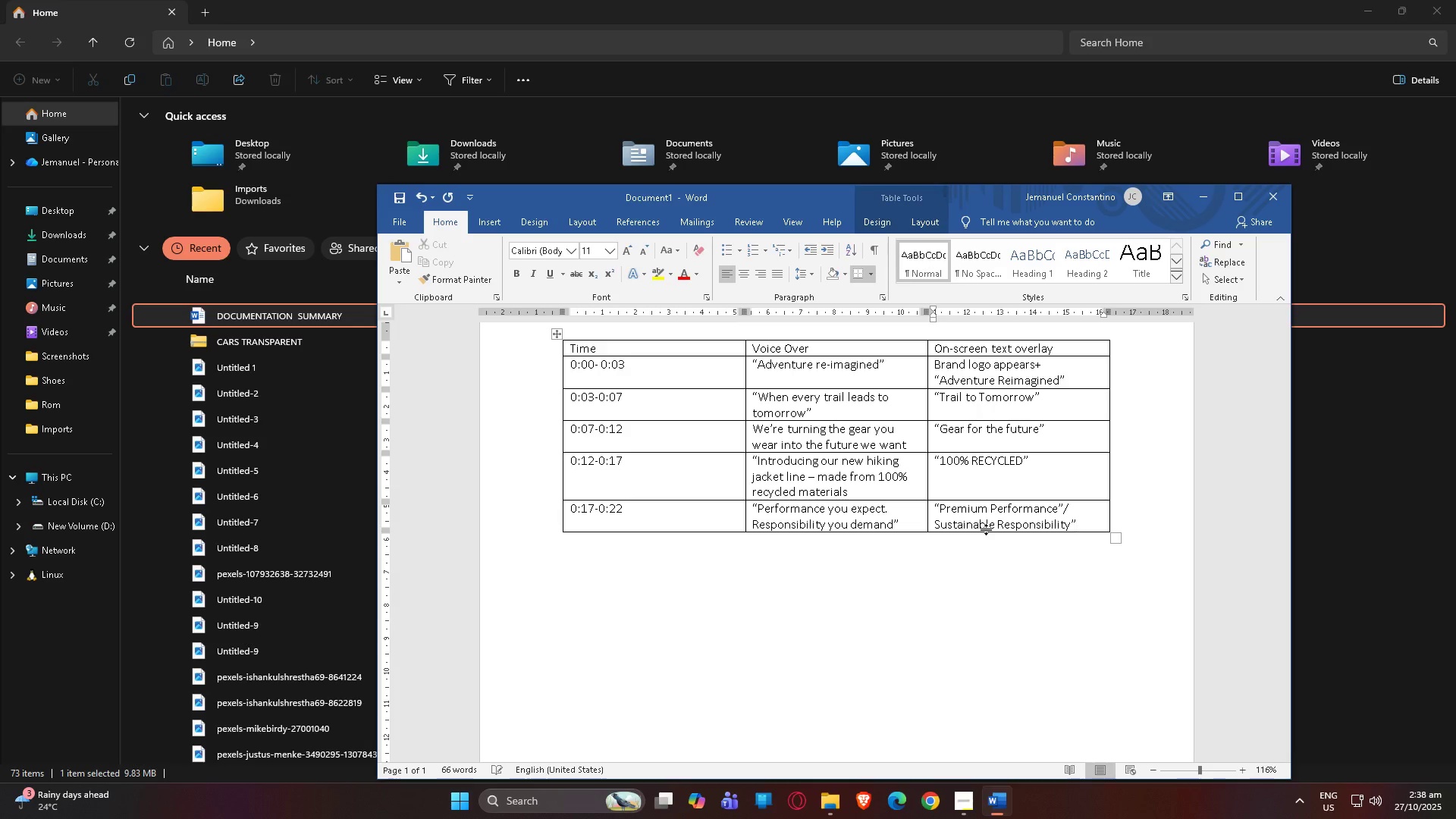 
wait(39.87)
 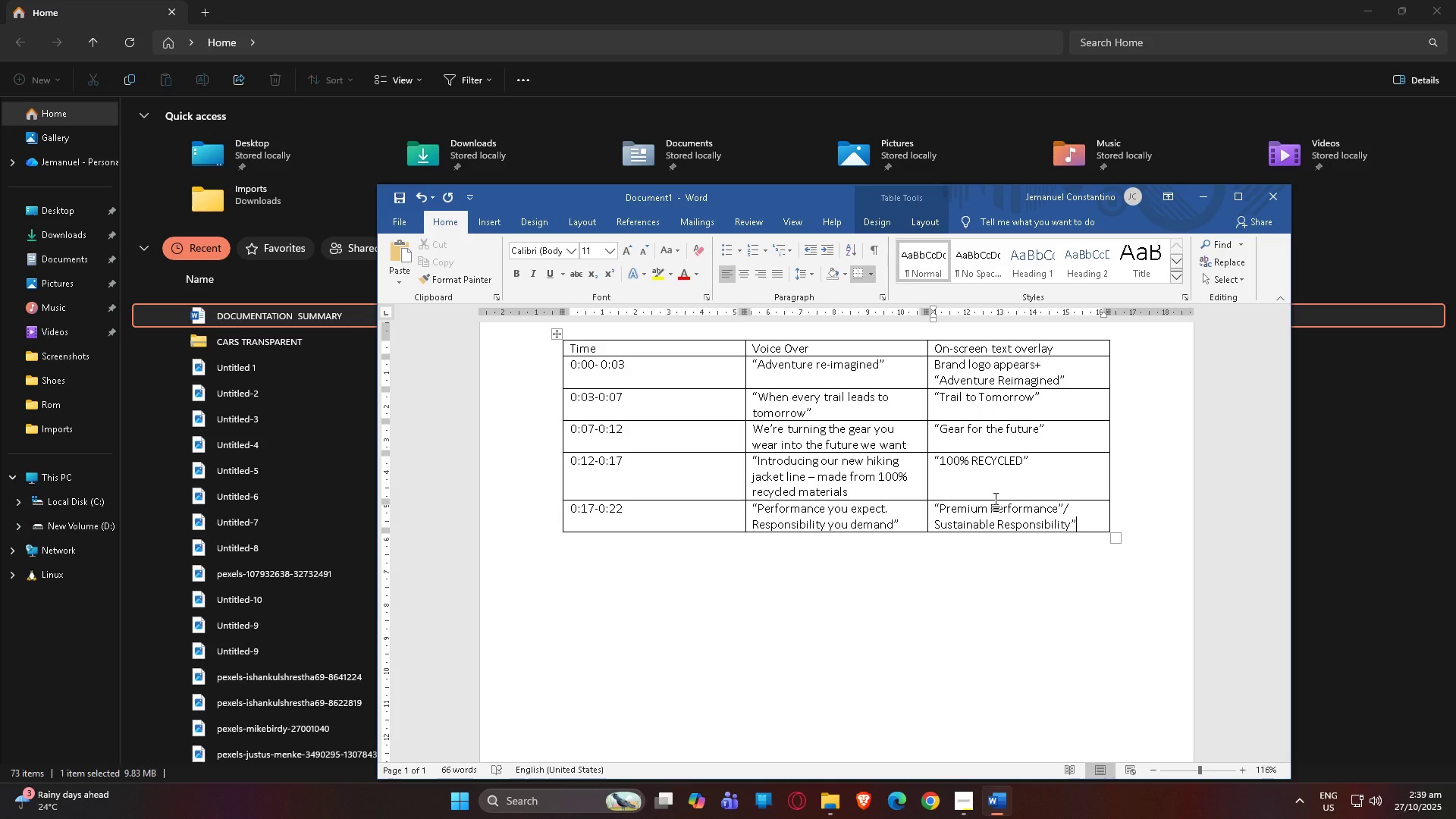 
scroll: coordinate [1064, 441], scroll_direction: down, amount: 3.0
 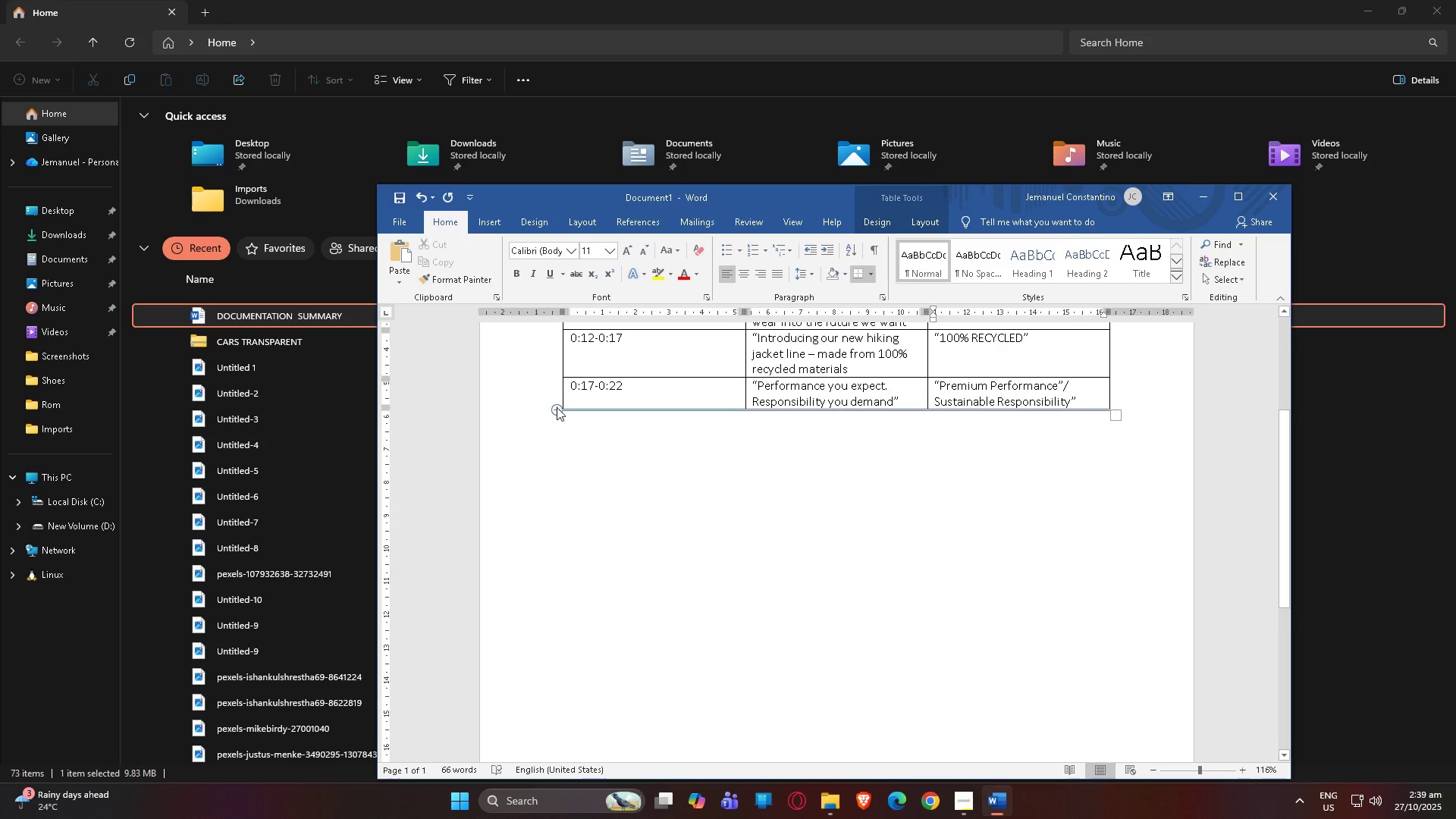 
left_click([557, 407])
 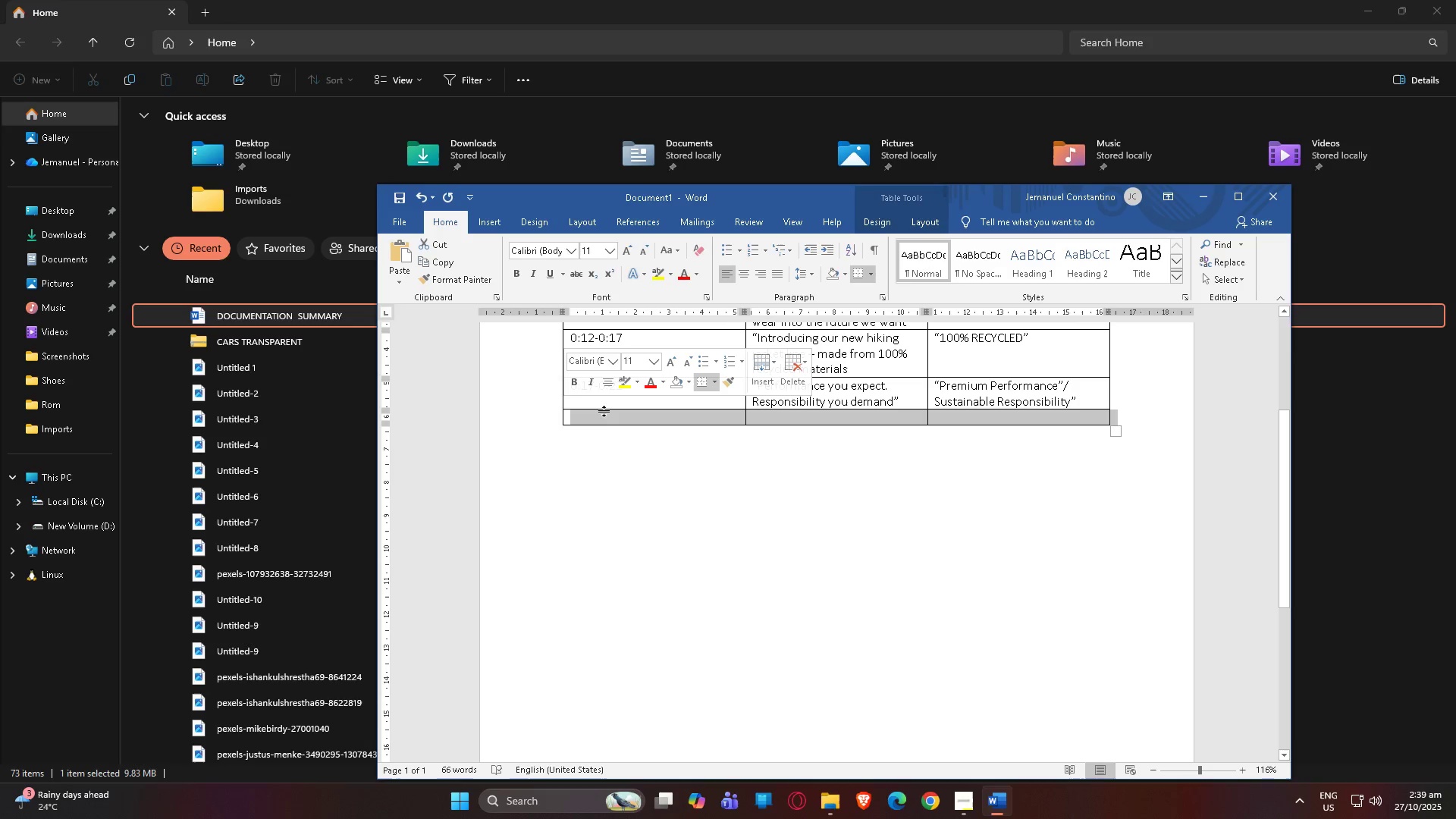 
left_click([607, 416])
 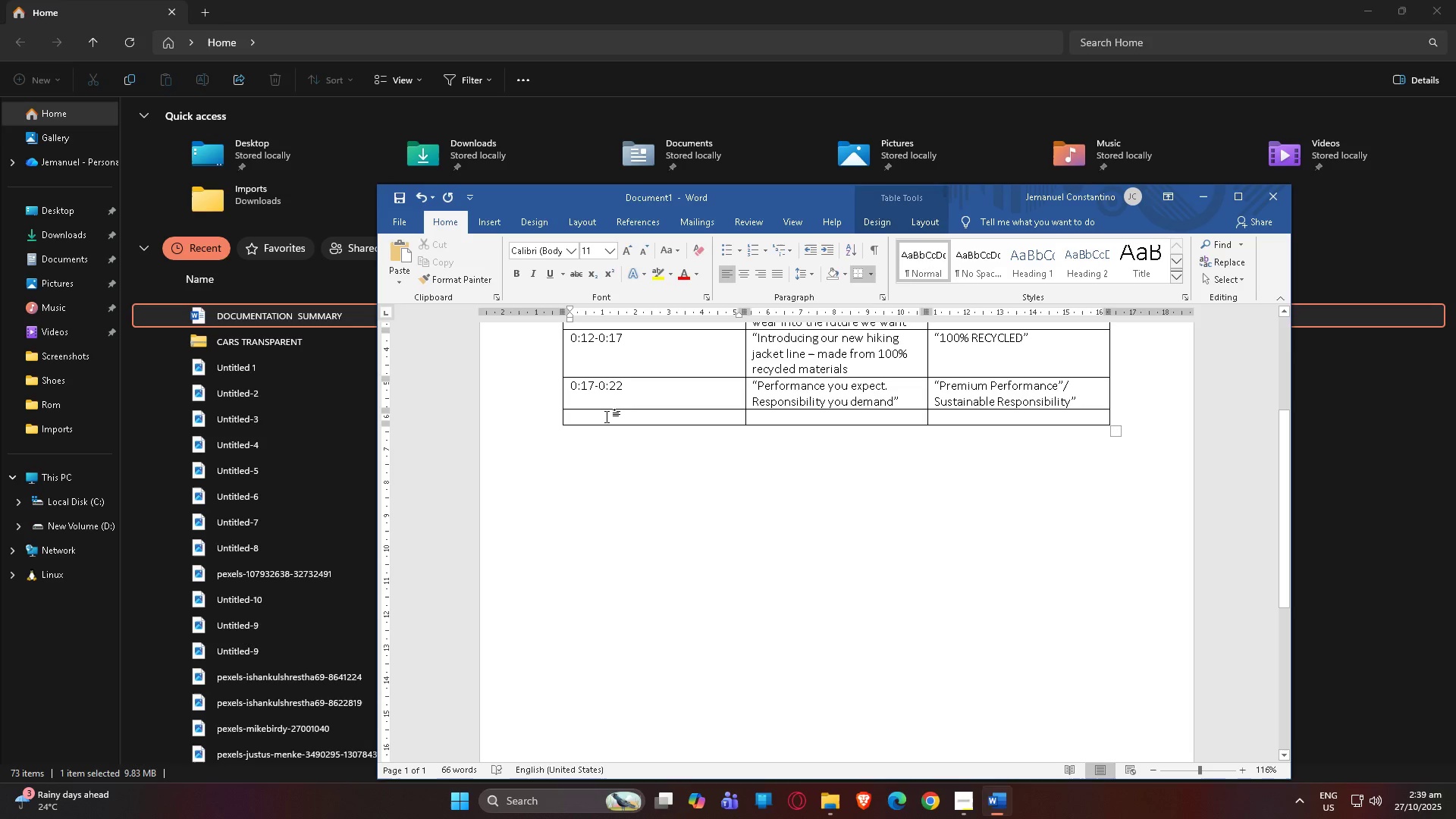 
type(0:22-0:)
key(Backspace)
type(:27)
 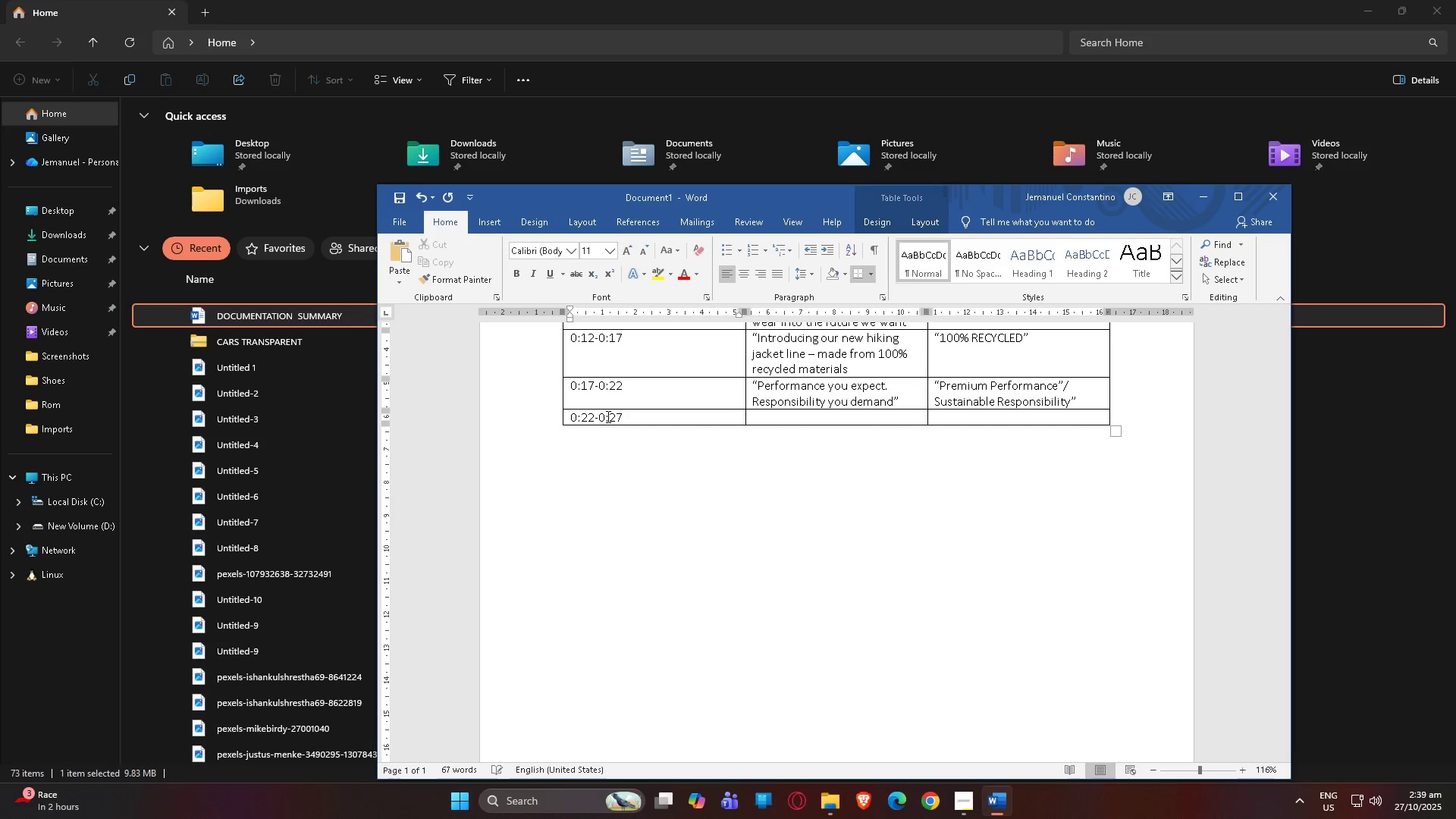 
left_click([783, 420])
 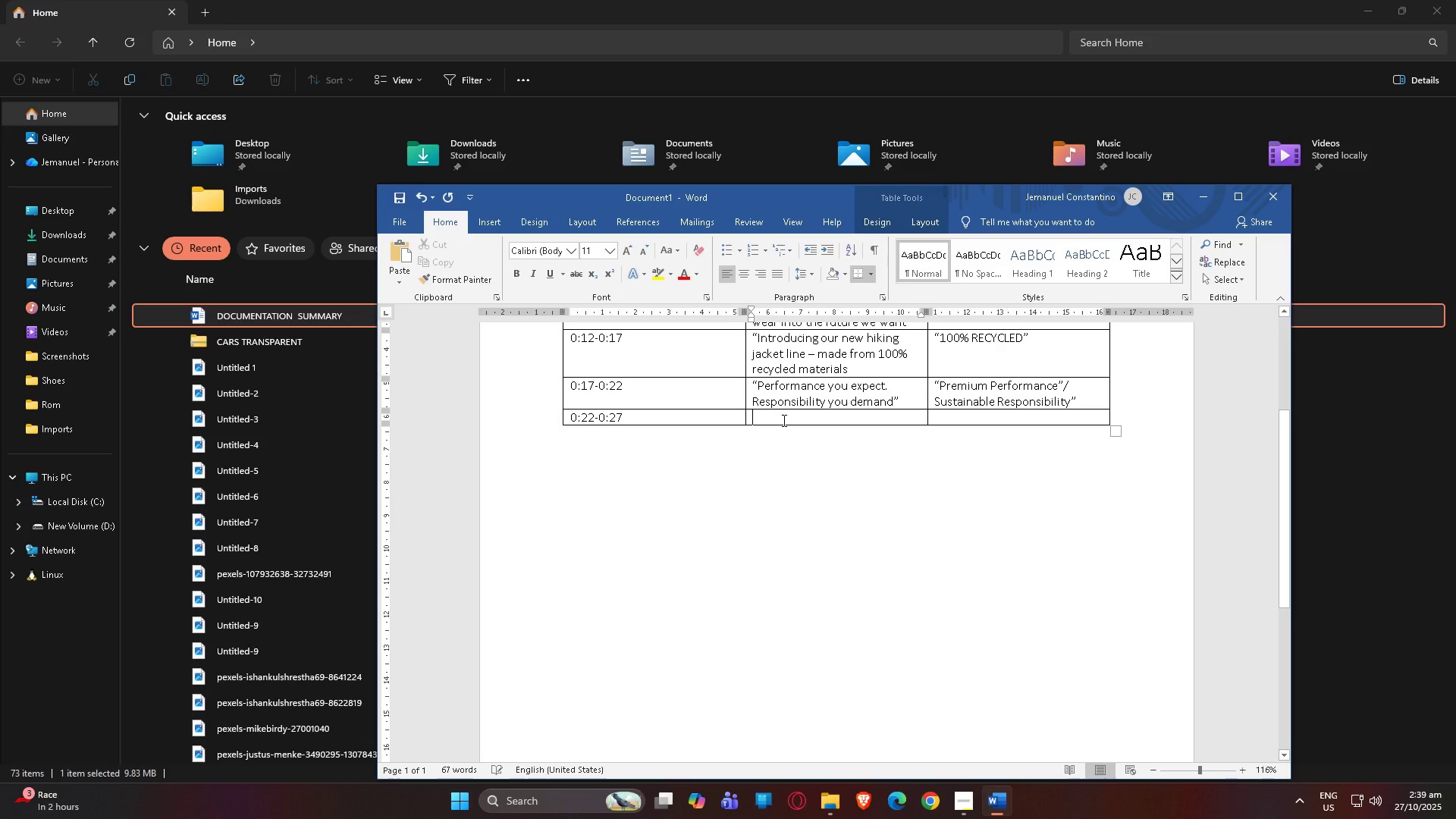 
type(:)
key(Backspace)
type("From the forest  fr)
key(Backspace)
type(loor to)
 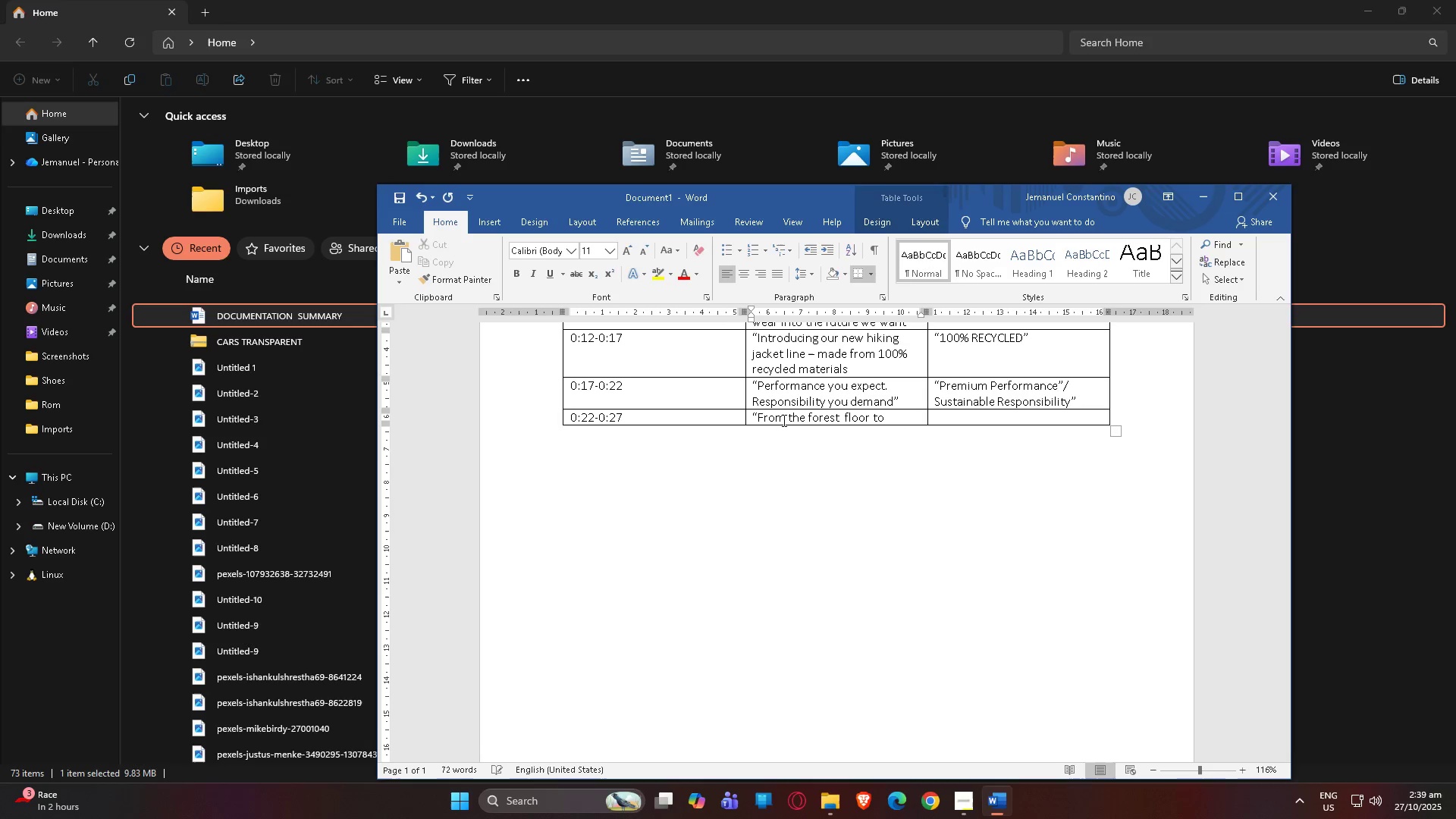 
wait(7.14)
 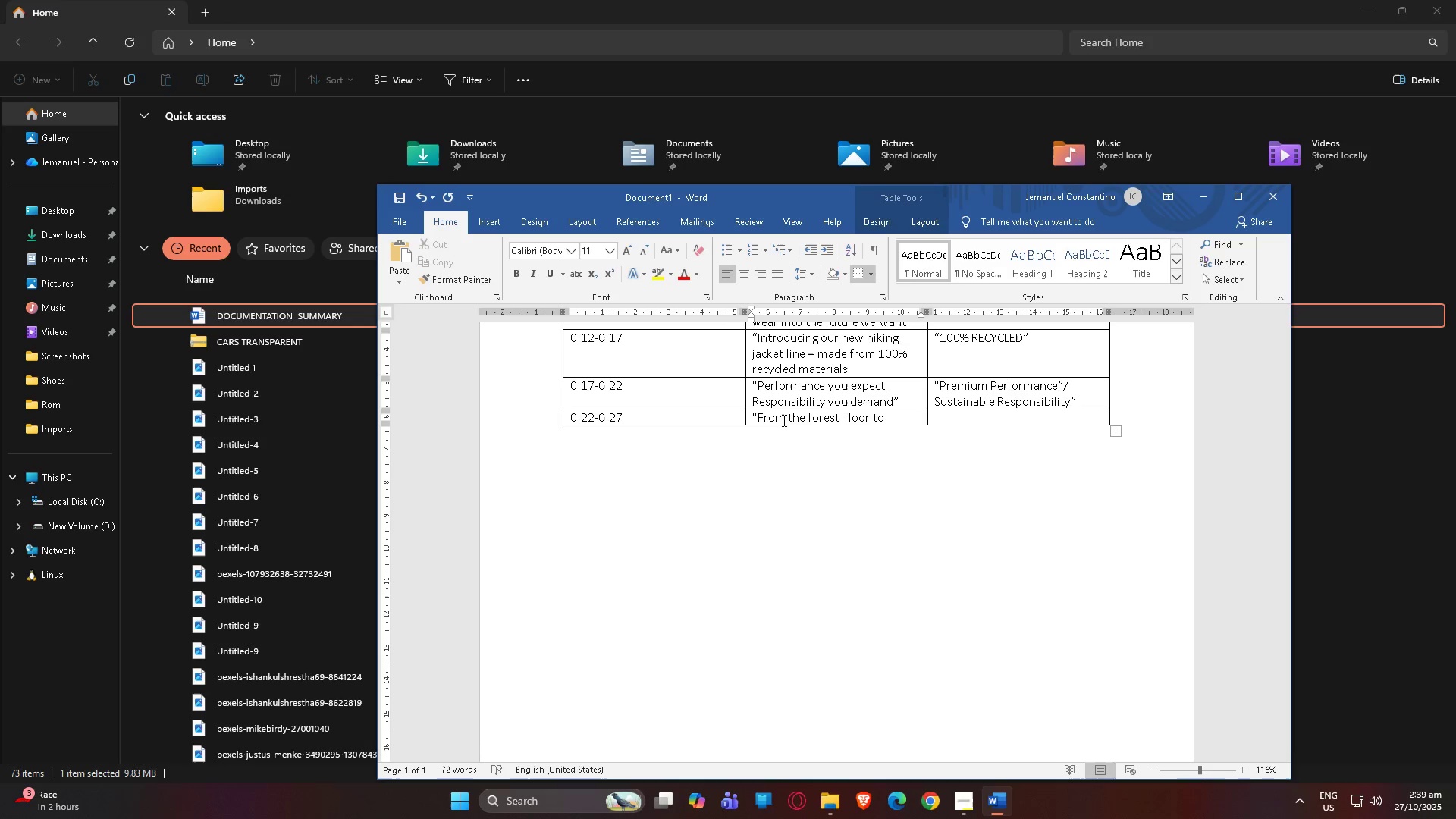 
key(Space)
 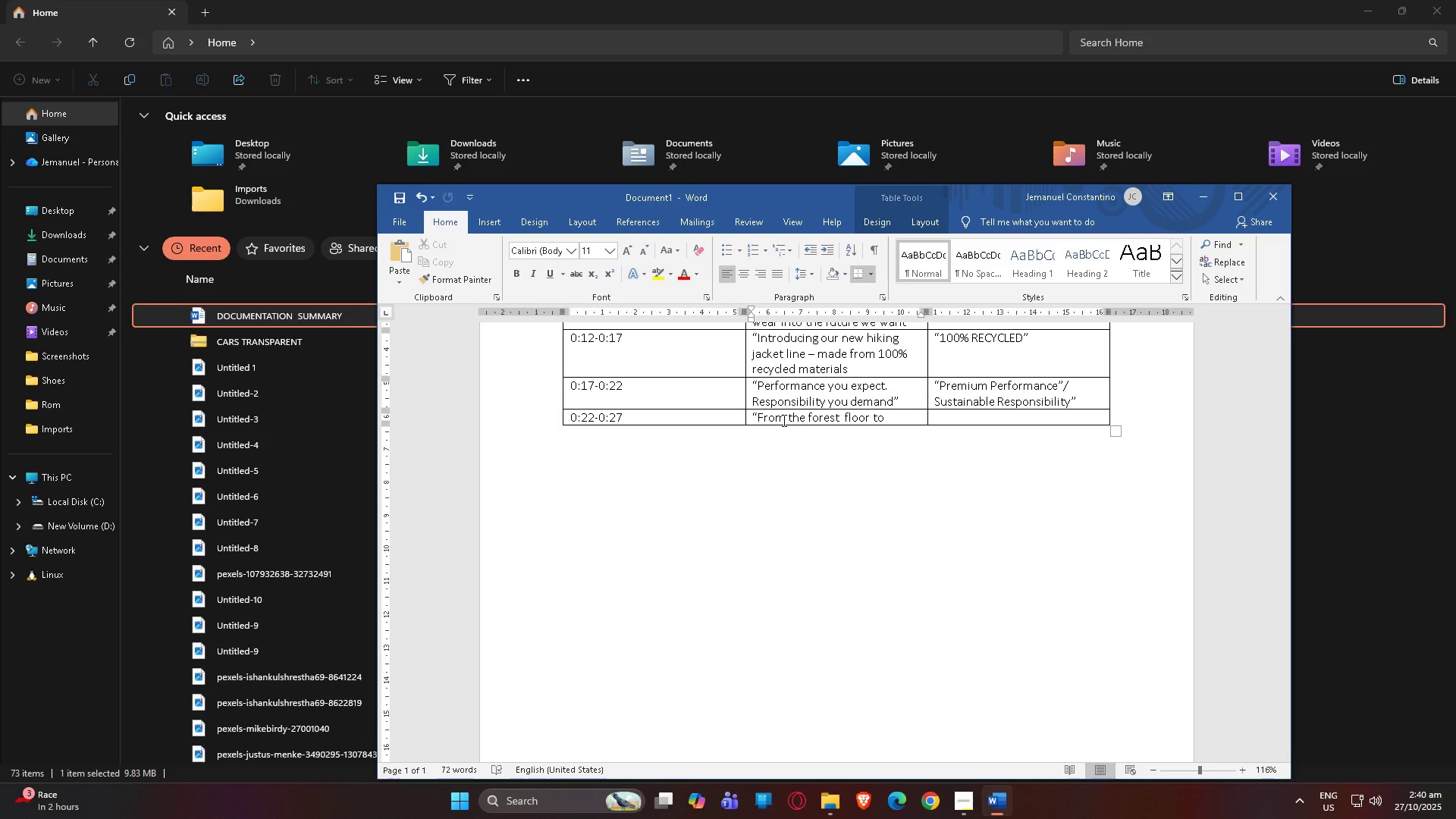 
wait(13.62)
 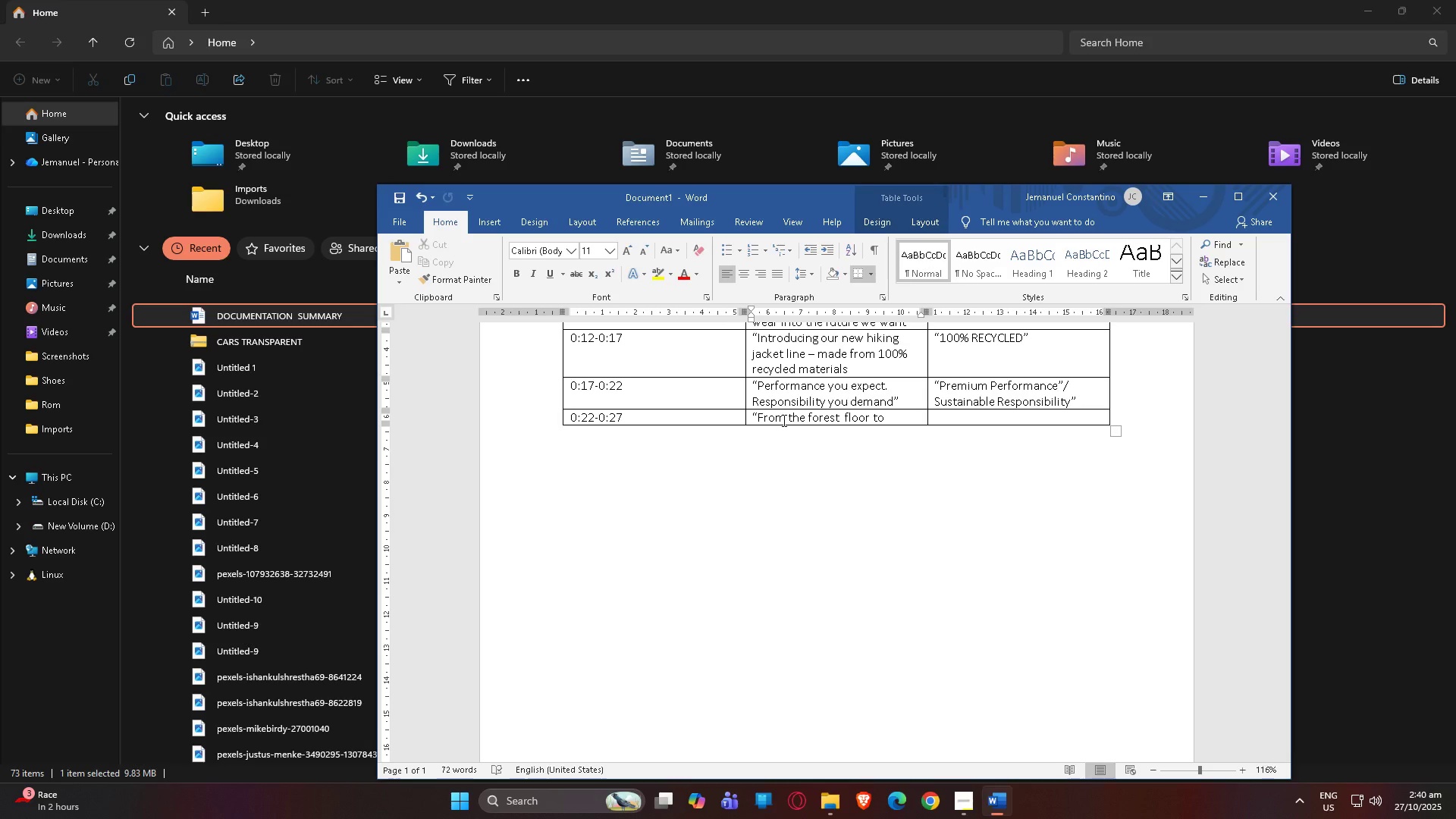 
type(mountain  )
 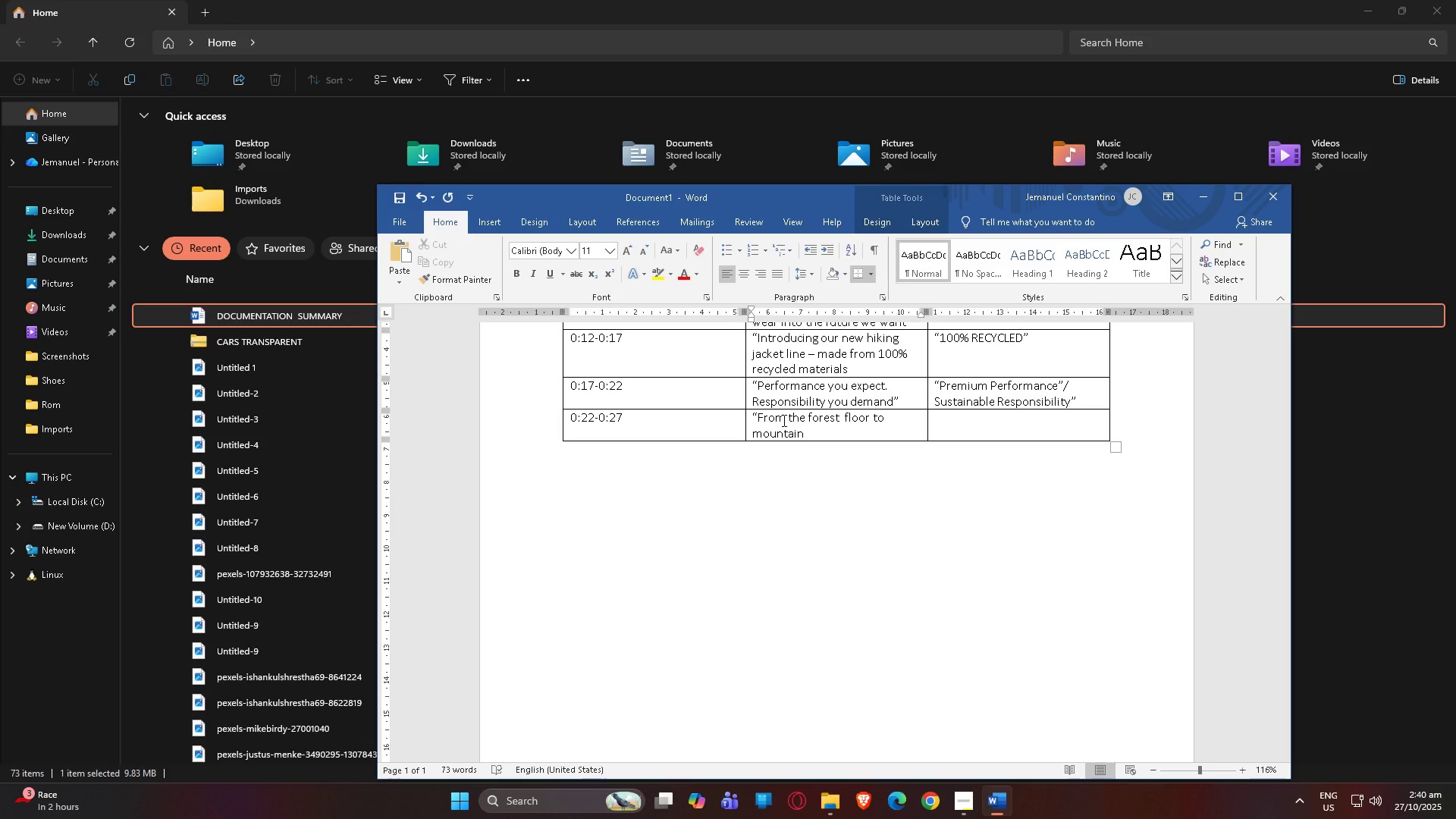 
wait(9.28)
 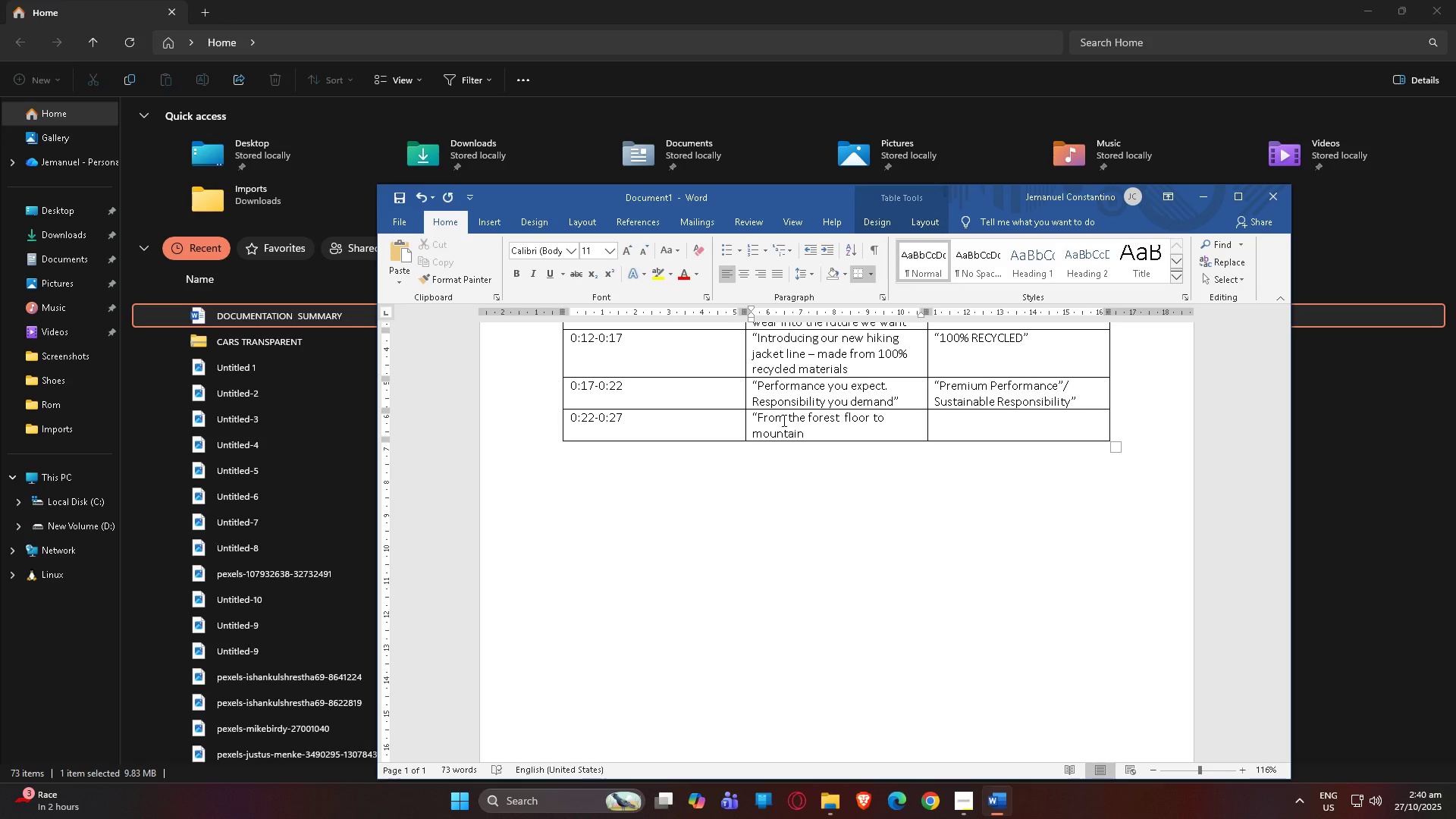 
type(ro)
key(Backspace)
key(Backspace)
key(Backspace)
type(ridge )
key(Backspace)
type(- built for adventure, built for the  pl)
key(Backspace)
key(Backspace)
key(Backspace)
type(planet)
 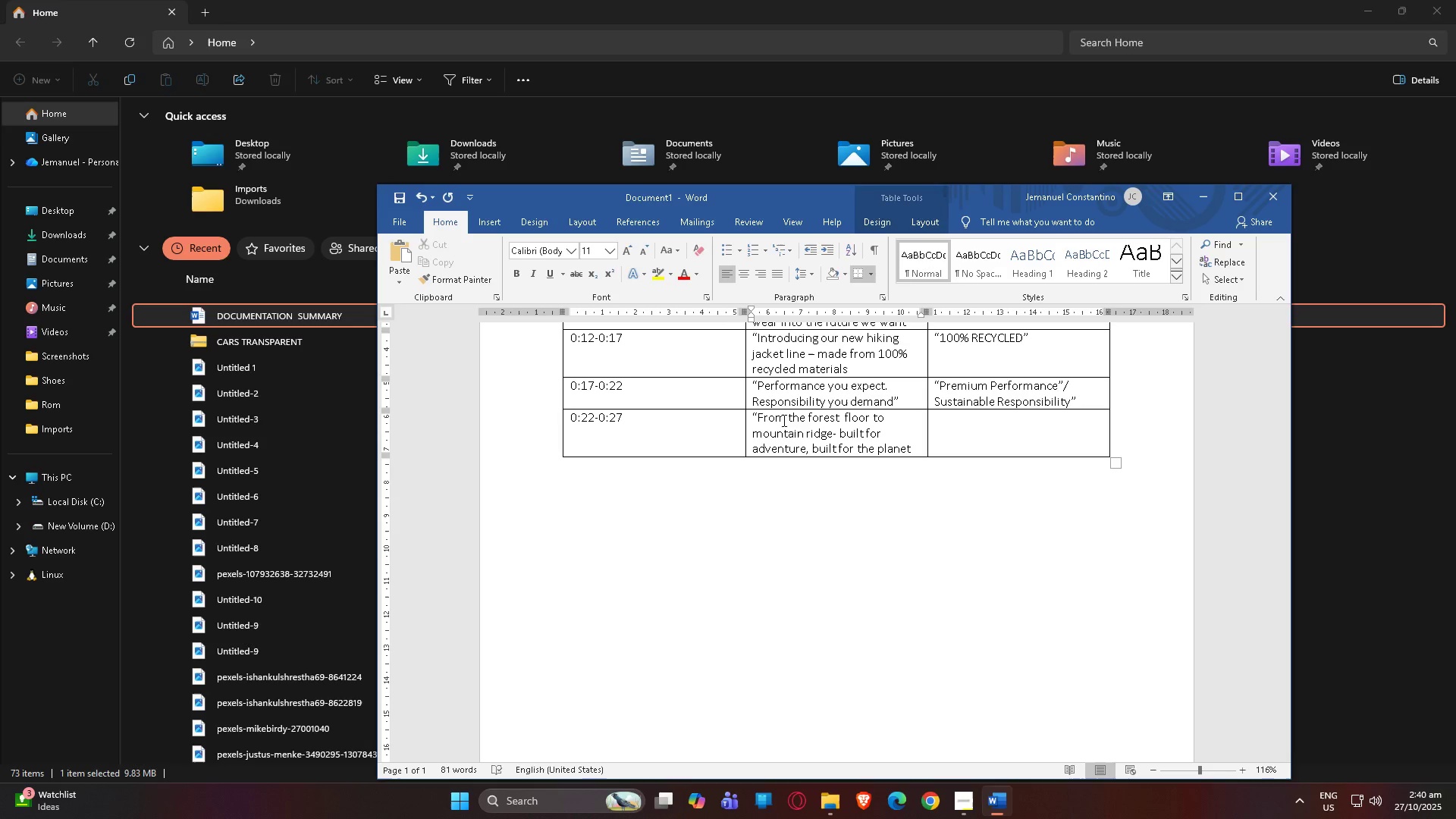 
left_click([968, 448])
 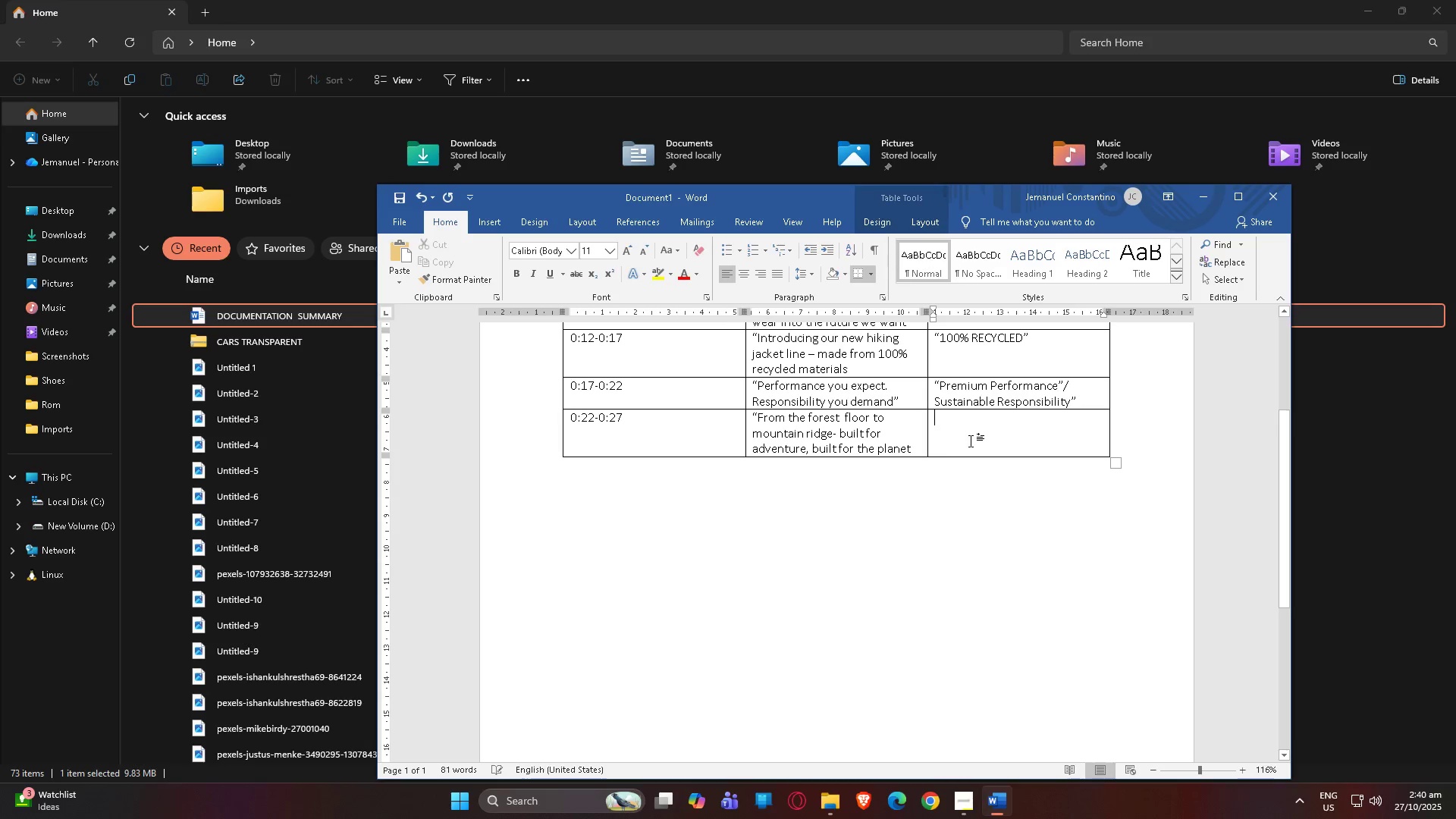 
type(Adventure-r)
key(Backspace)
type(Ready"/ Plamn)
key(Backspace)
type(et first)
 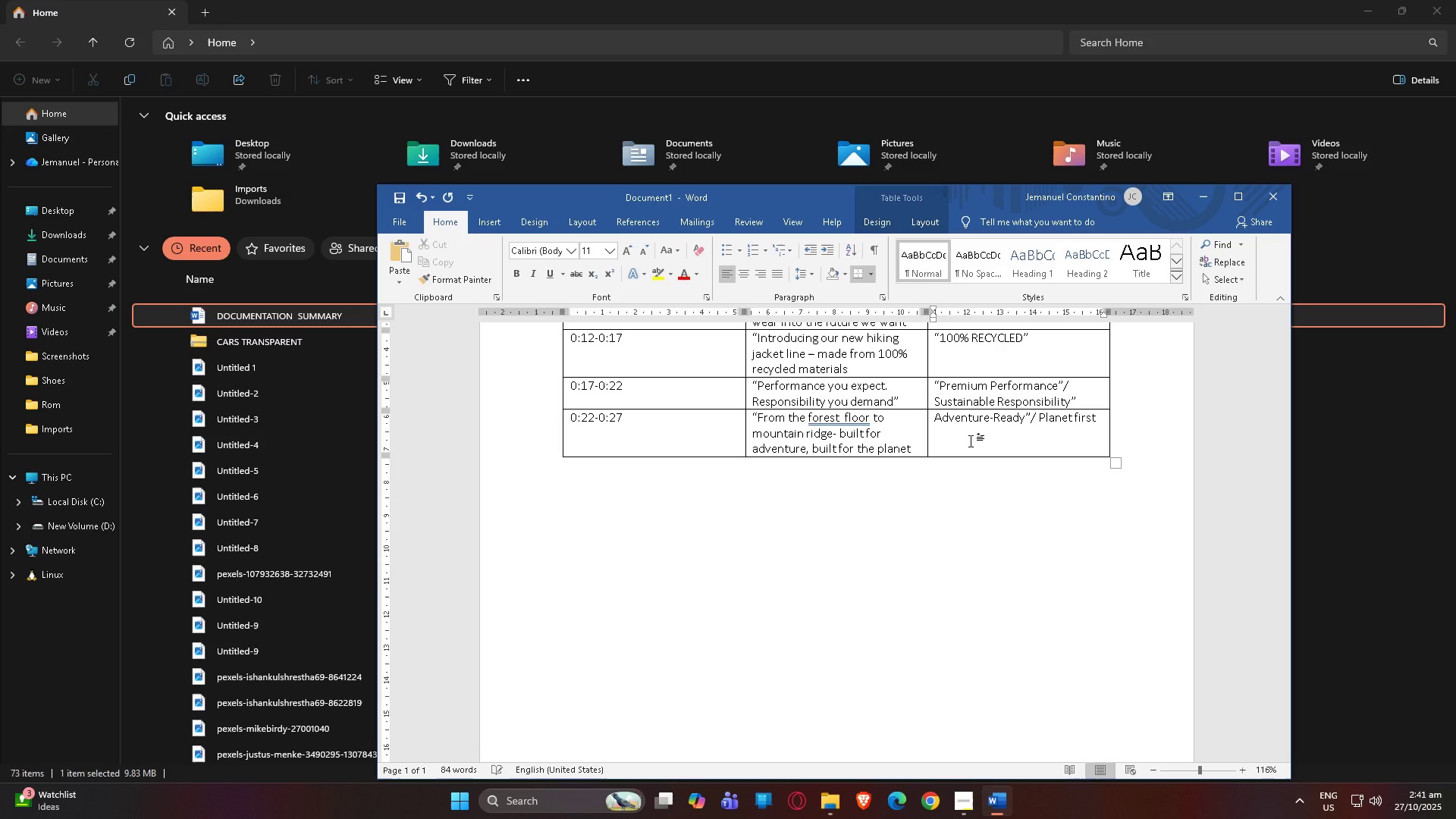 
scroll: coordinate [961, 442], scroll_direction: up, amount: 4.0
 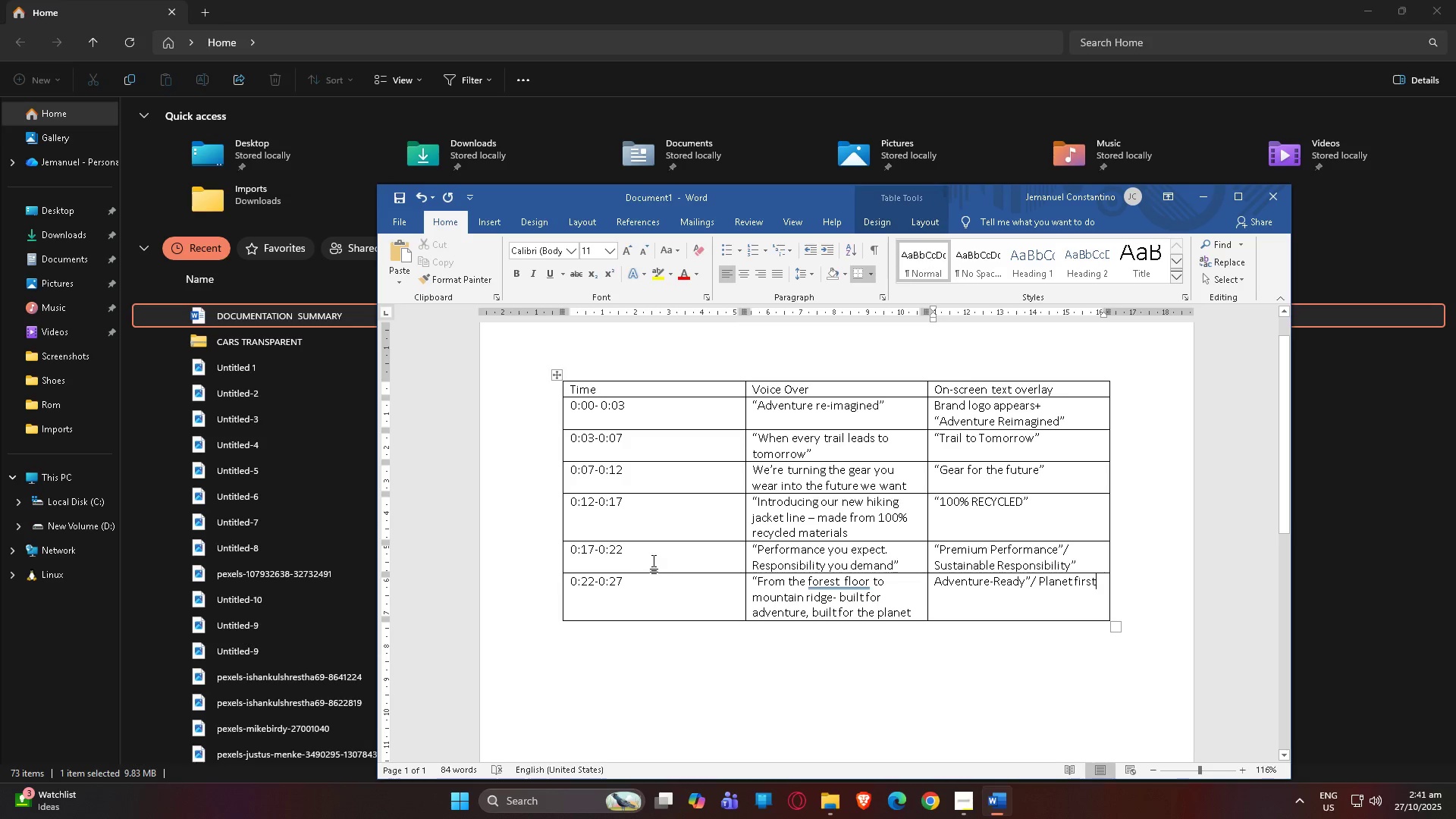 
wait(6.14)
 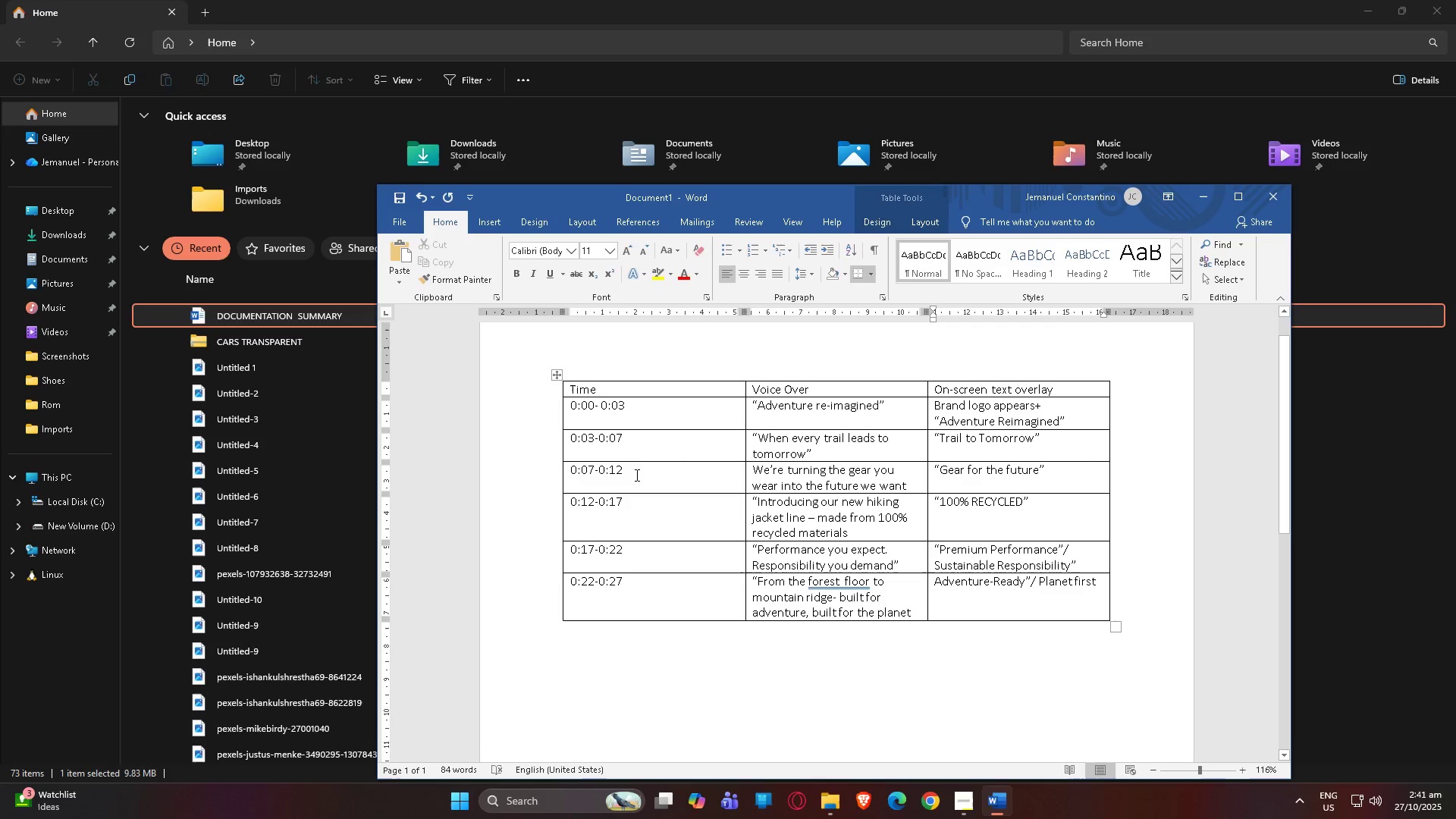 
scroll: coordinate [682, 597], scroll_direction: down, amount: 1.0
 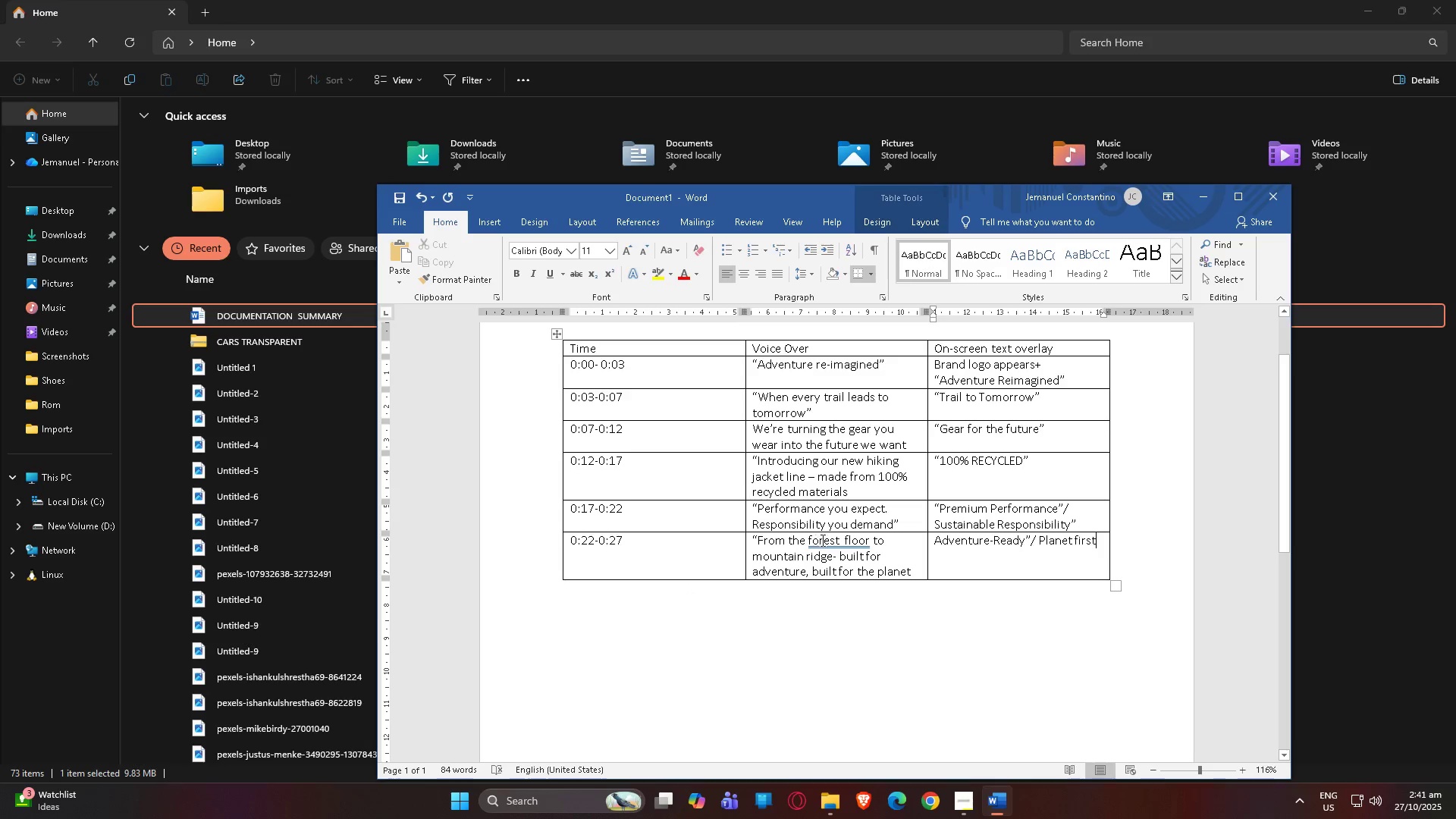 
left_click([824, 541])
 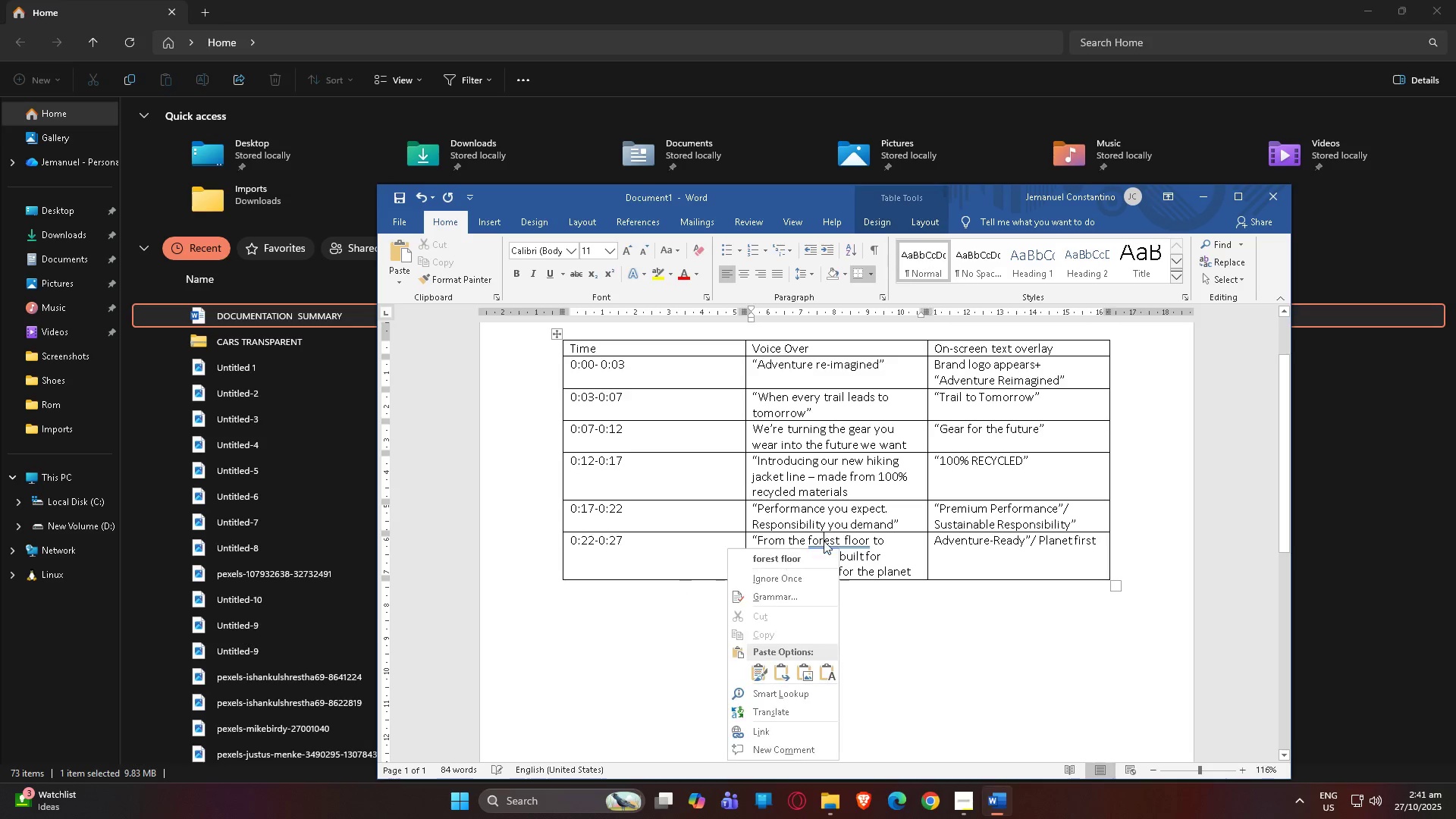 
right_click([824, 541])
 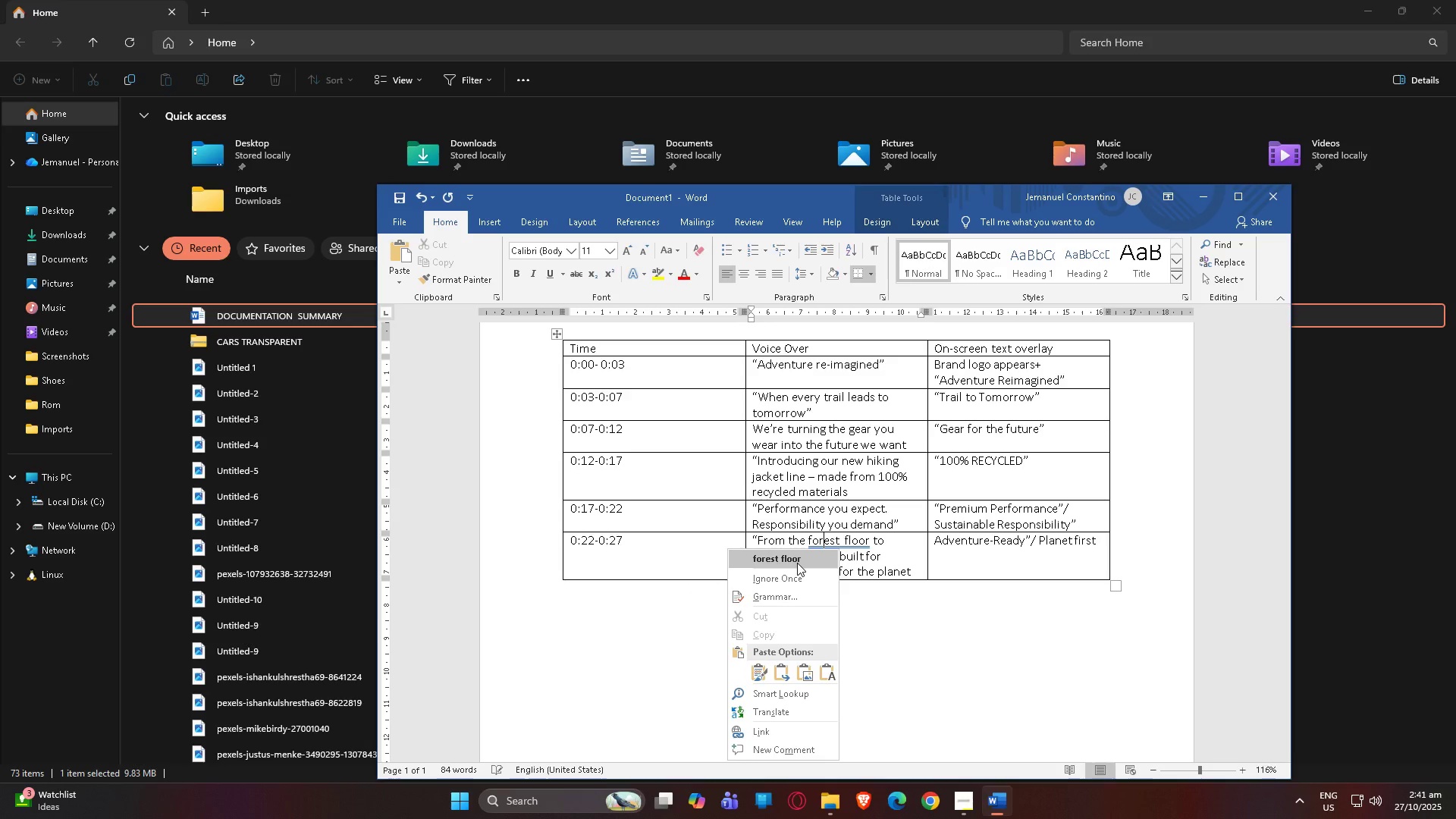 
left_click([797, 563])
 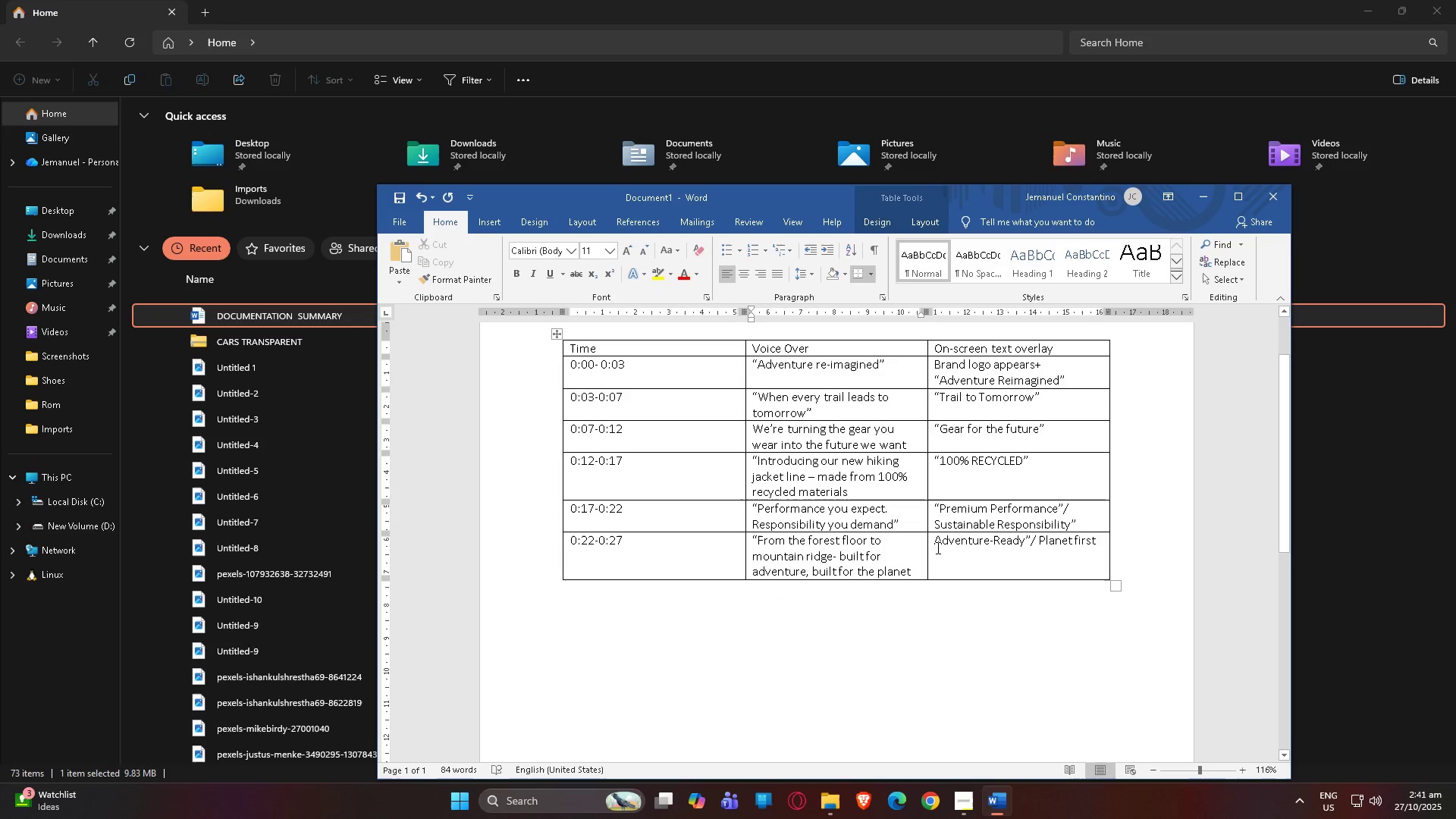 
left_click([937, 545])
 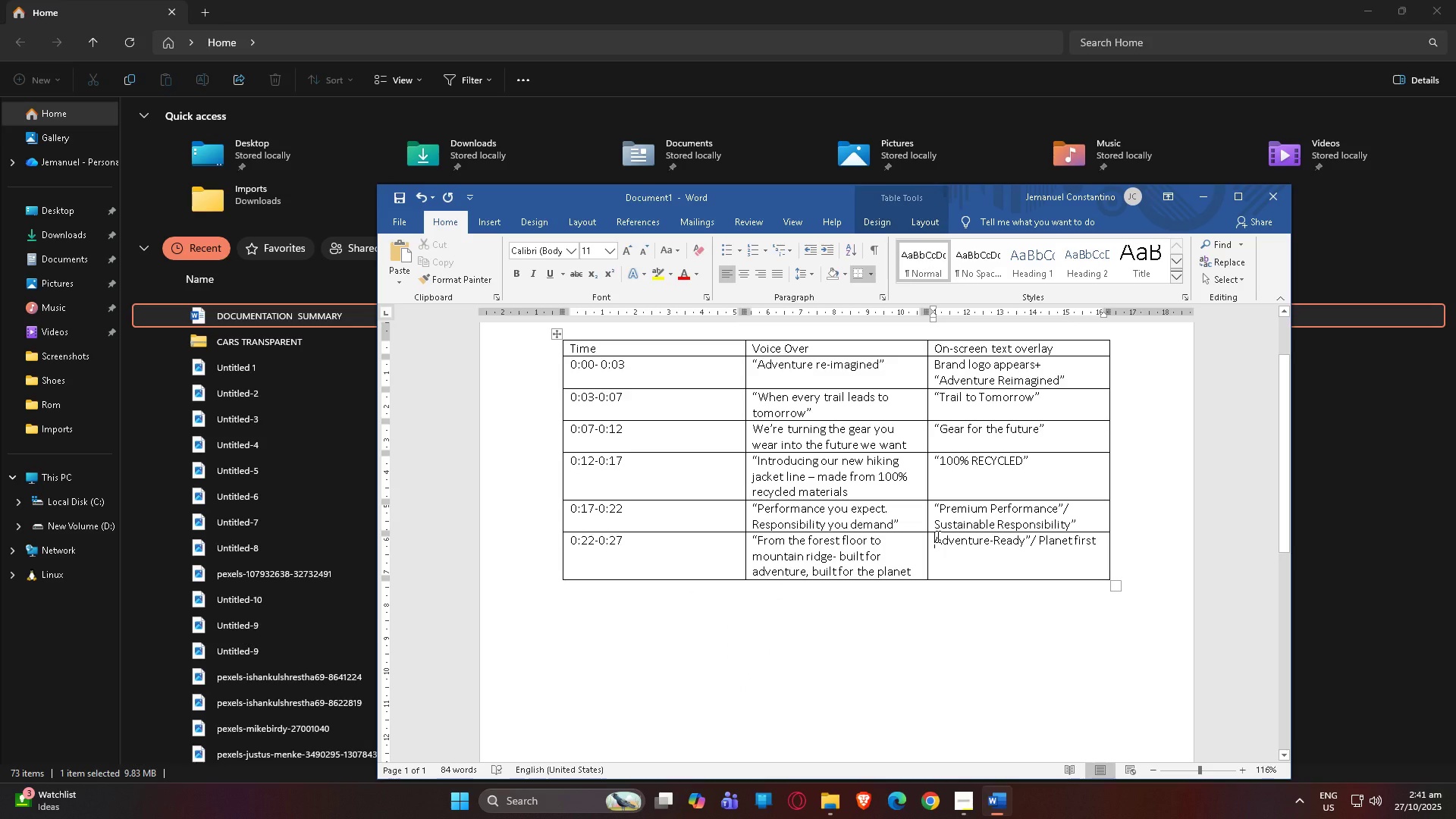 
key(Control+E)
 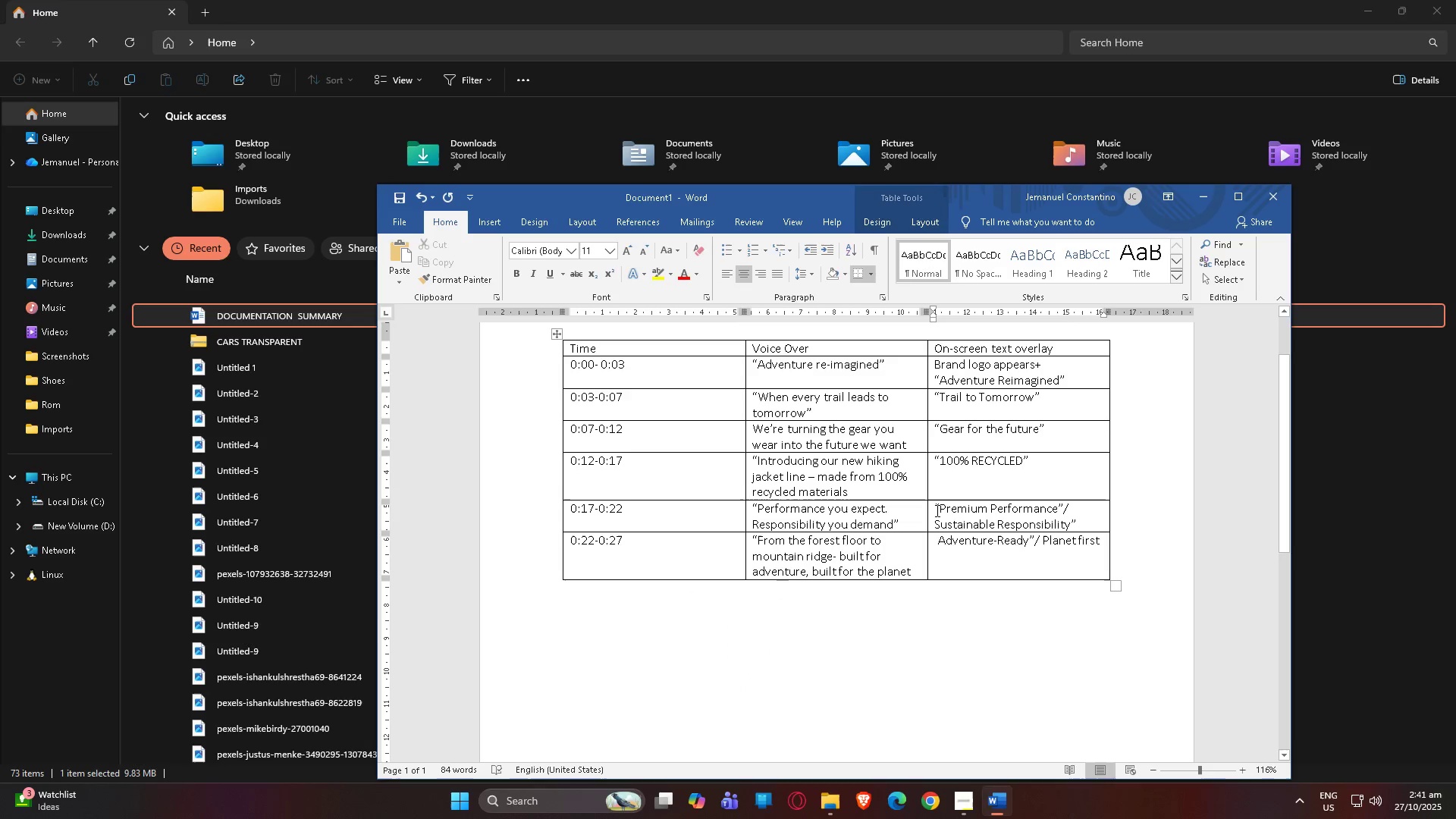 
left_click([936, 510])
 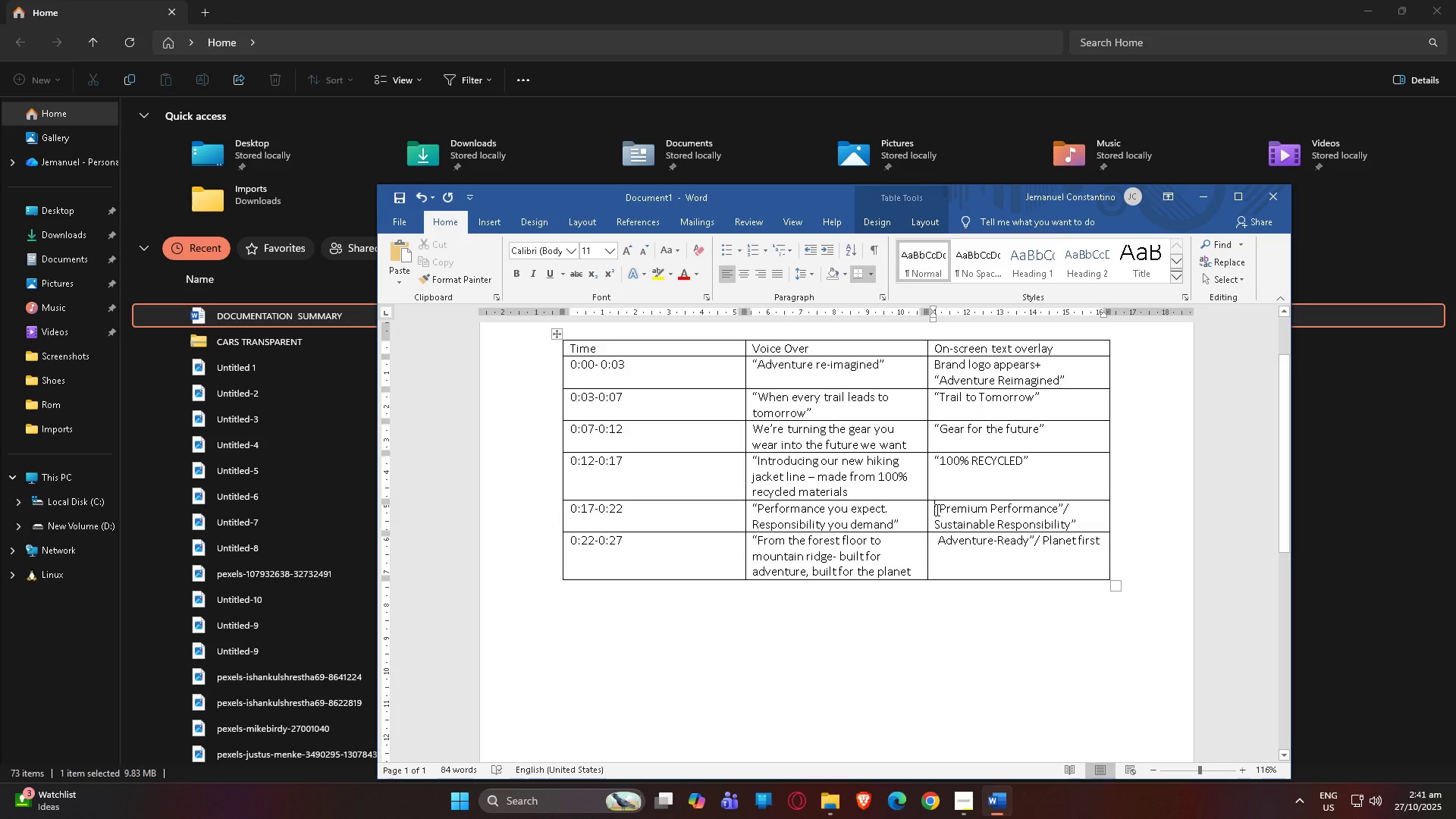 
key(Control+E)
 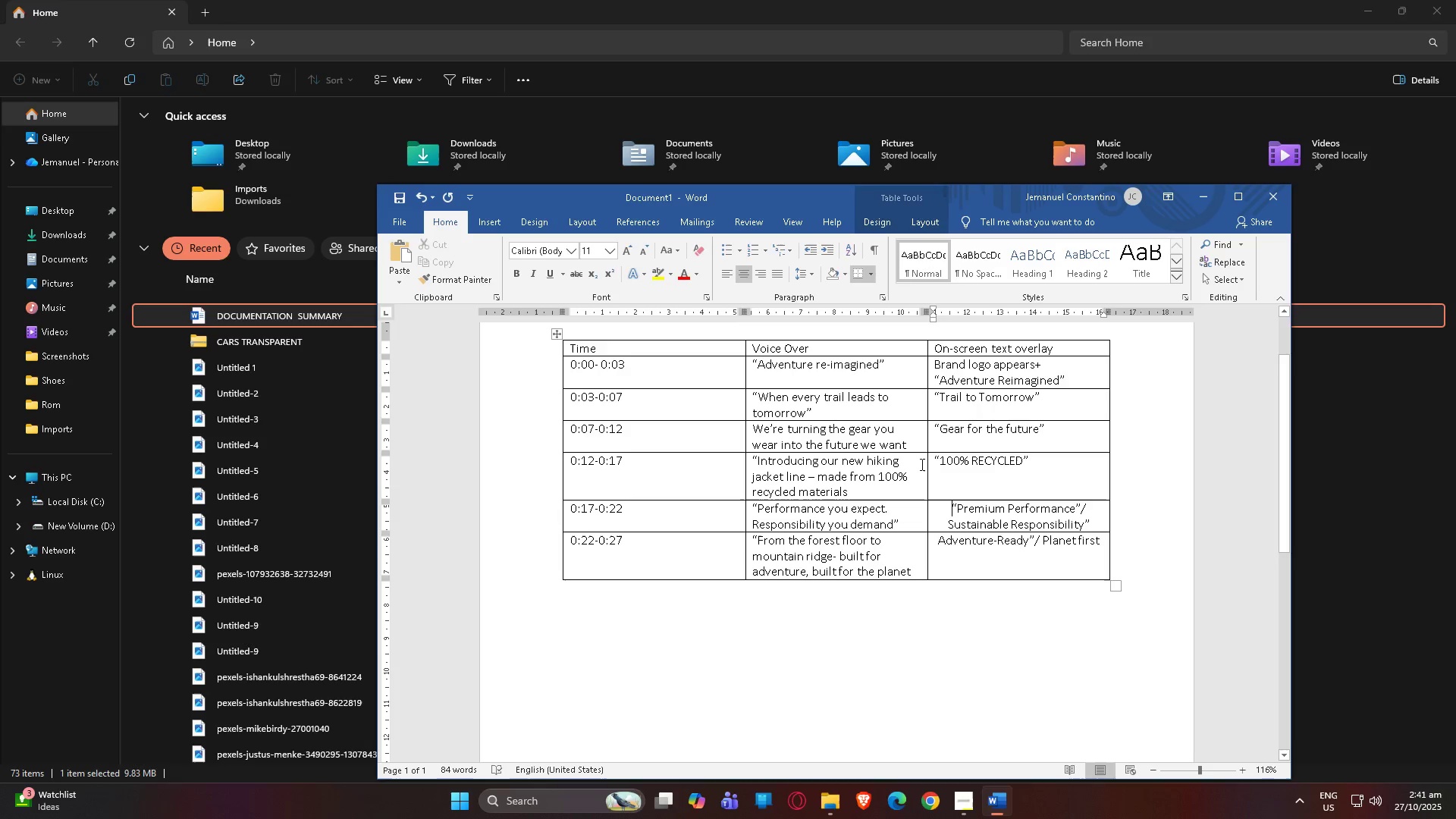 
left_click([937, 464])
 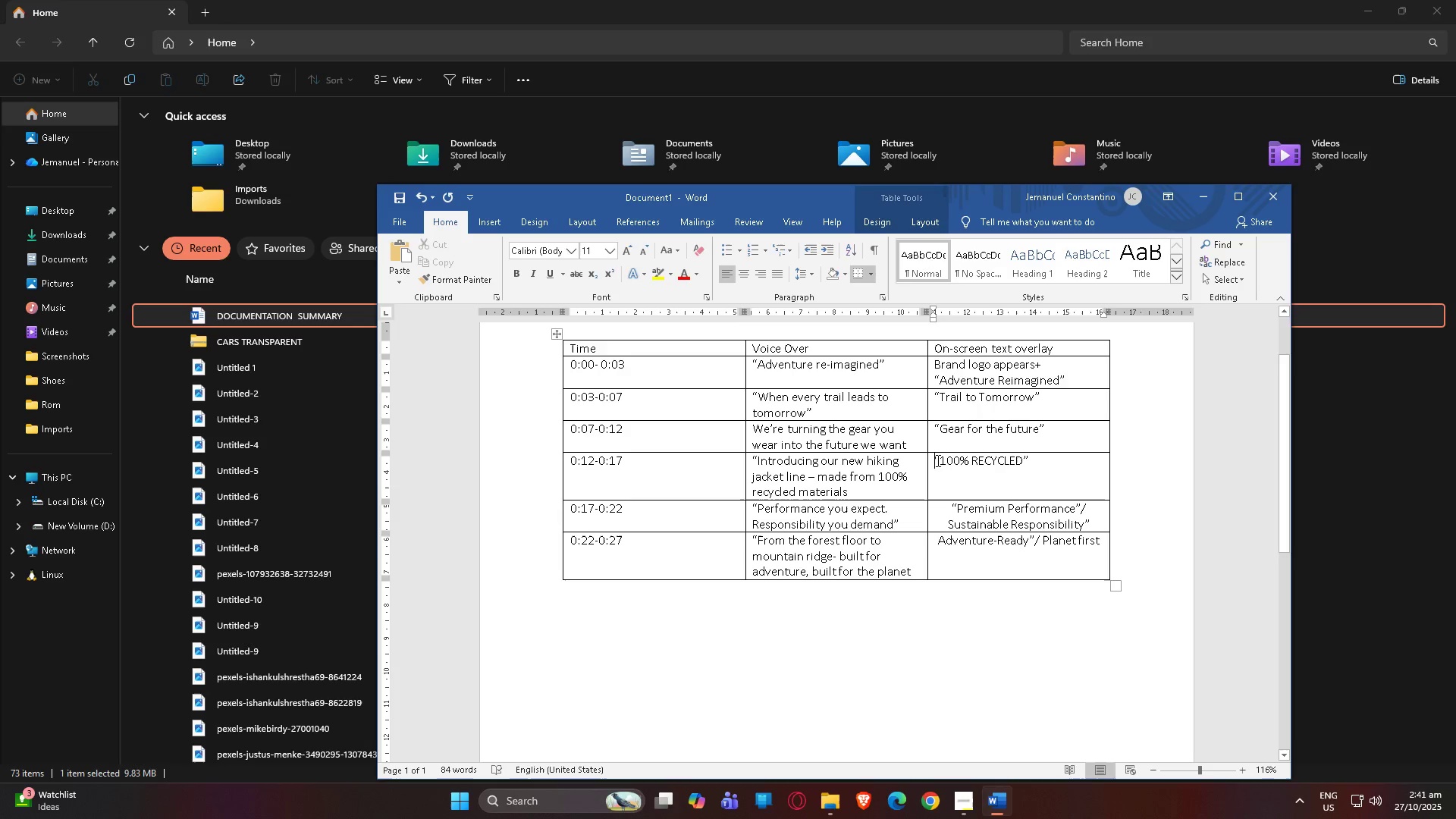 
key(Control+E)
 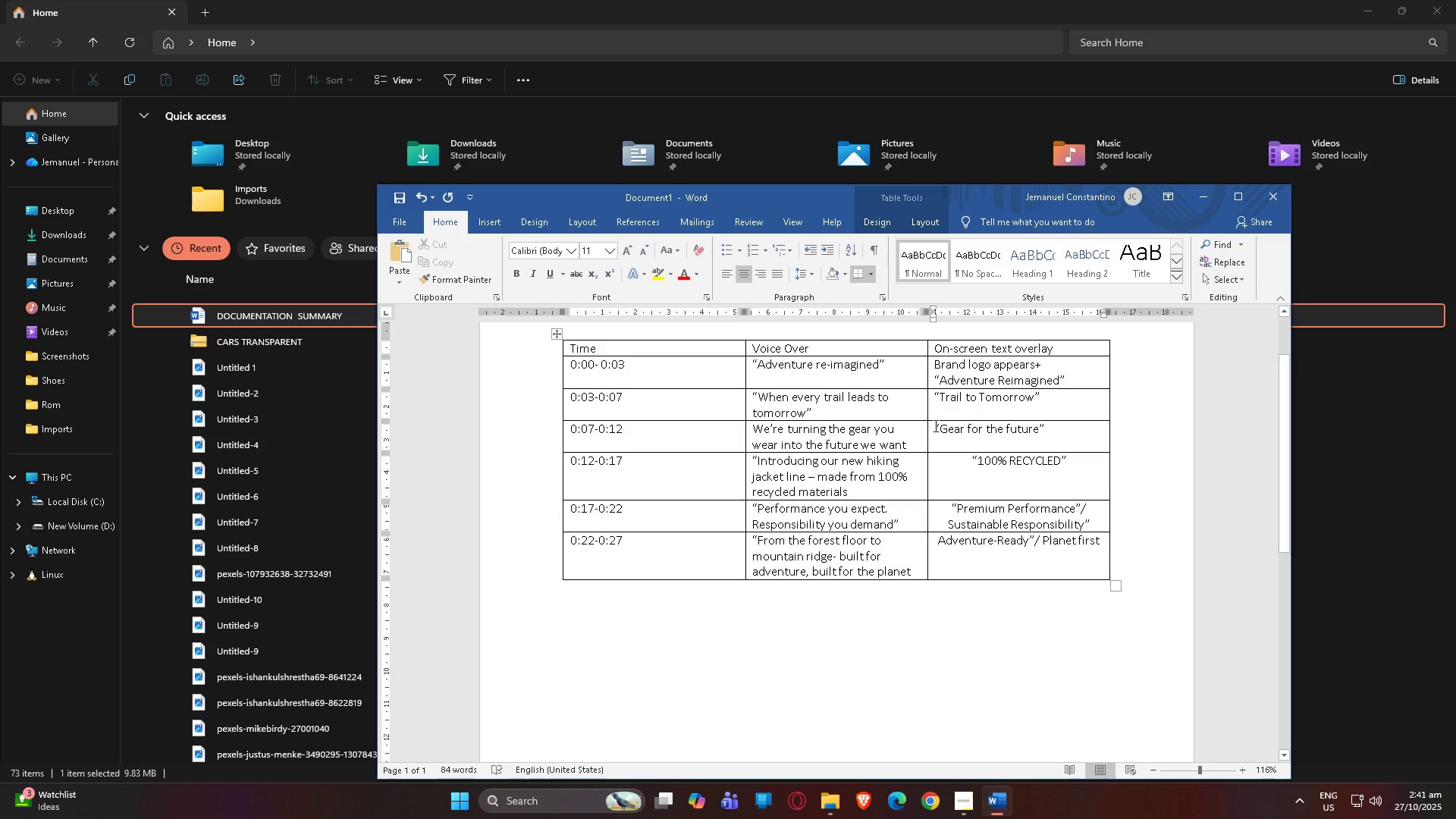 
left_click([934, 425])
 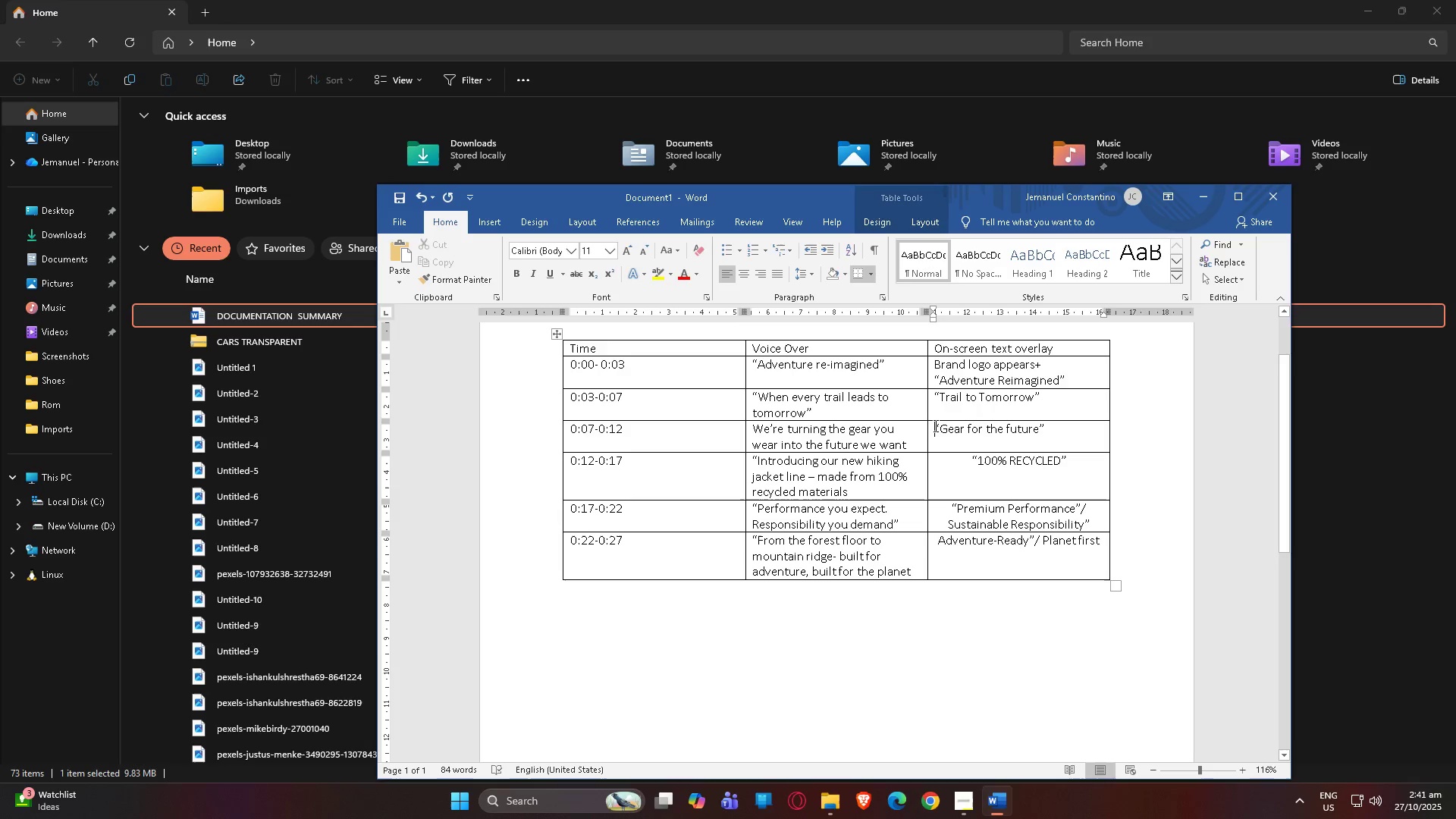 
key(Control+ControlLeft)
 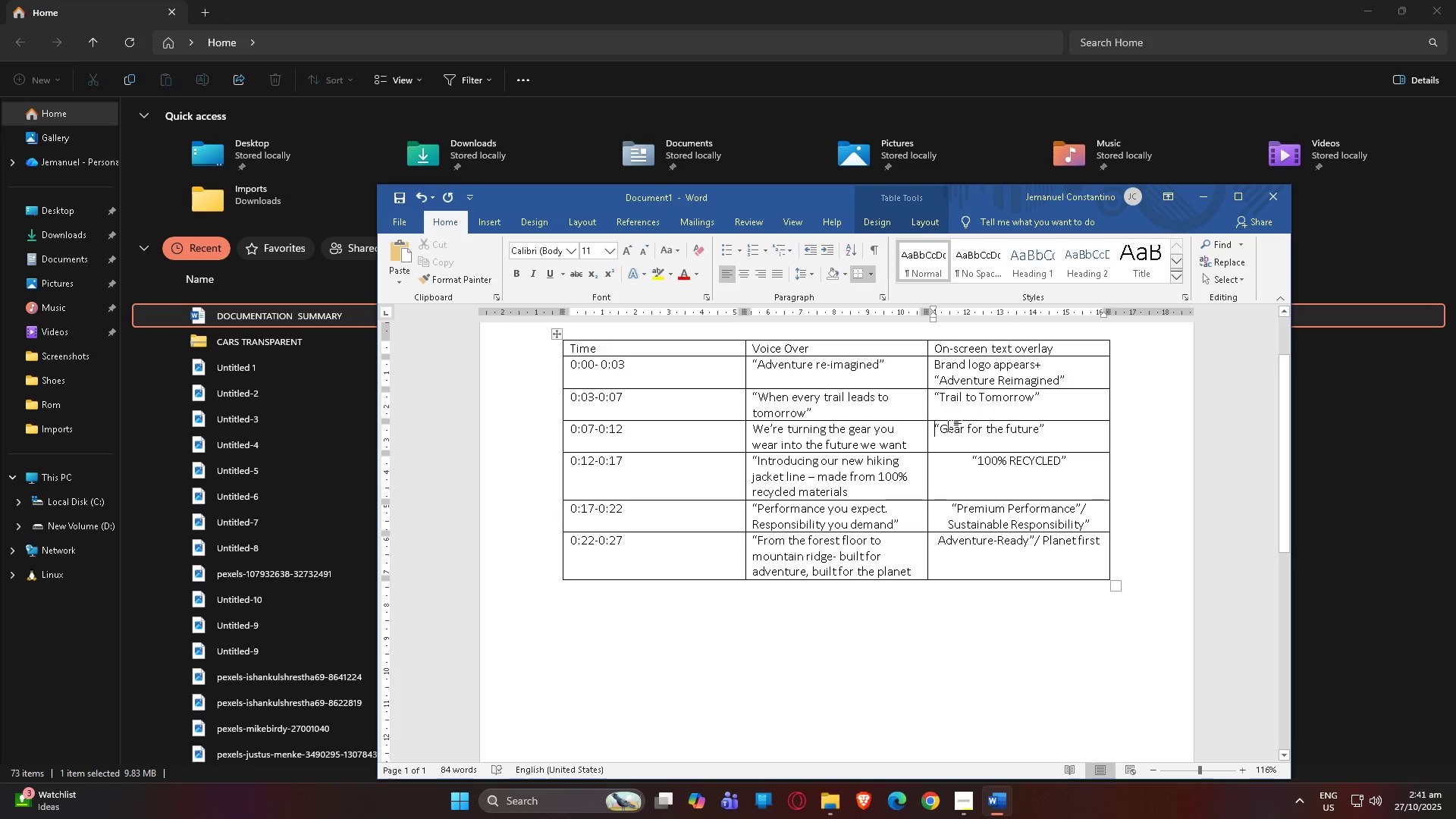 
key(Control+E)
 